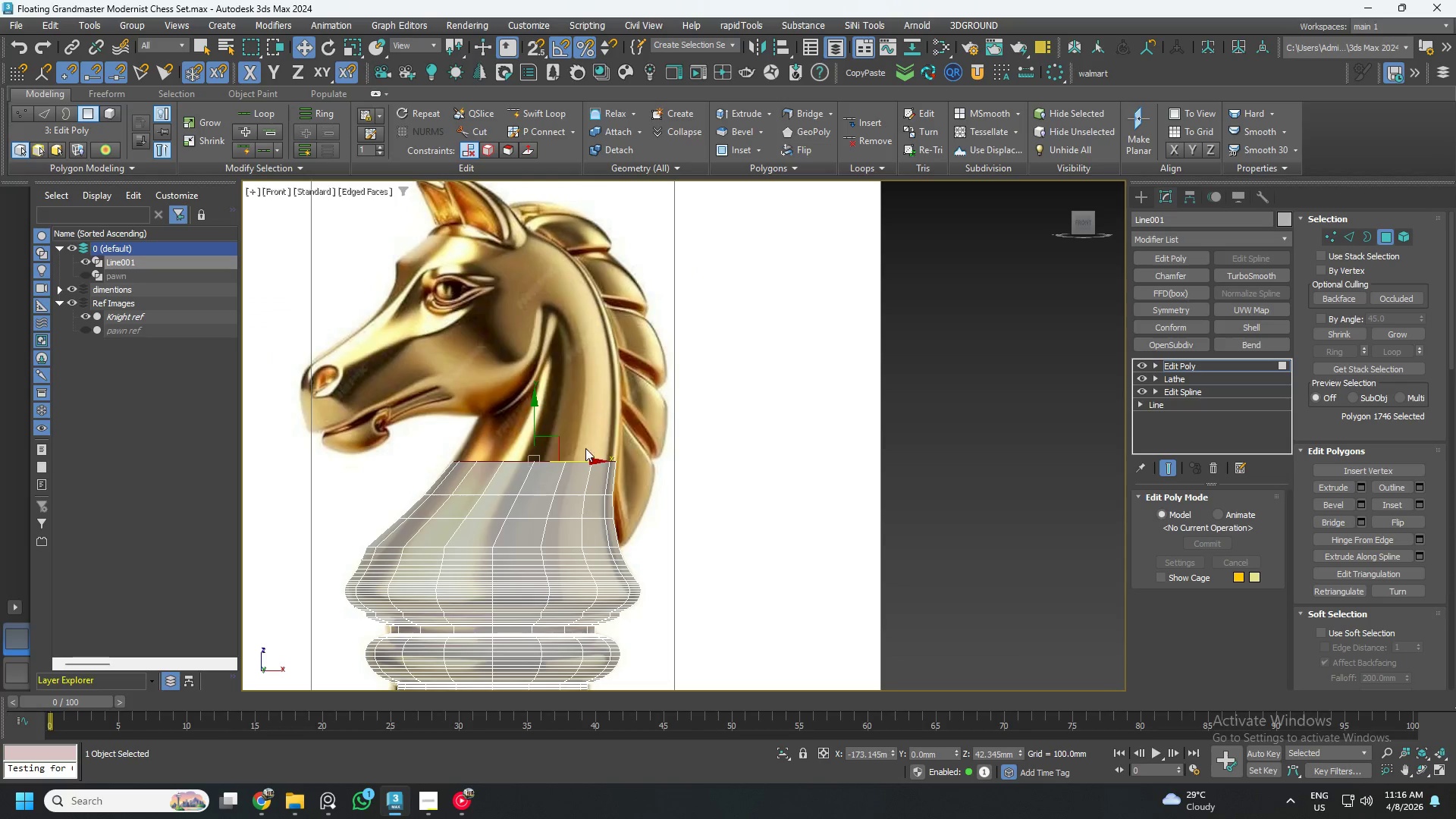 
scroll: coordinate [550, 415], scroll_direction: up, amount: 1.0
 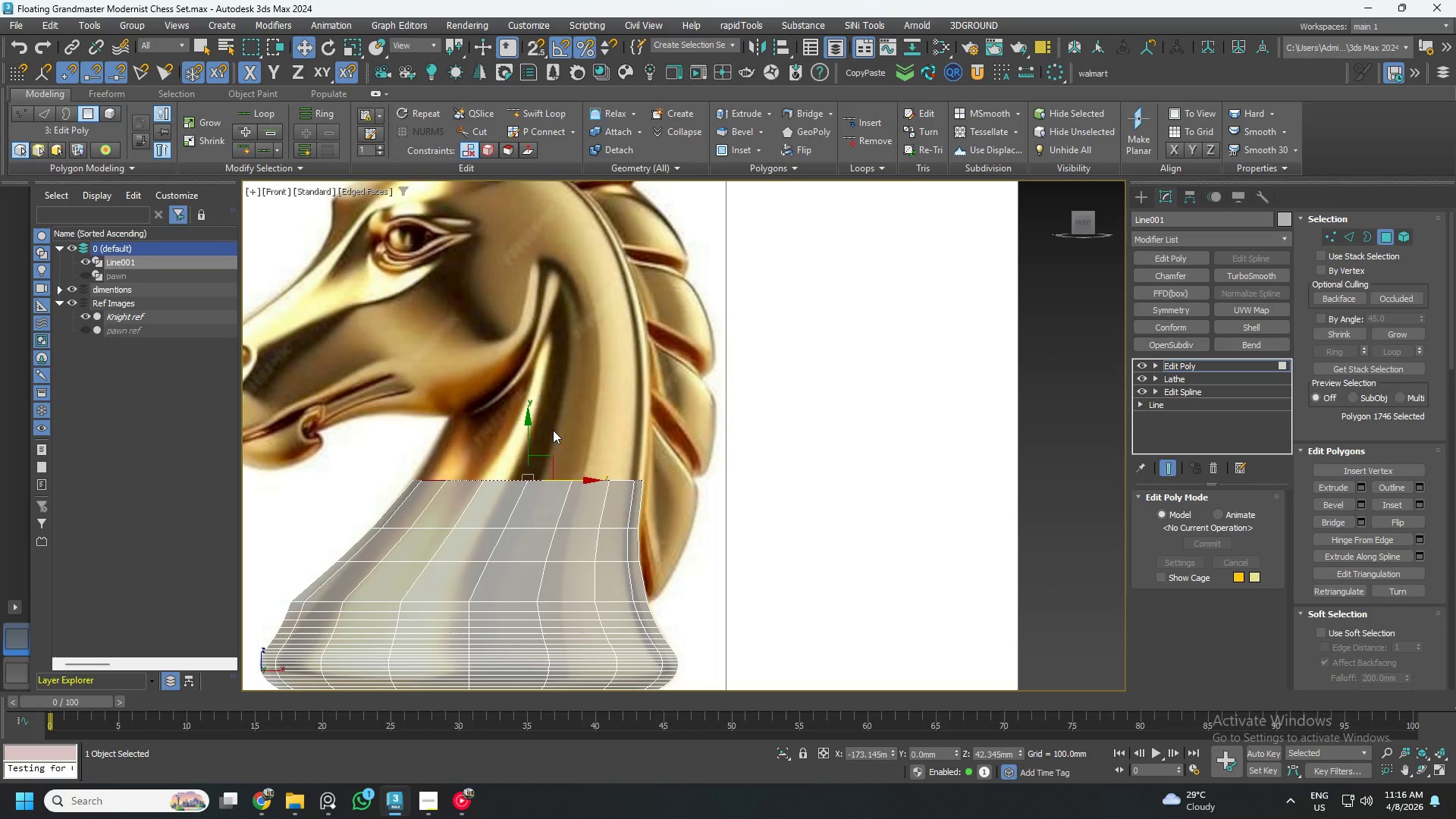 
type(rw)
 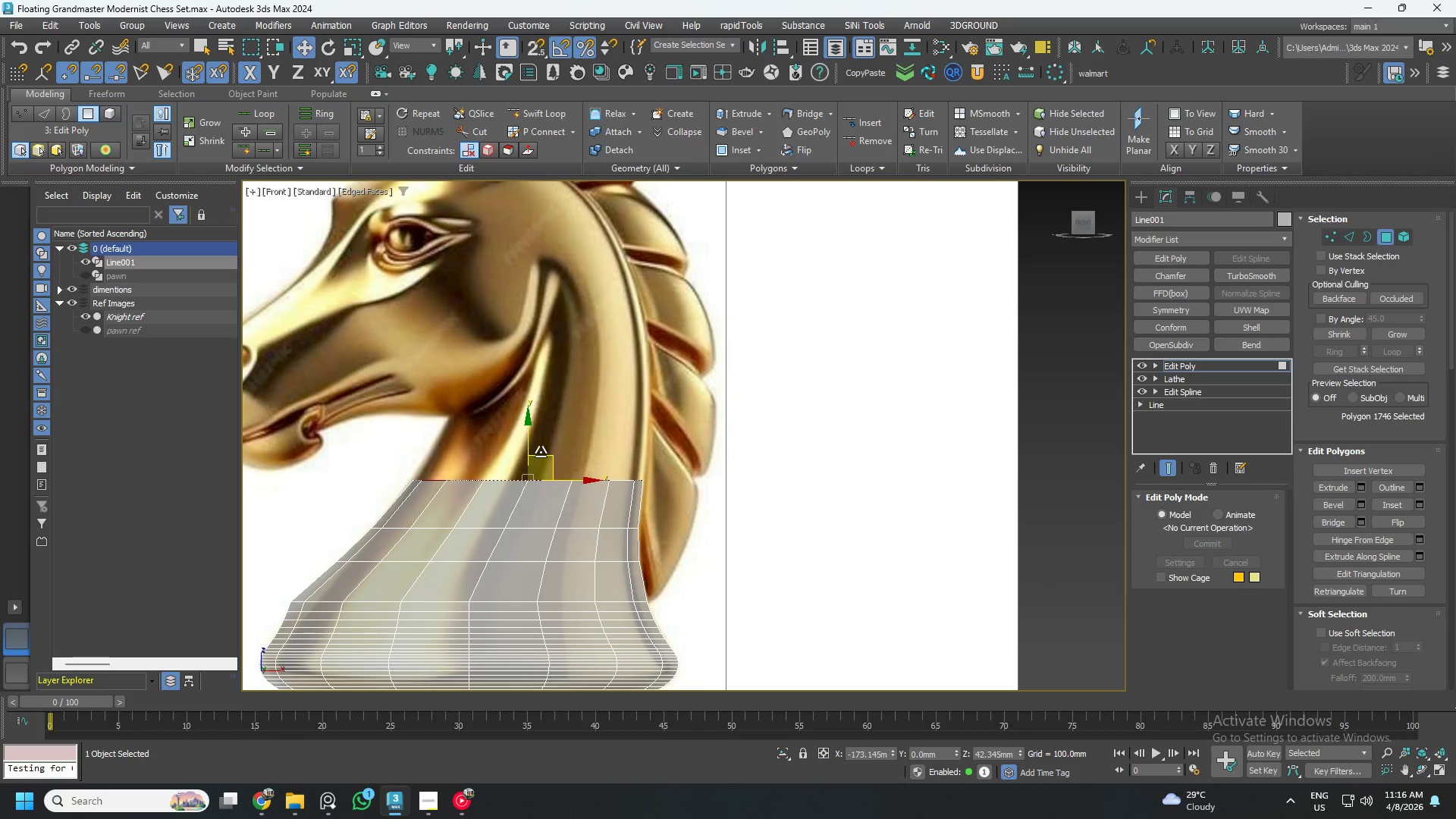 
key(Control+ControlLeft)
 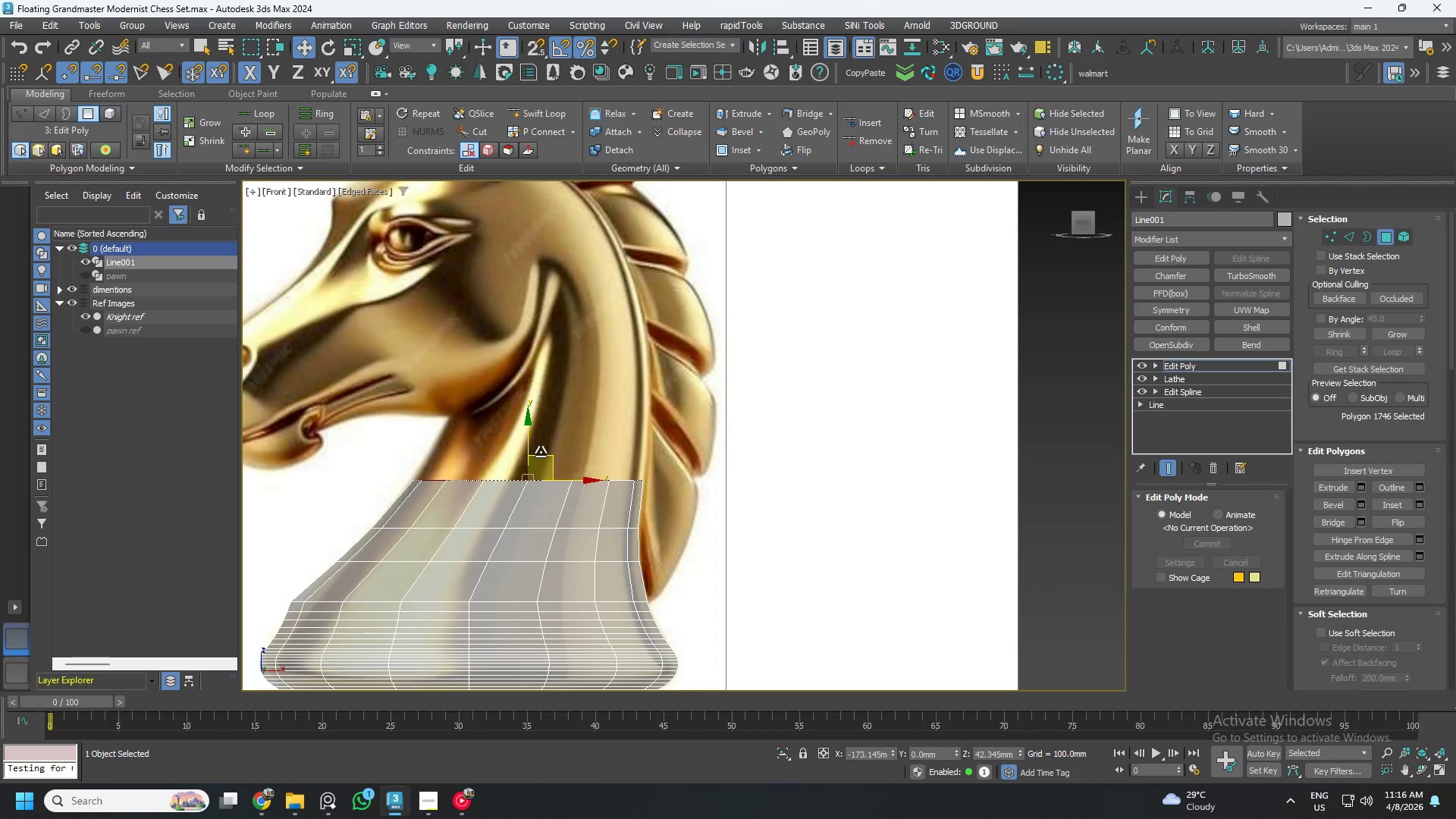 
key(Control+S)
 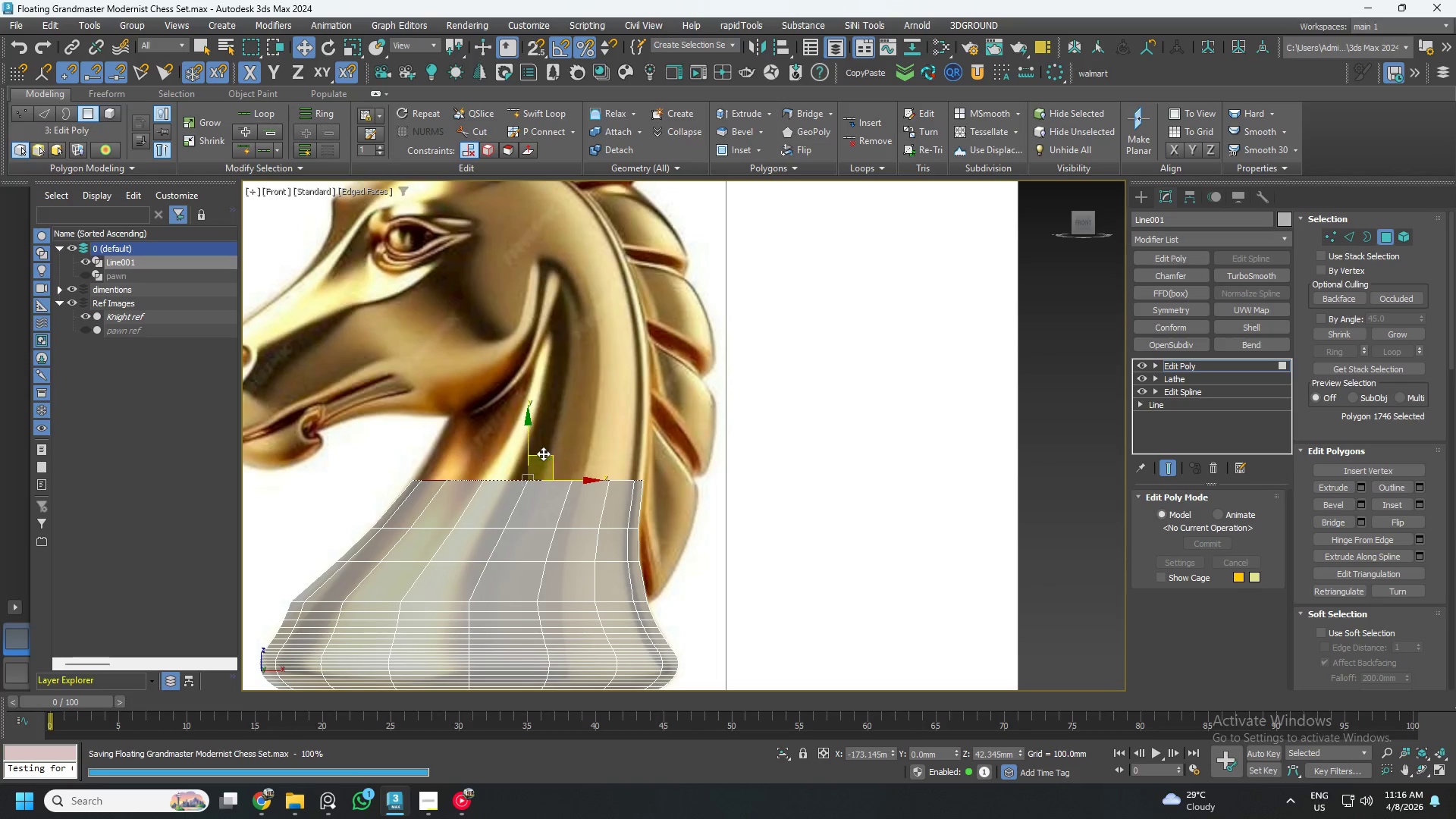 
hold_key(key=ShiftLeft, duration=1.52)
left_click_drag(start_coordinate=[544, 454], to_coordinate=[551, 419])
 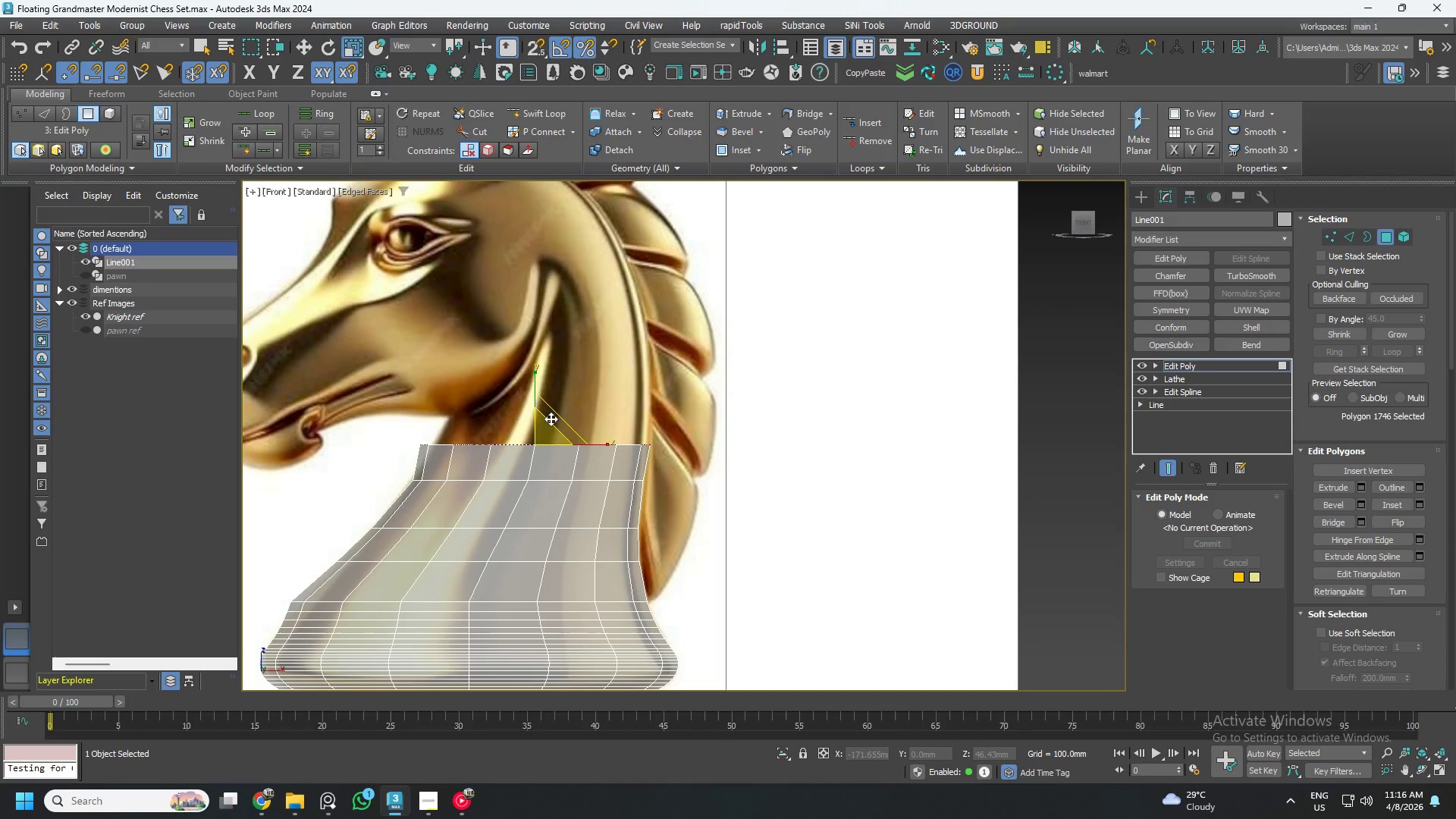 
hold_key(key=ShiftLeft, duration=1.52)
 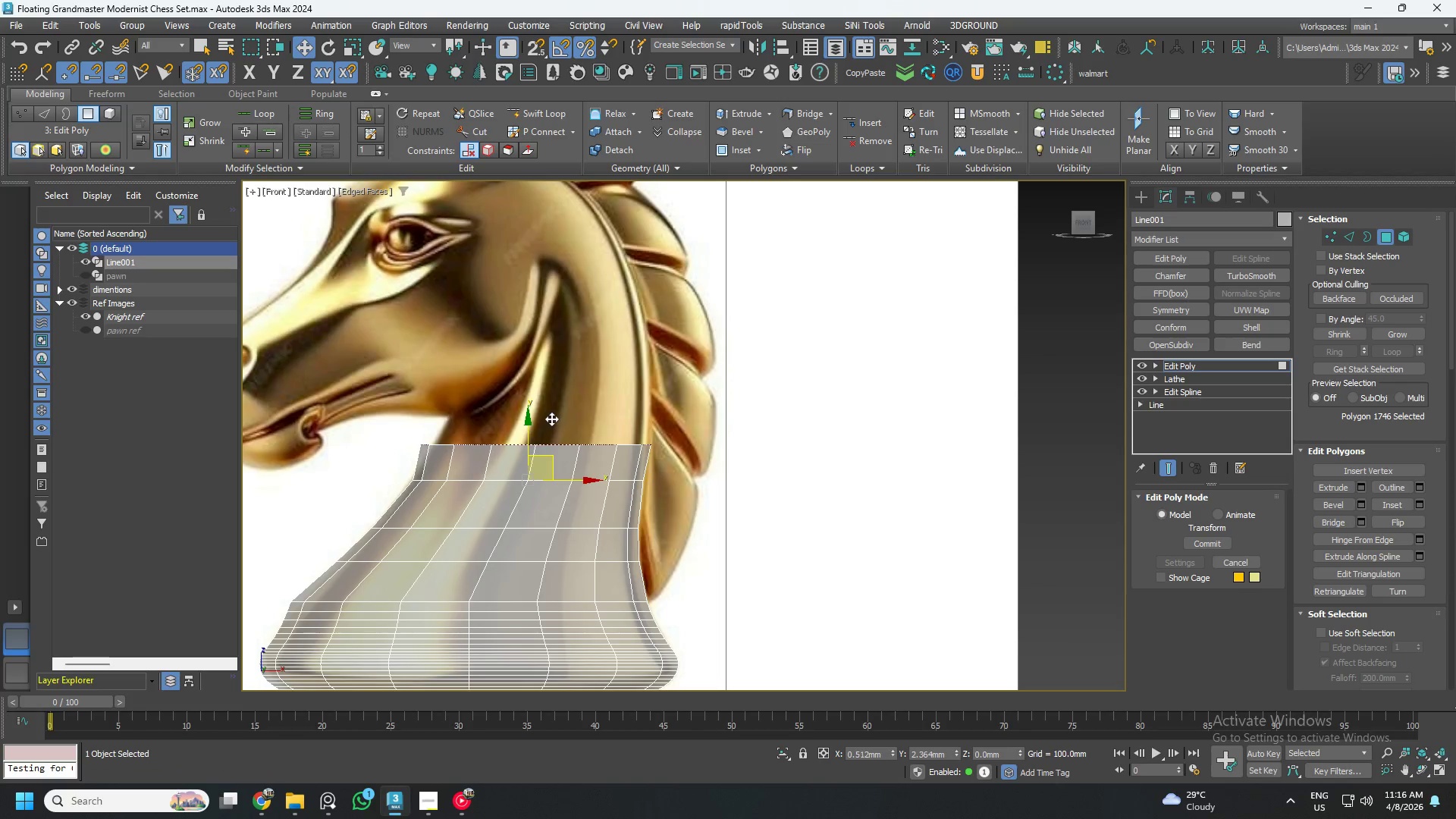 
hold_key(key=ShiftLeft, duration=1.3)
 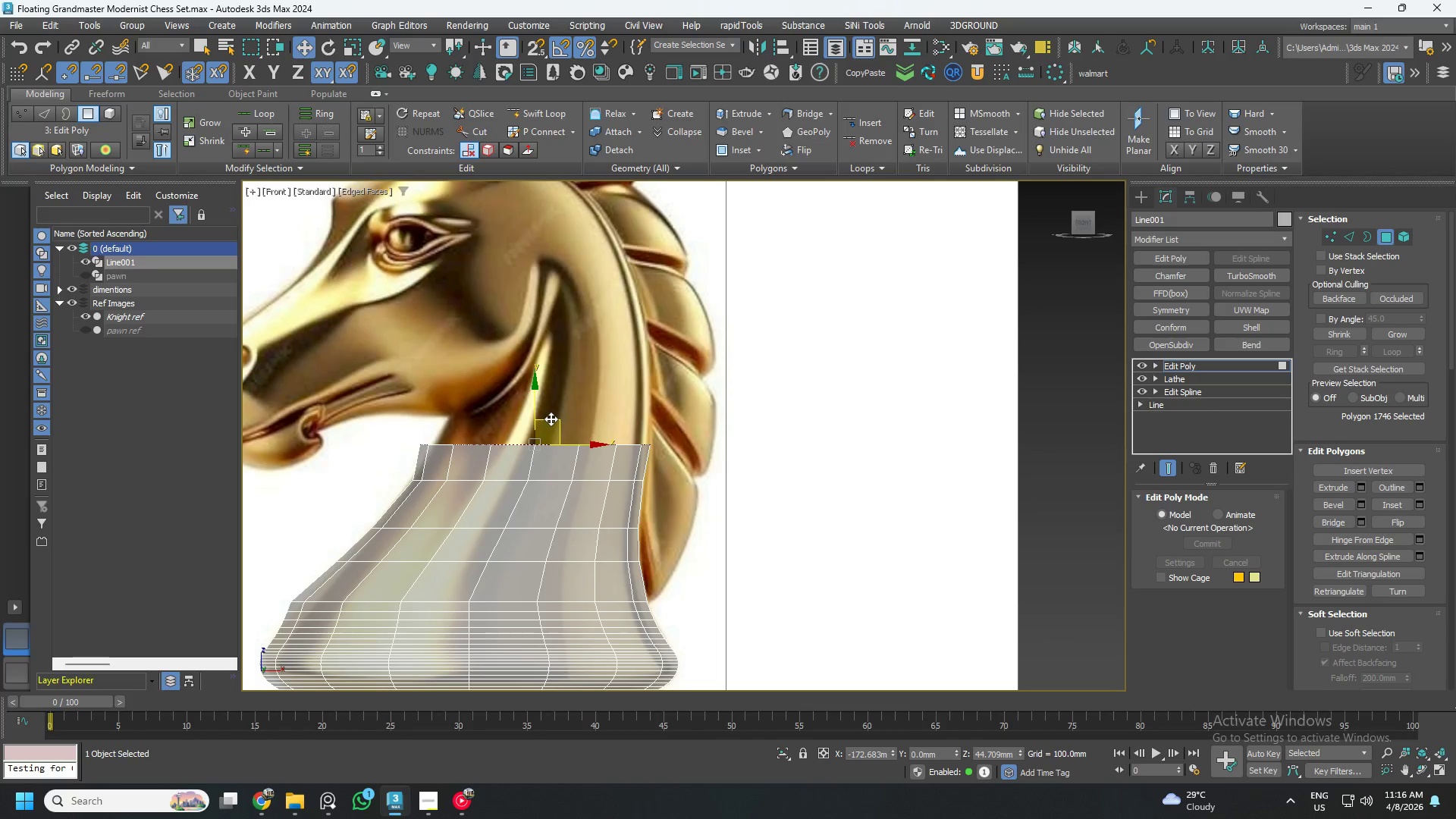 
key(R)
 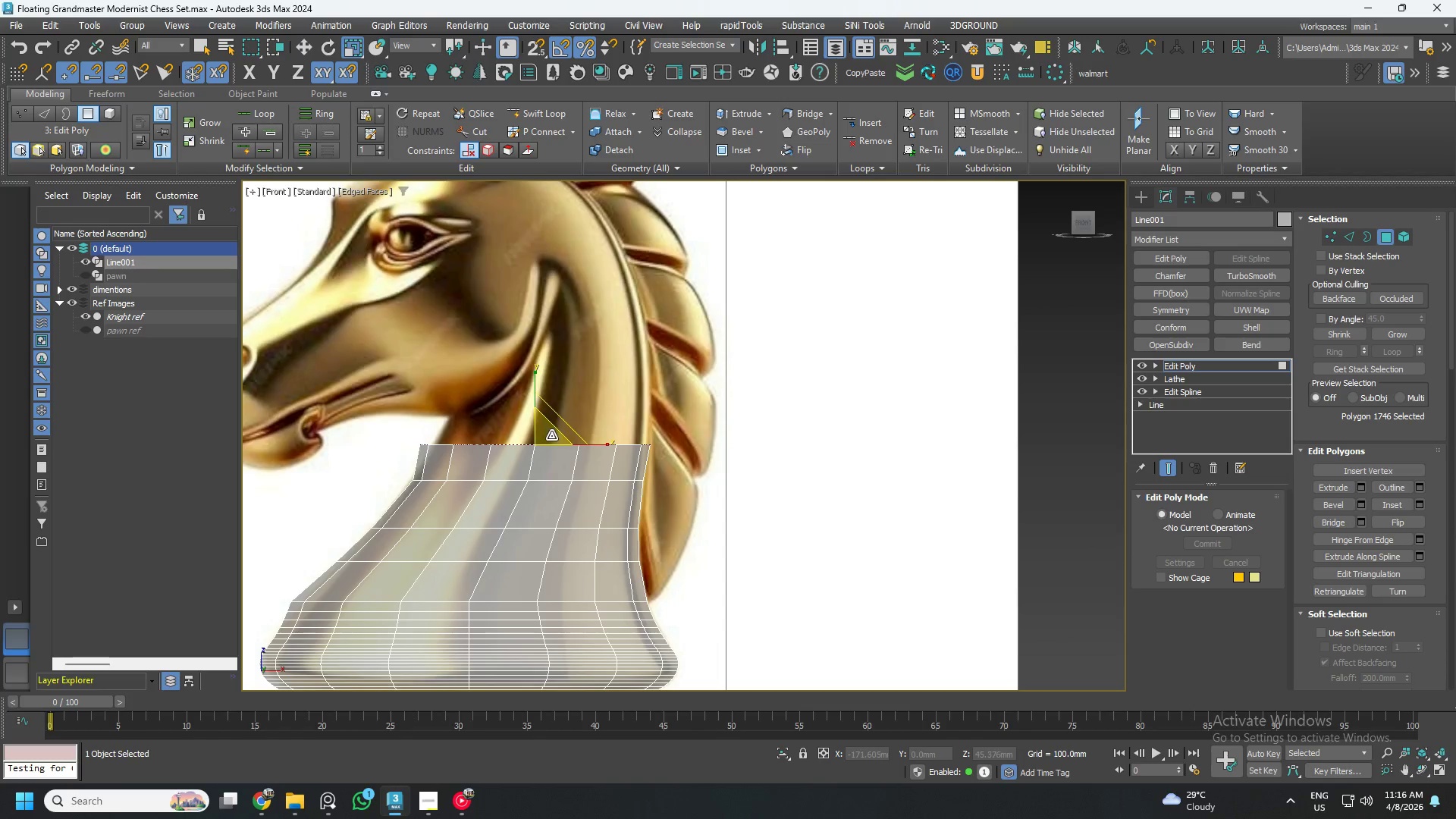 
left_click_drag(start_coordinate=[552, 436], to_coordinate=[554, 444])
 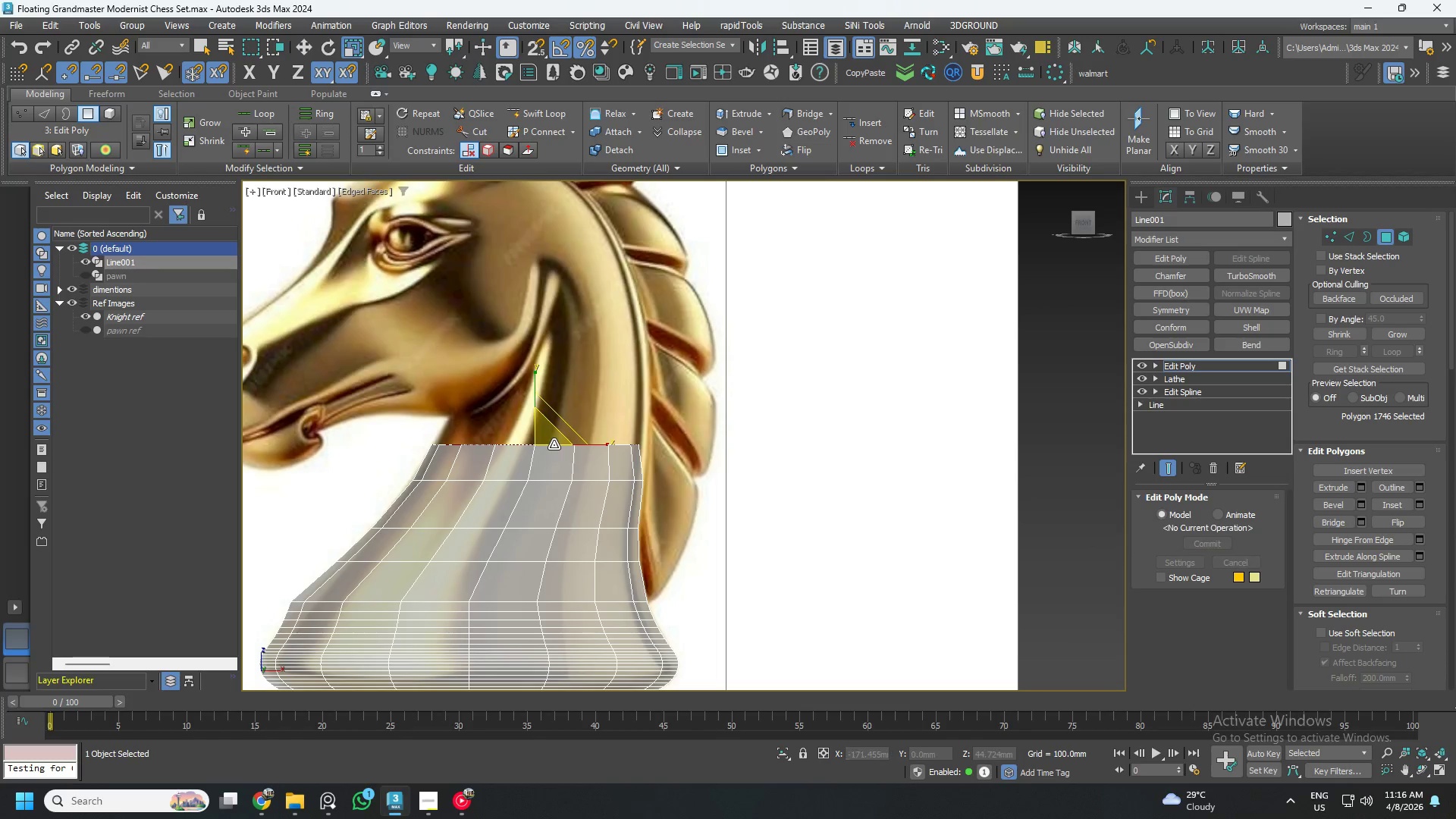 
key(W)
 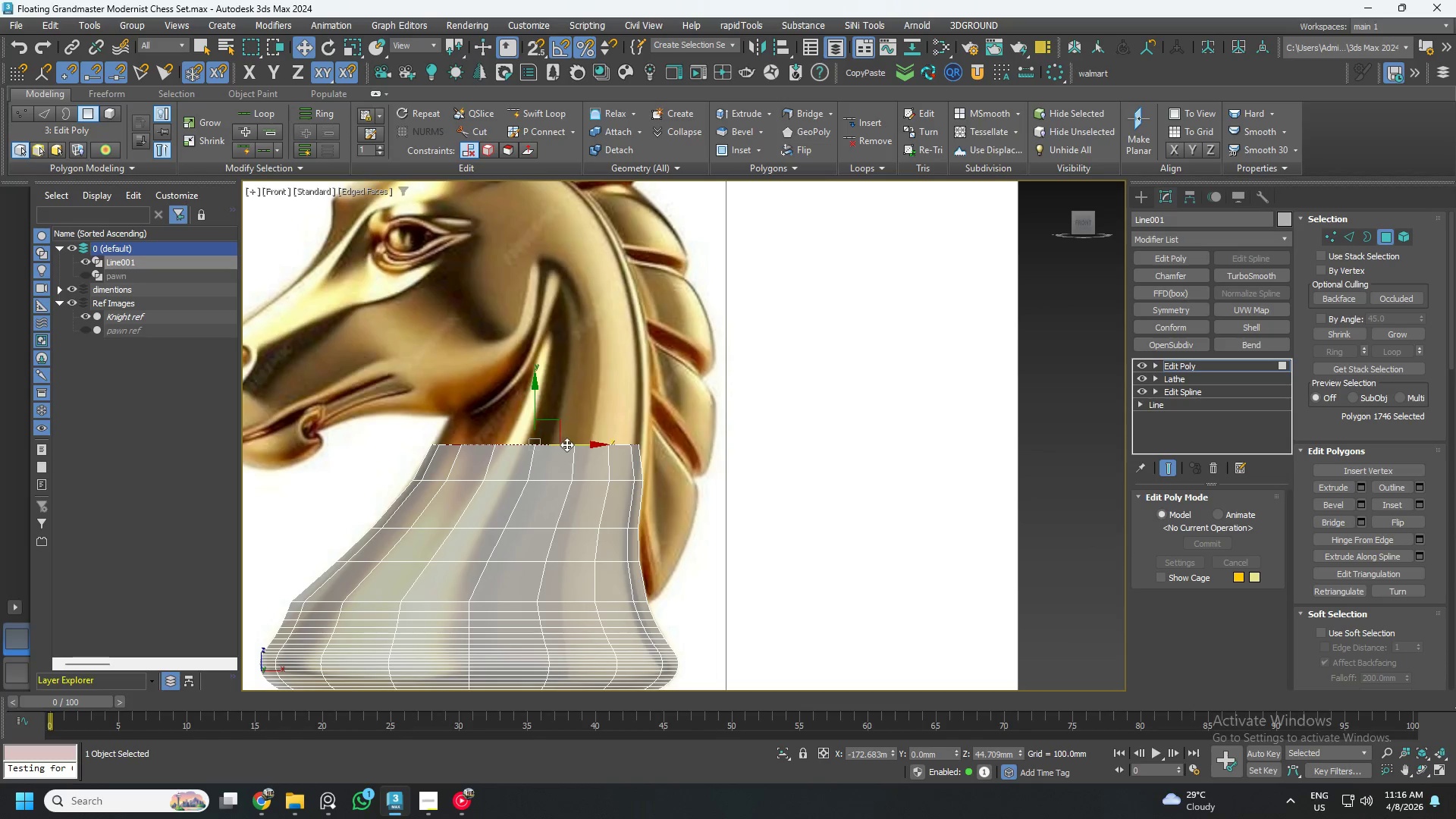 
left_click_drag(start_coordinate=[570, 446], to_coordinate=[580, 448])
 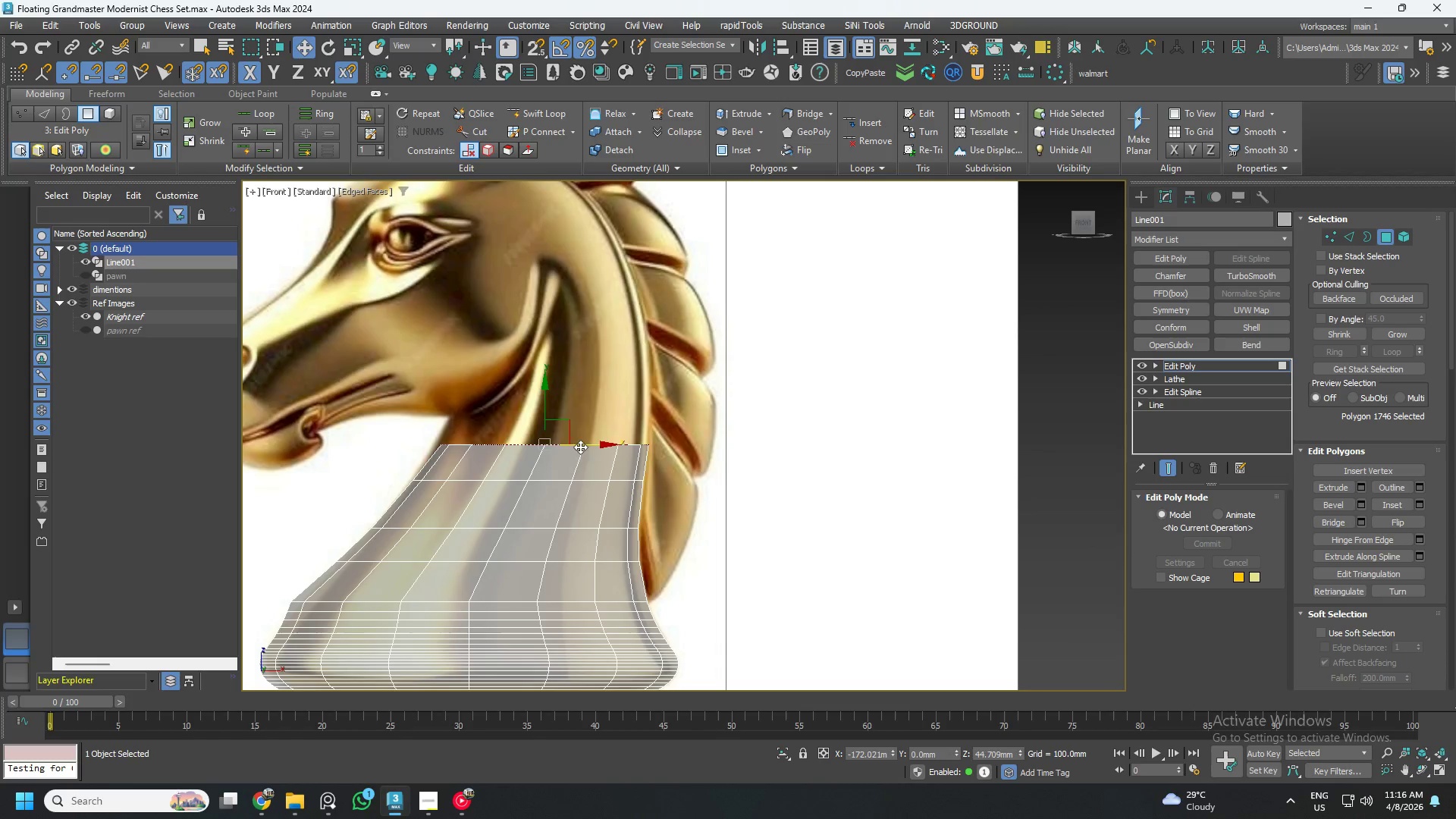 
key(R)
 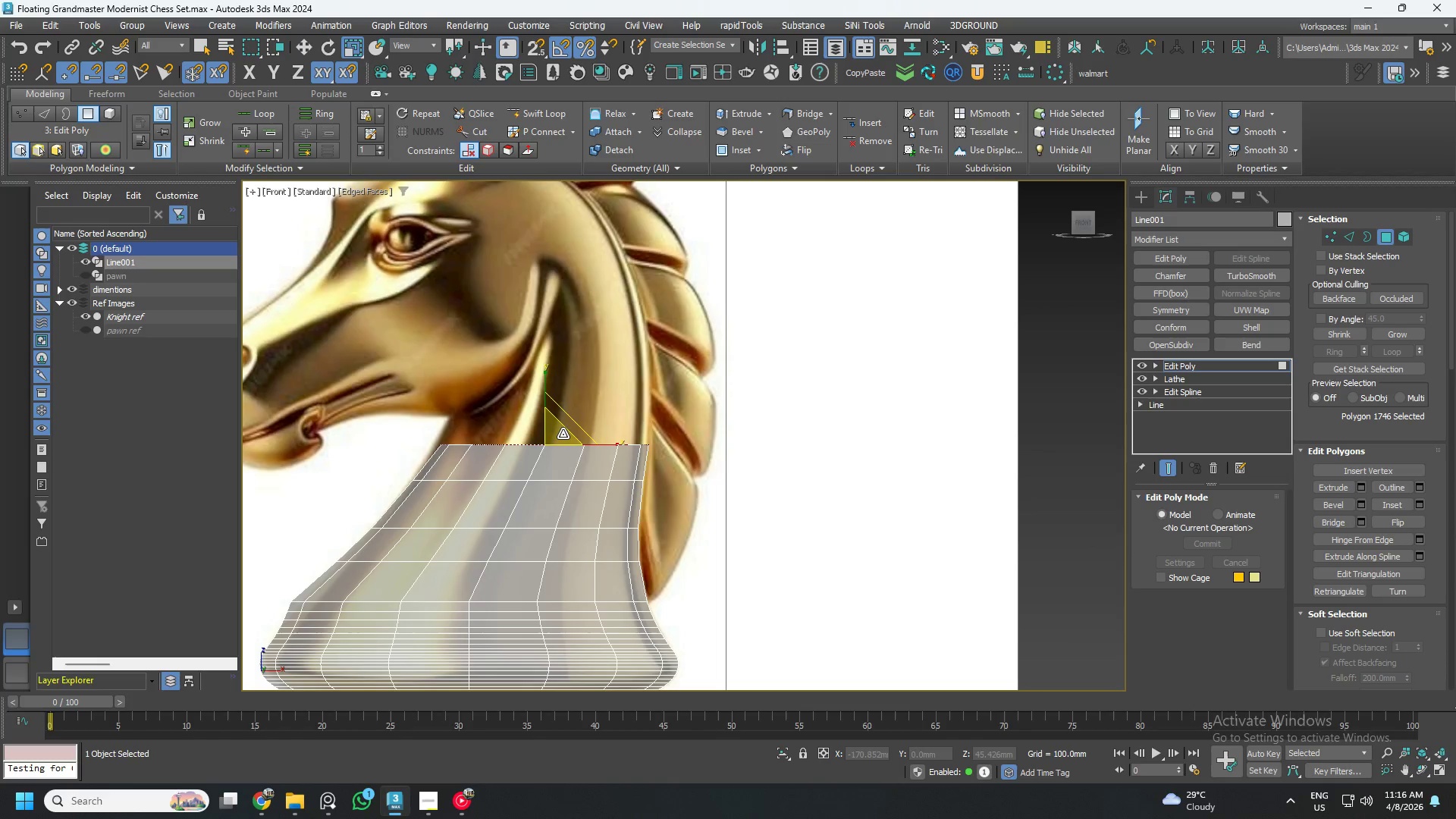 
left_click_drag(start_coordinate=[560, 434], to_coordinate=[556, 429])
 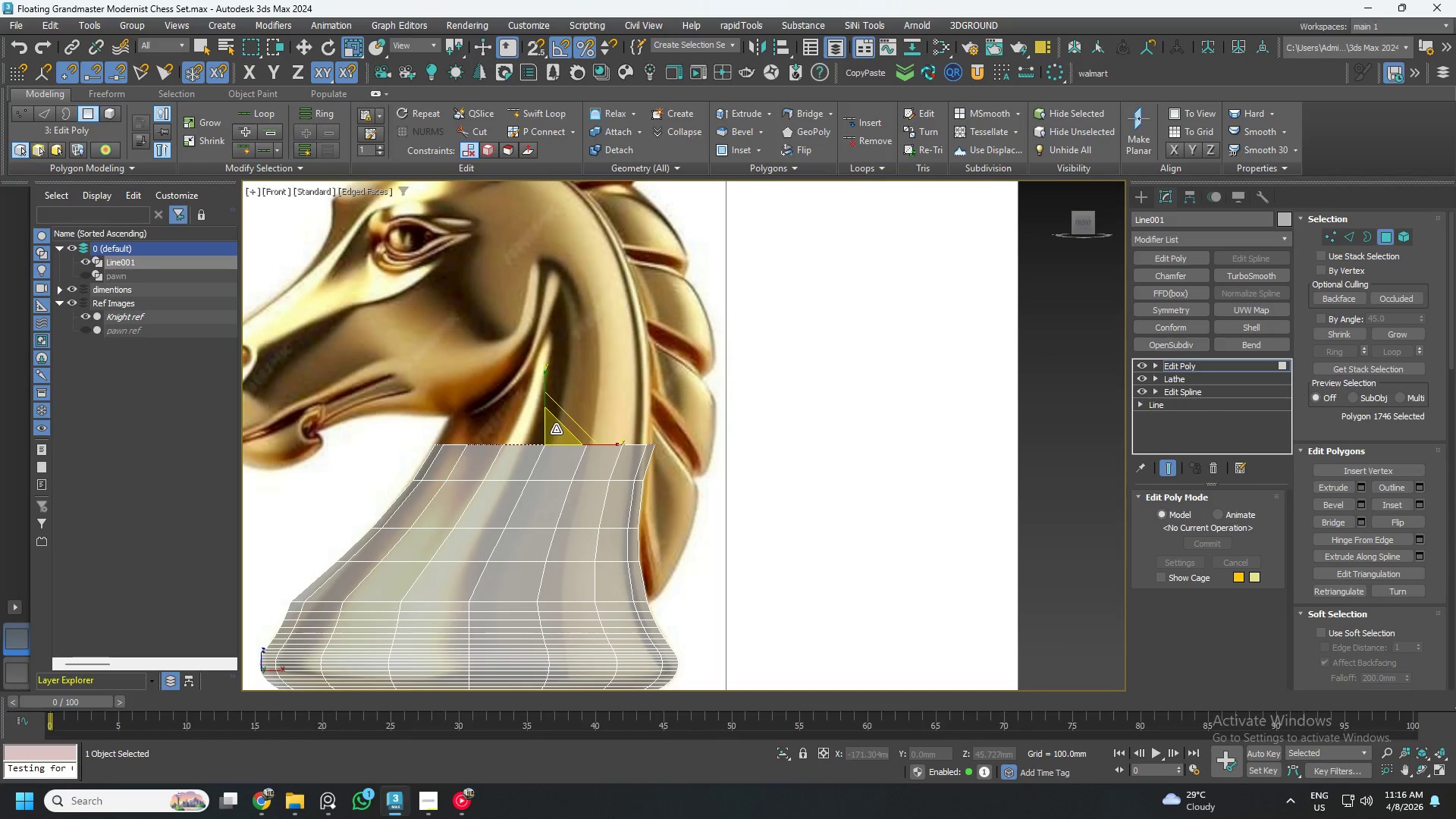 
key(W)
 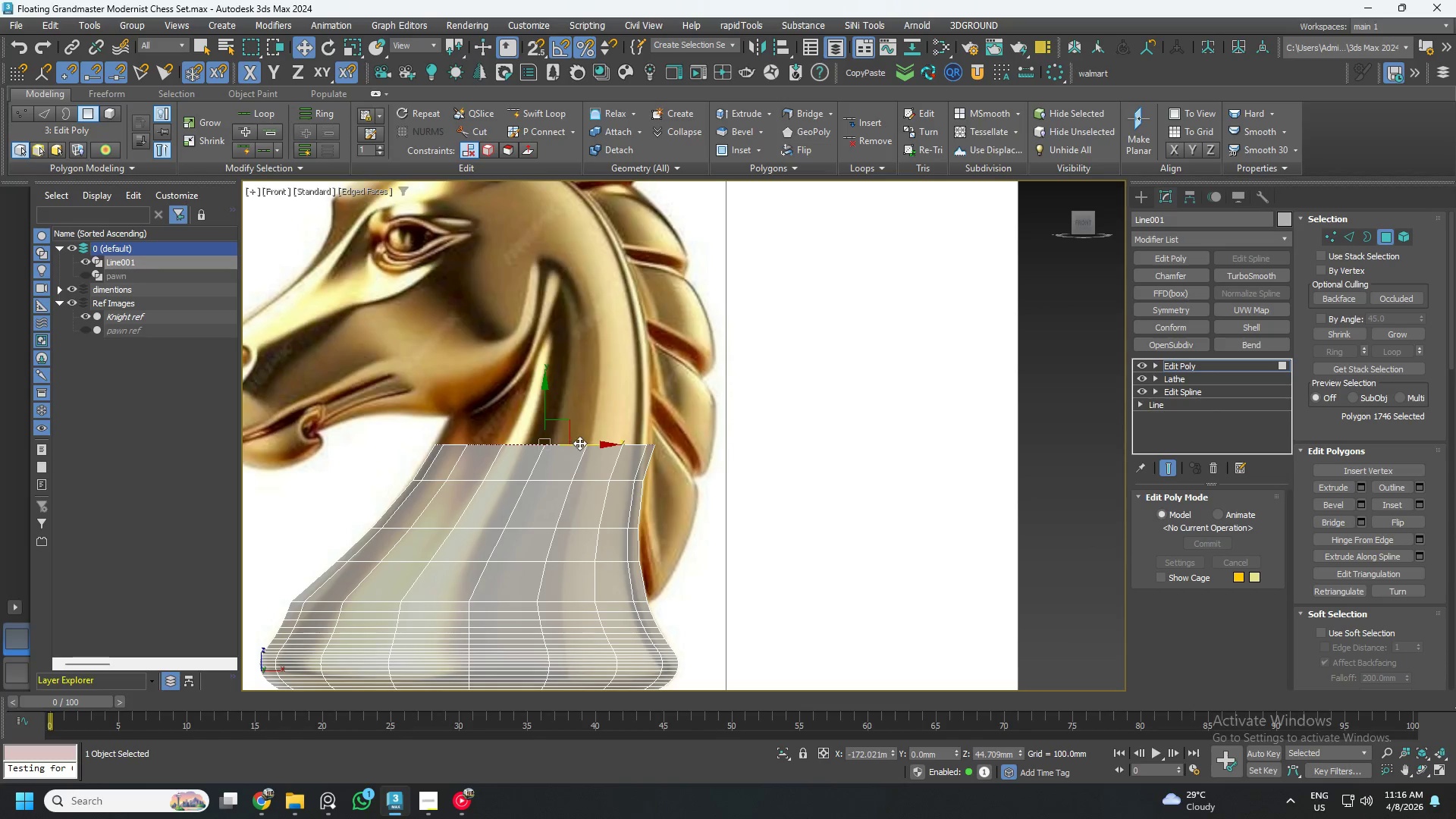 
left_click_drag(start_coordinate=[579, 443], to_coordinate=[571, 444])
 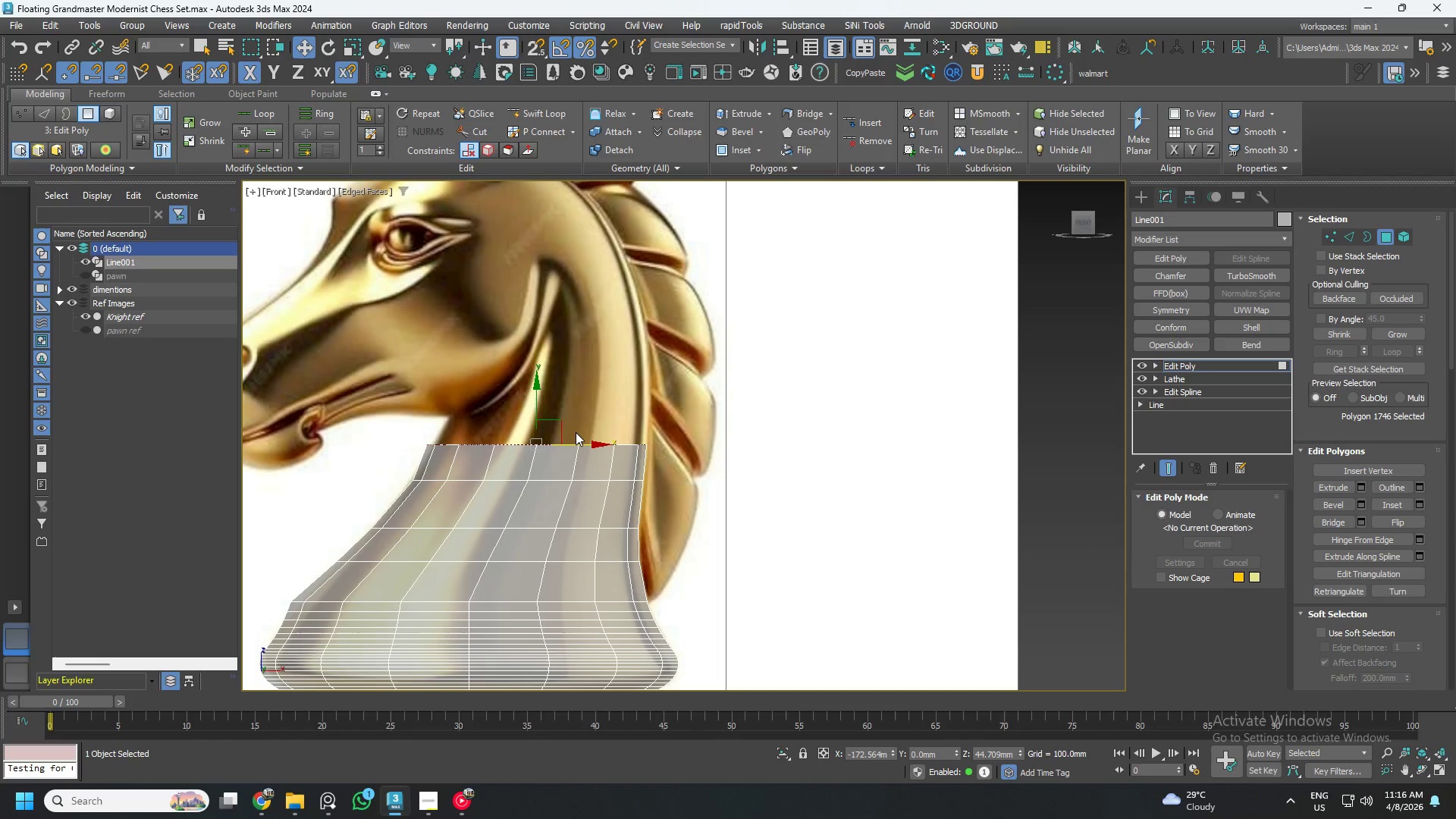 
key(R)
 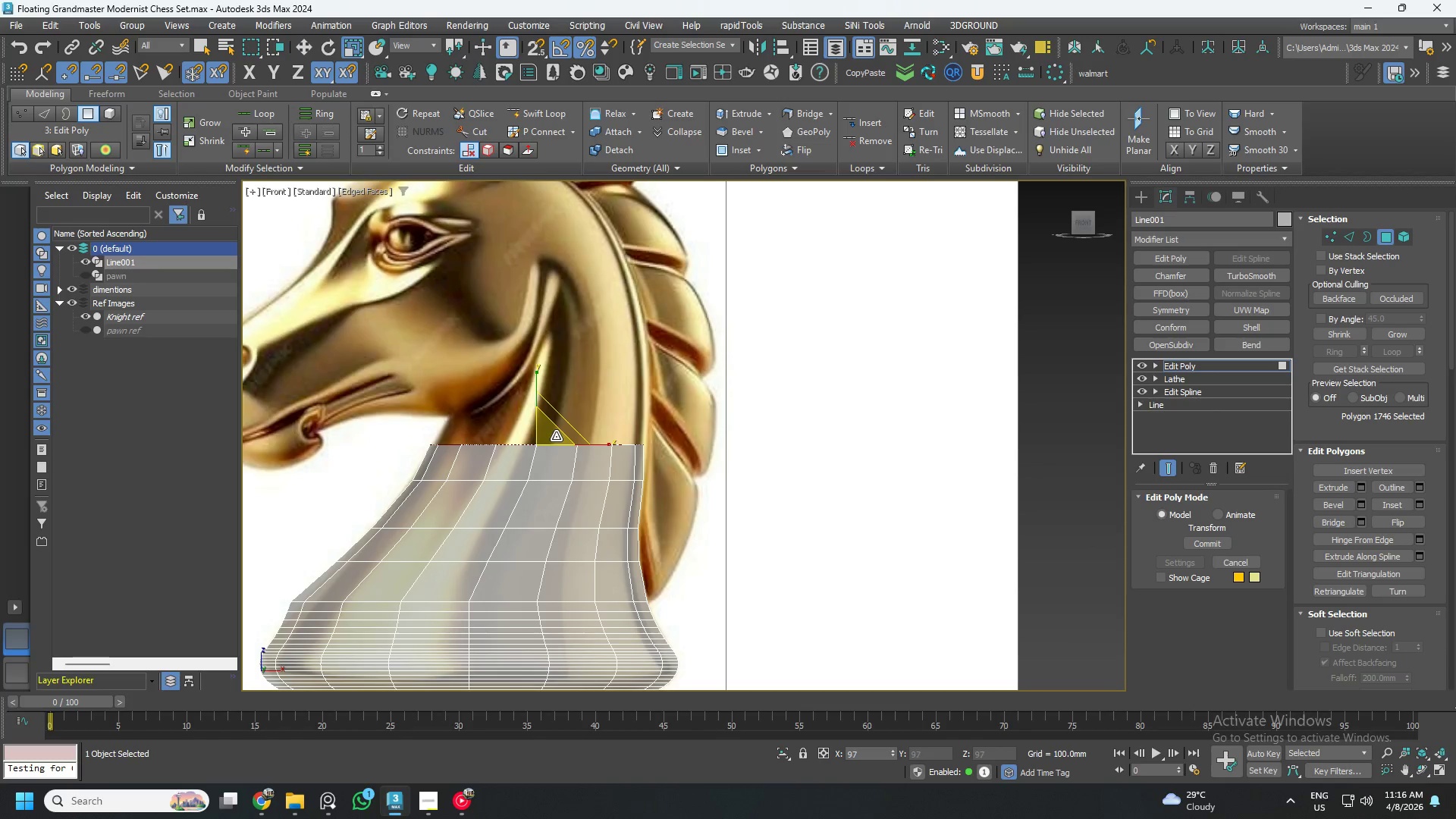 
key(W)
 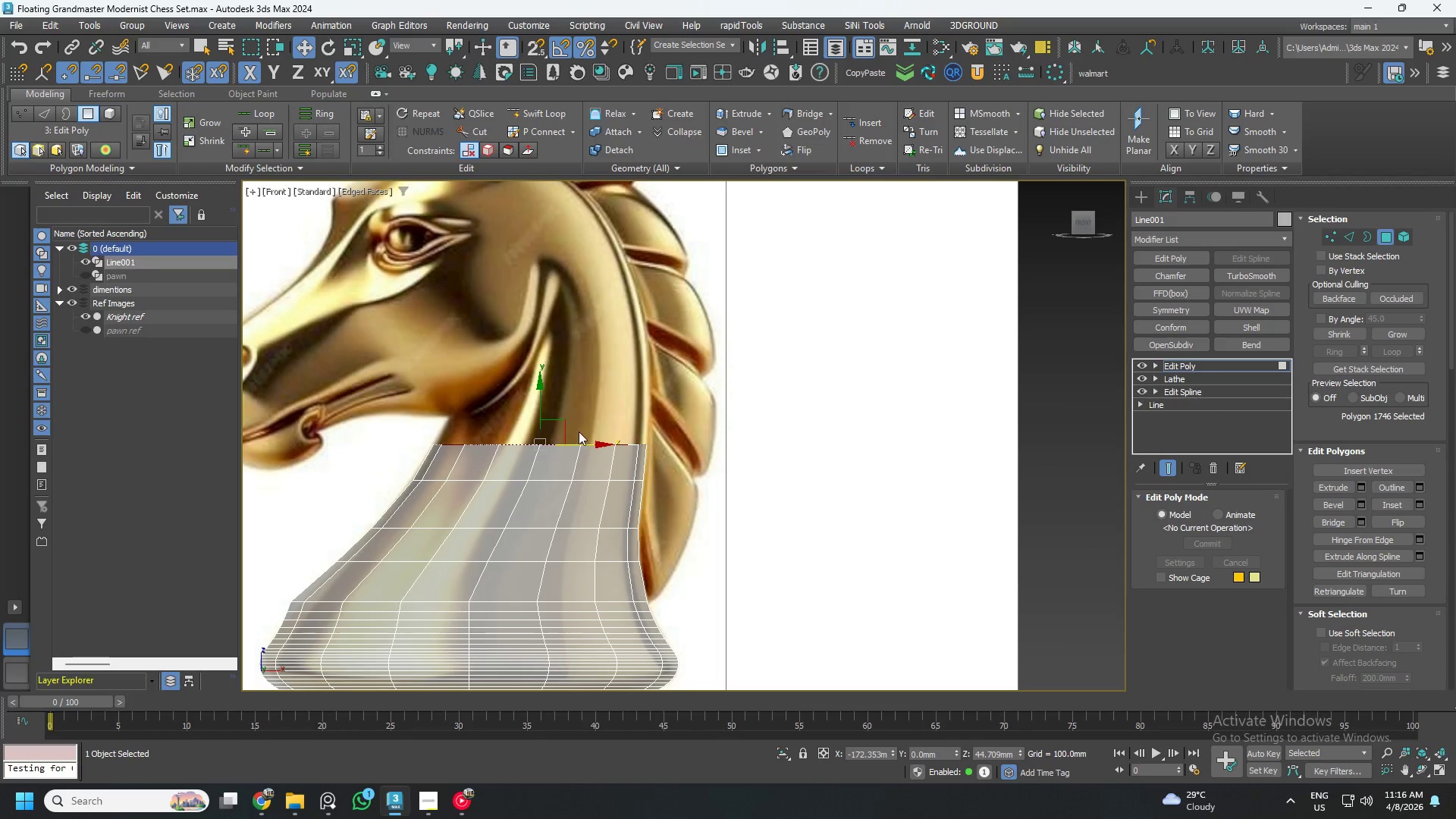 
hold_key(key=ShiftLeft, duration=1.5)
left_click_drag(start_coordinate=[562, 421], to_coordinate=[571, 381])
 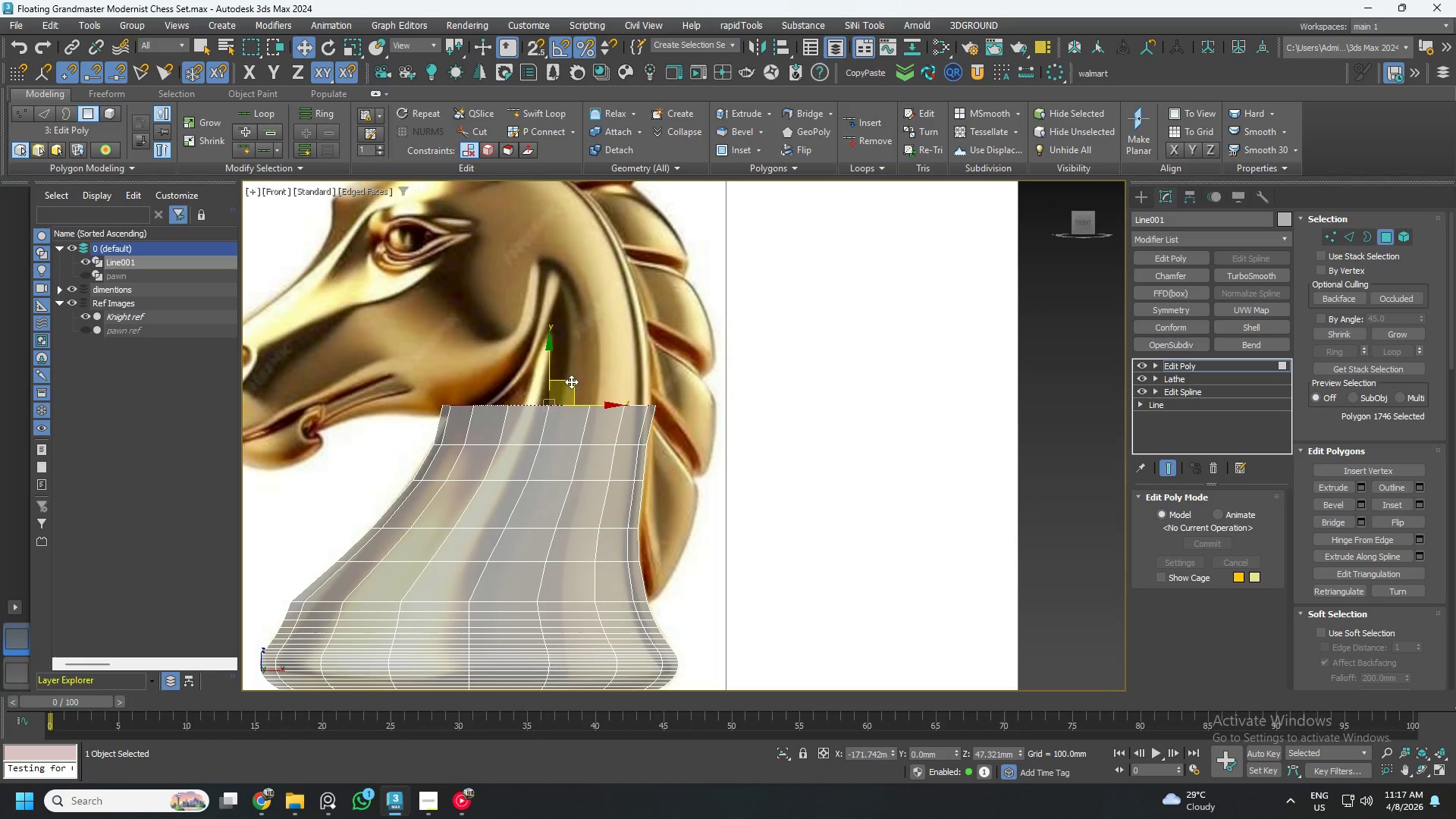 
hold_key(key=ShiftLeft, duration=1.51)
 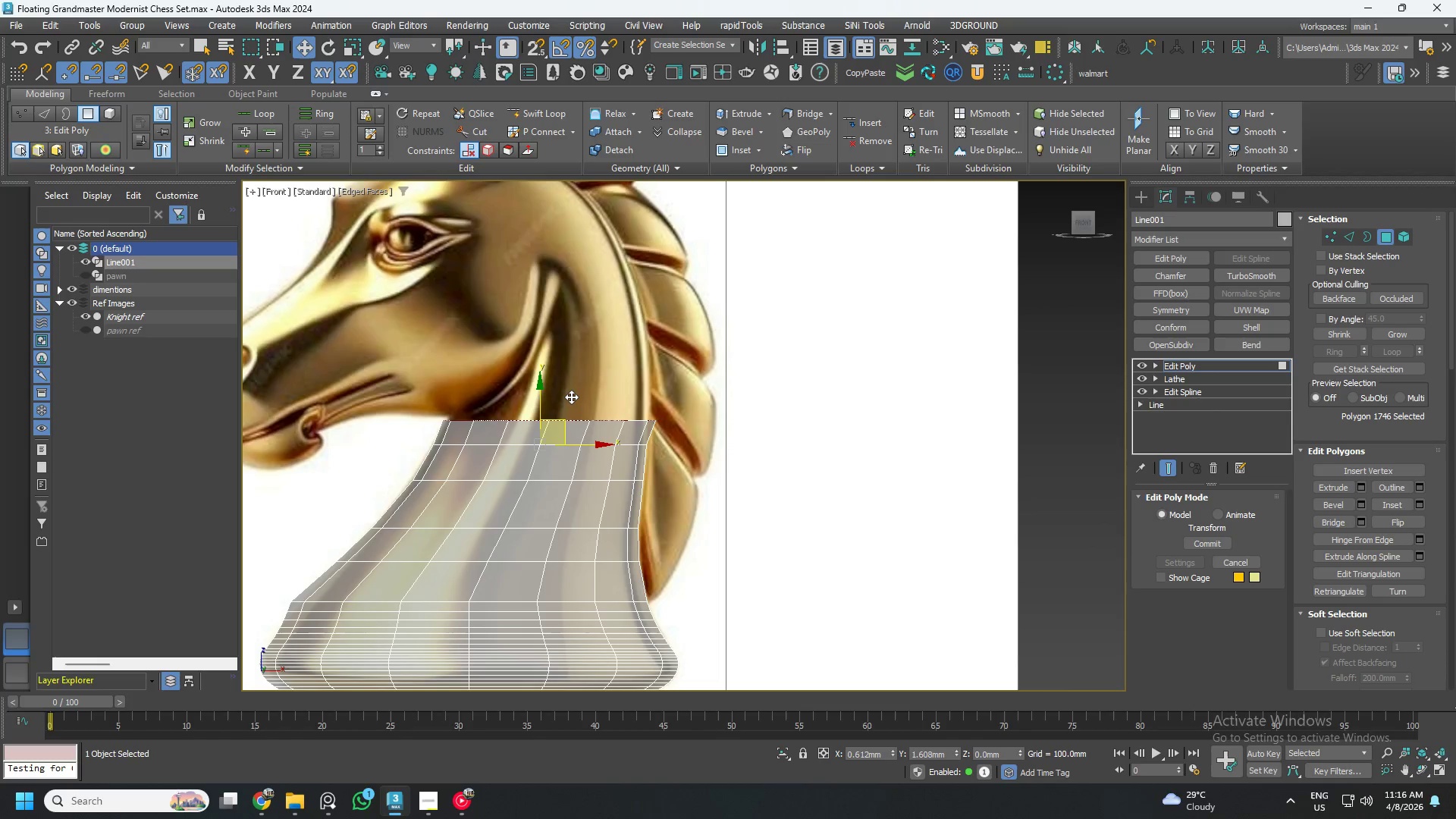 
hold_key(key=ShiftLeft, duration=1.52)
 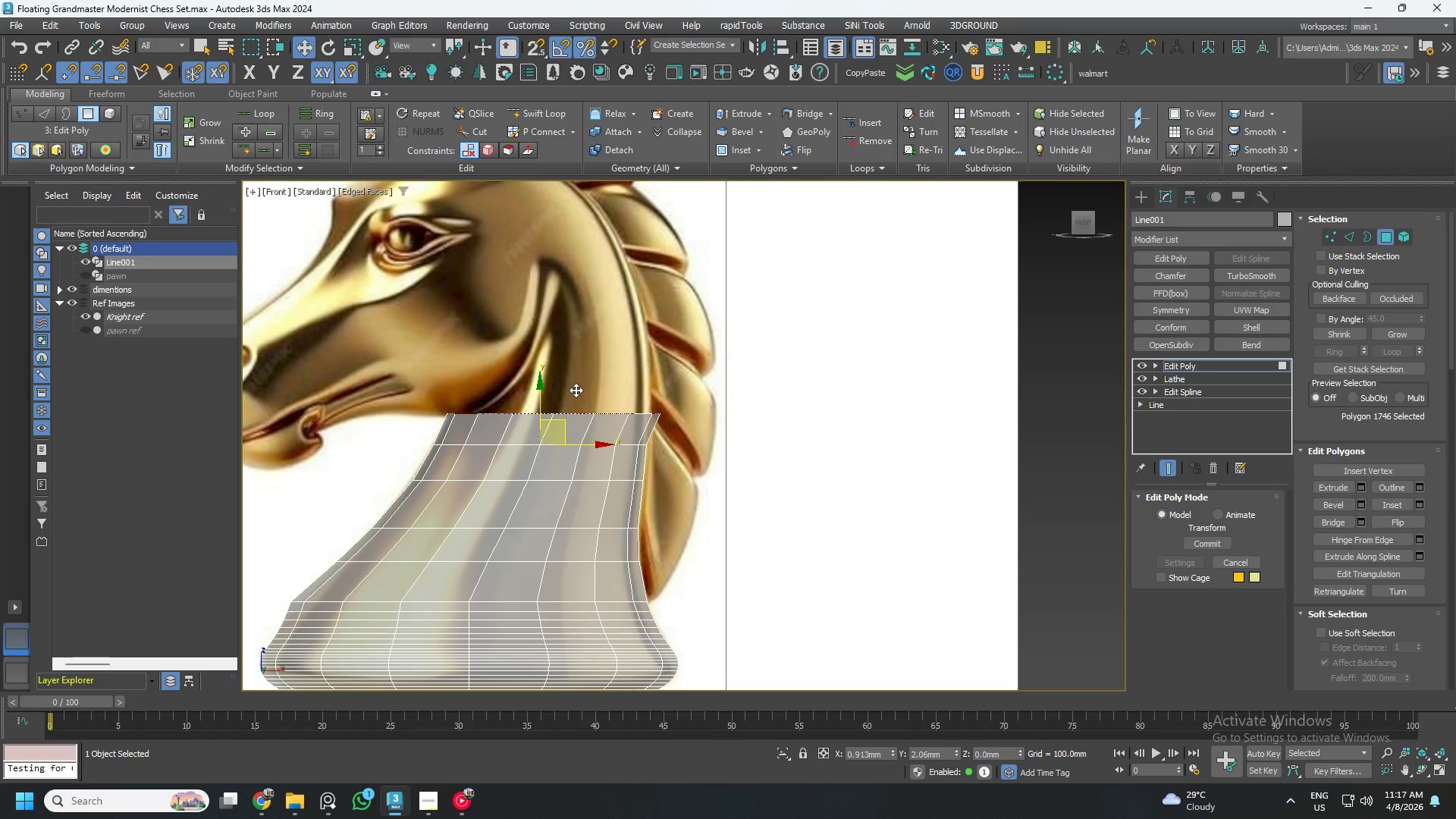 
hold_key(key=ShiftLeft, duration=1.52)
 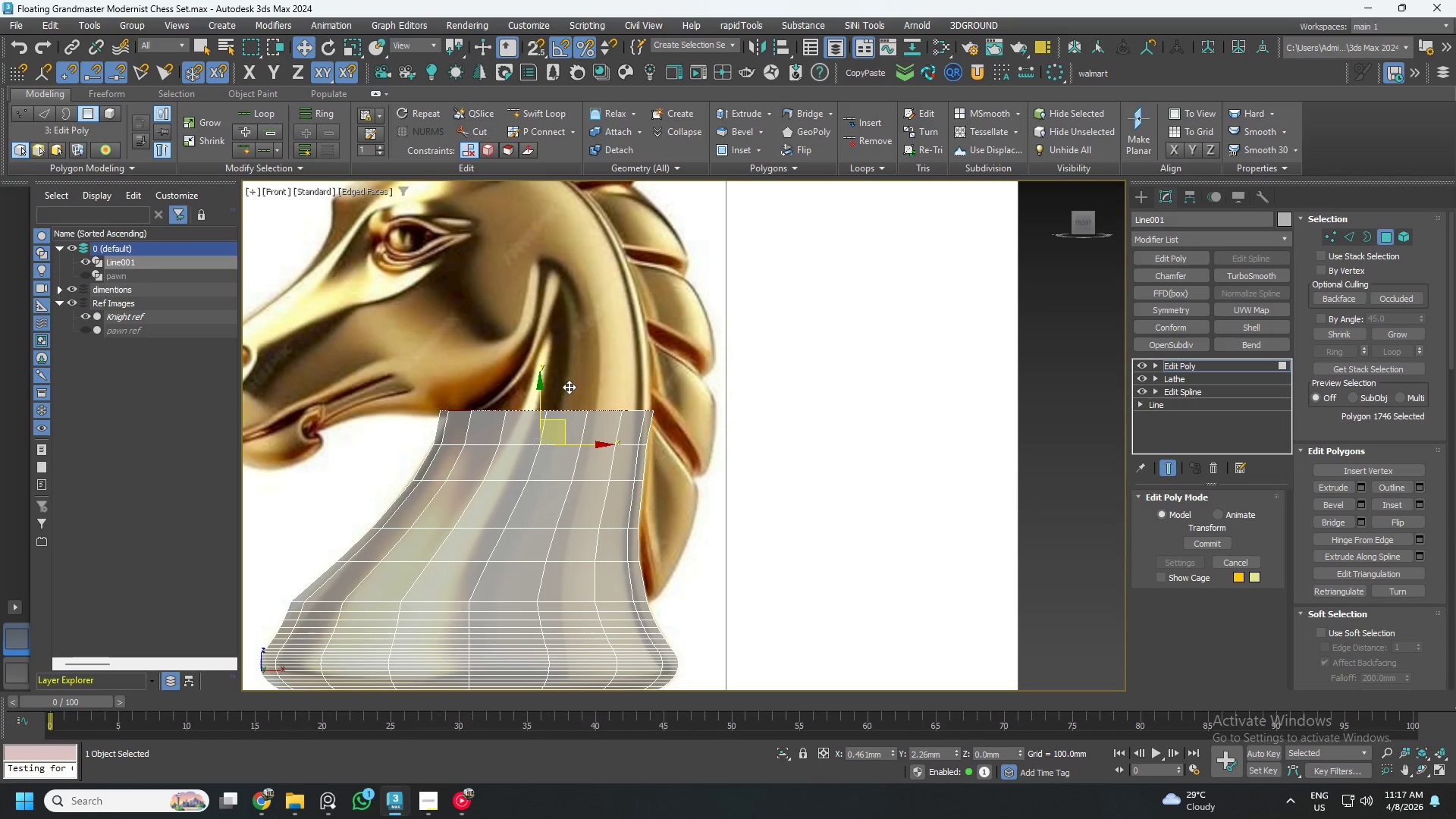 
hold_key(key=ShiftLeft, duration=1.51)
 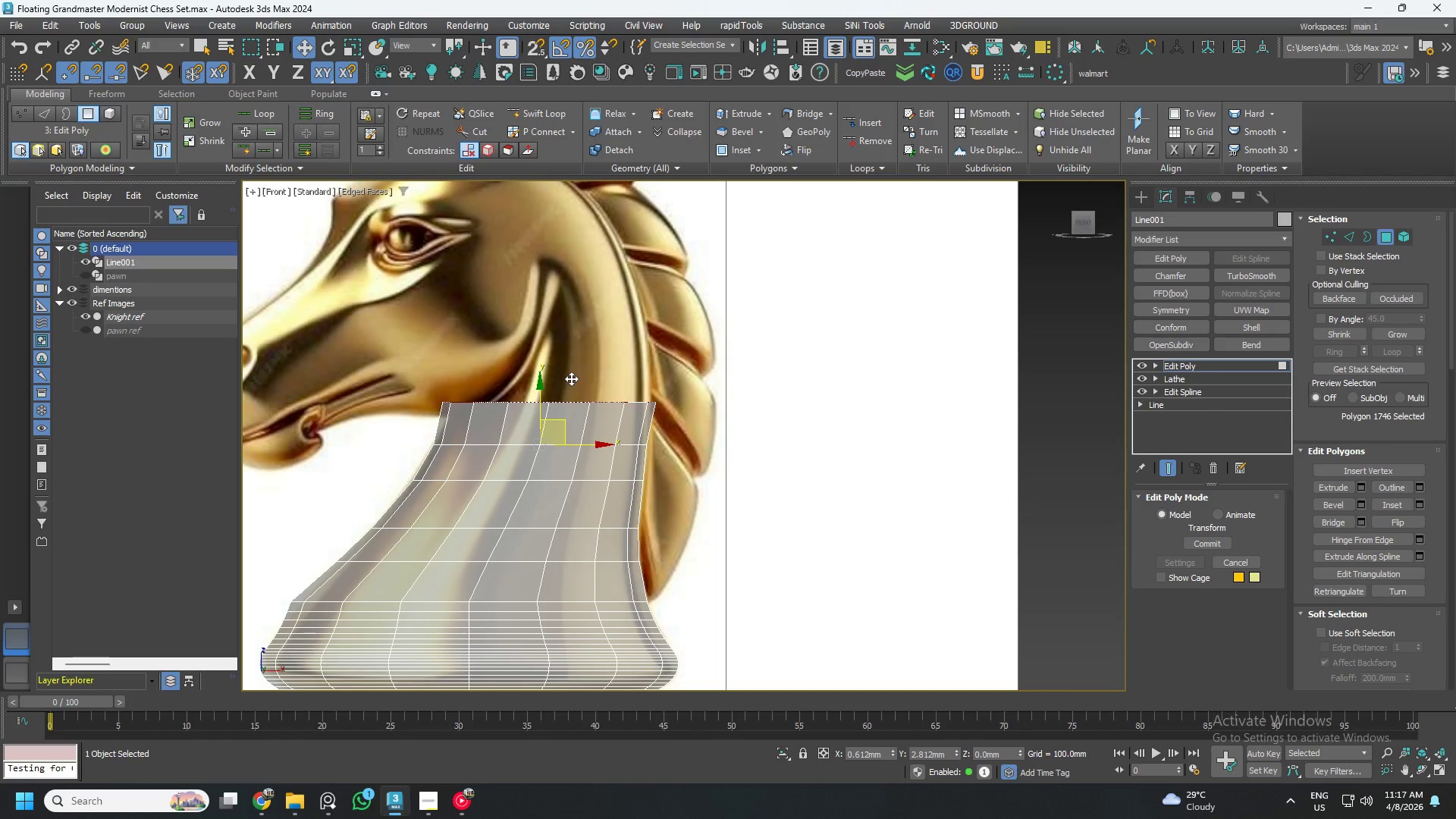 
hold_key(key=ShiftLeft, duration=1.45)
 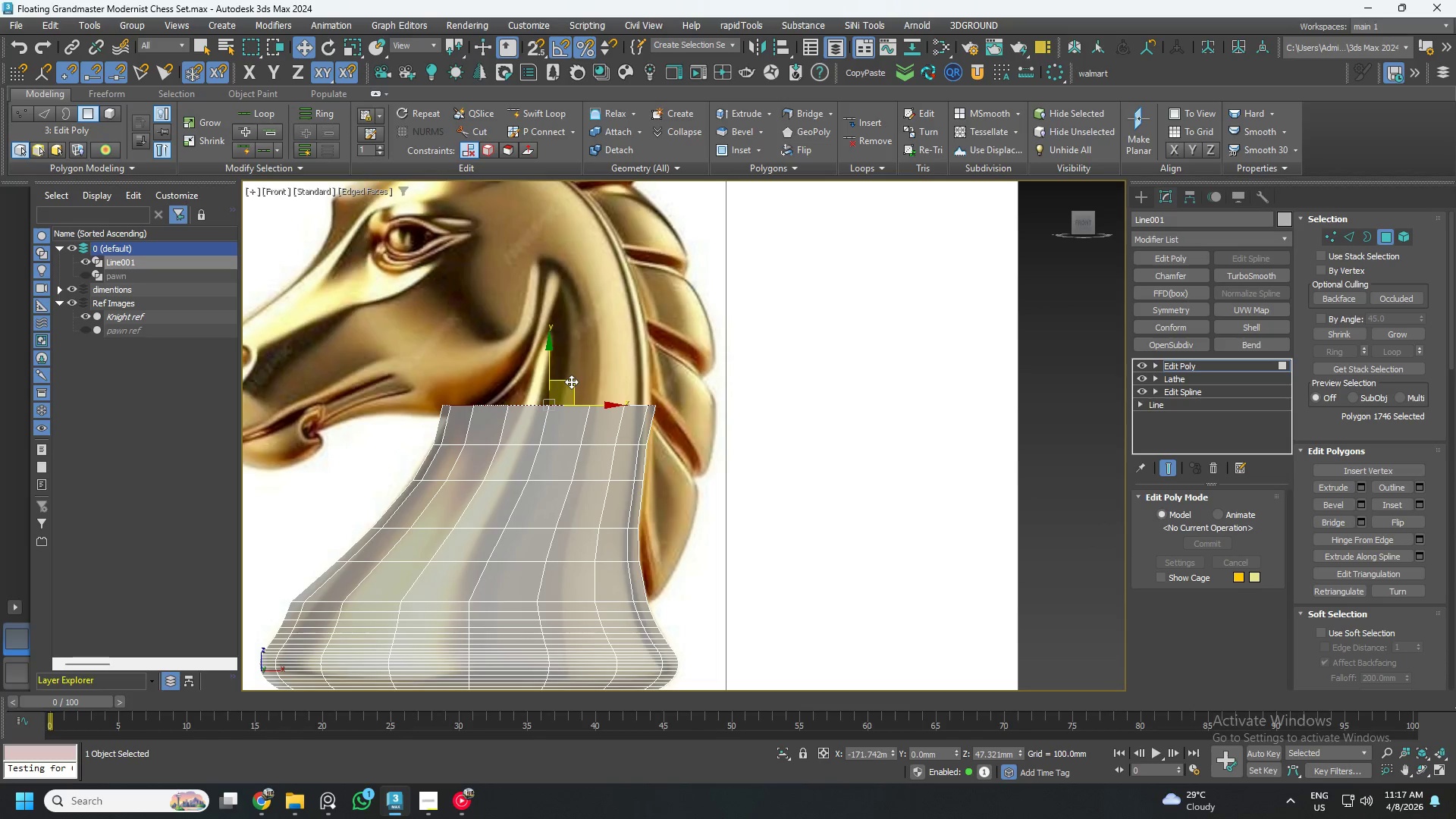 
key(R)
 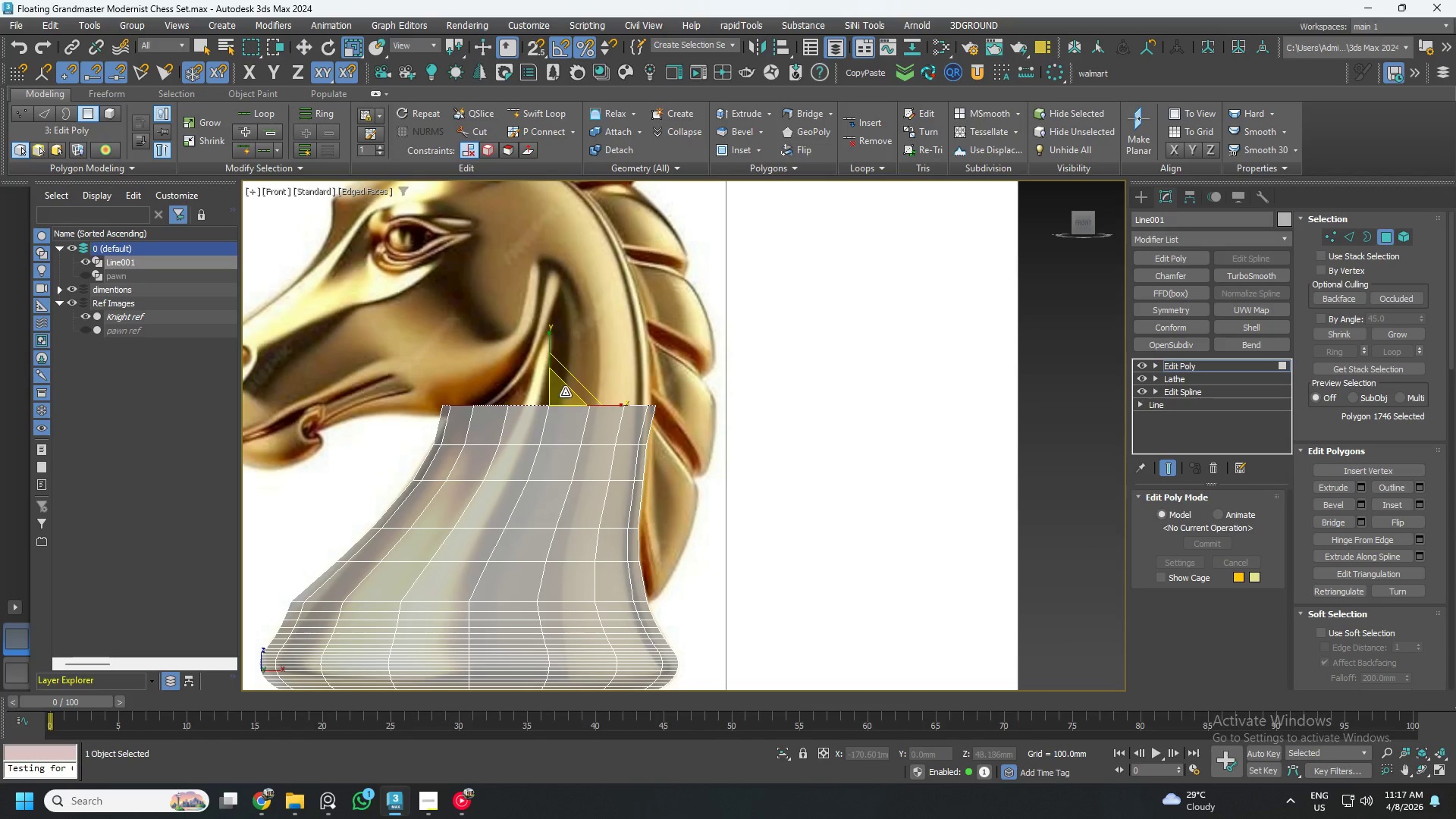 
left_click_drag(start_coordinate=[560, 394], to_coordinate=[567, 401])
 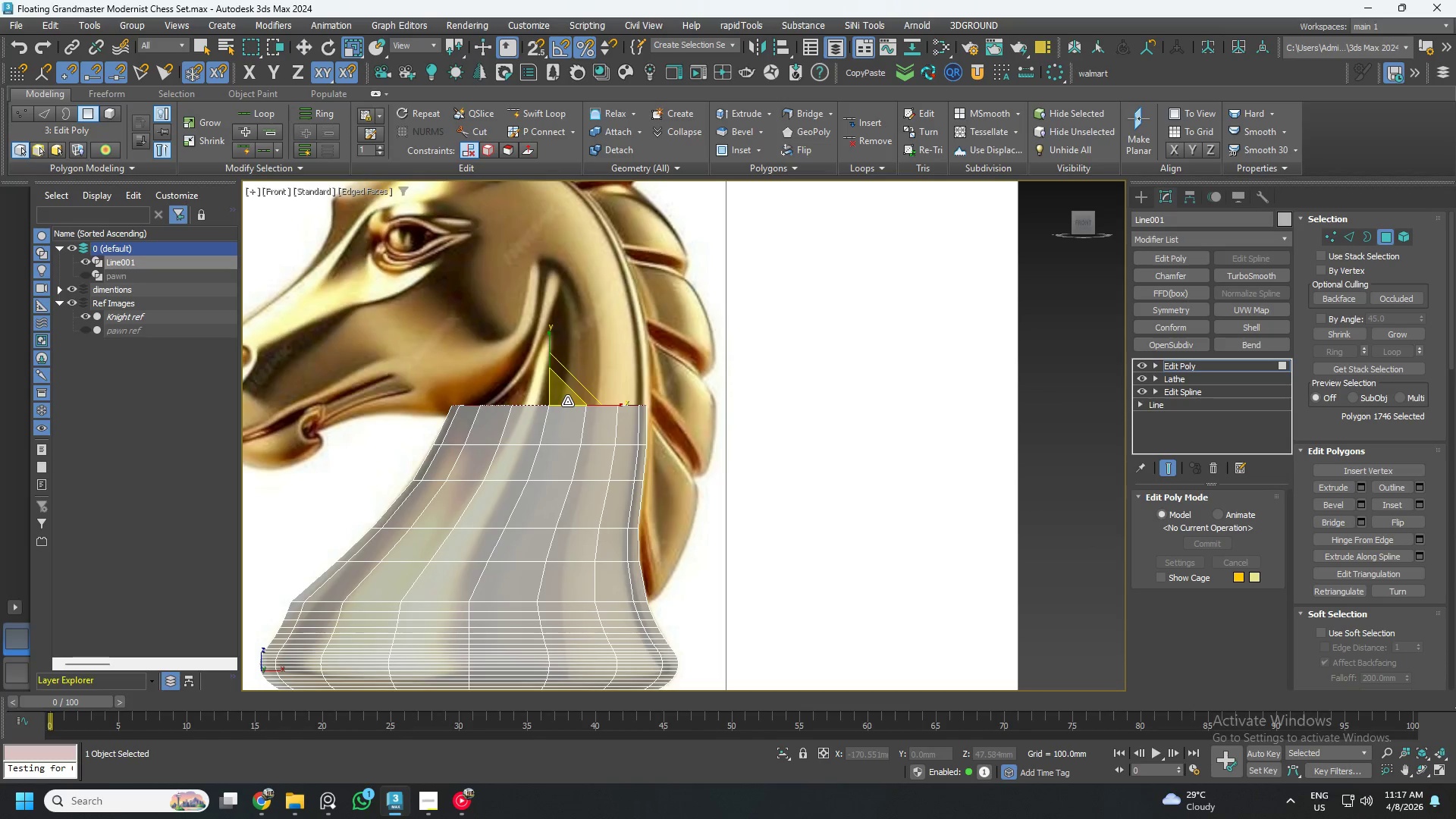 
key(W)
 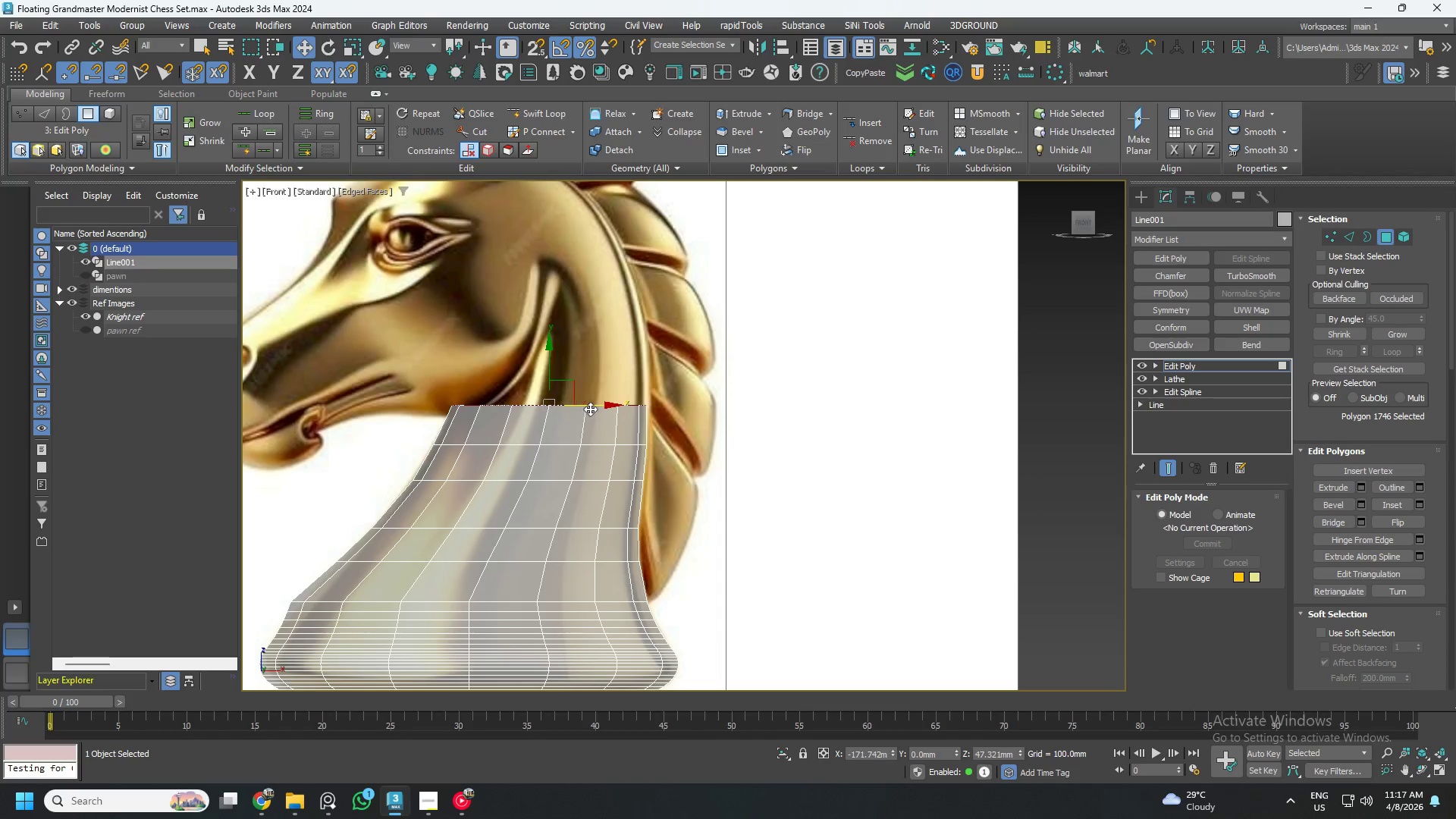 
left_click_drag(start_coordinate=[591, 406], to_coordinate=[595, 406])
 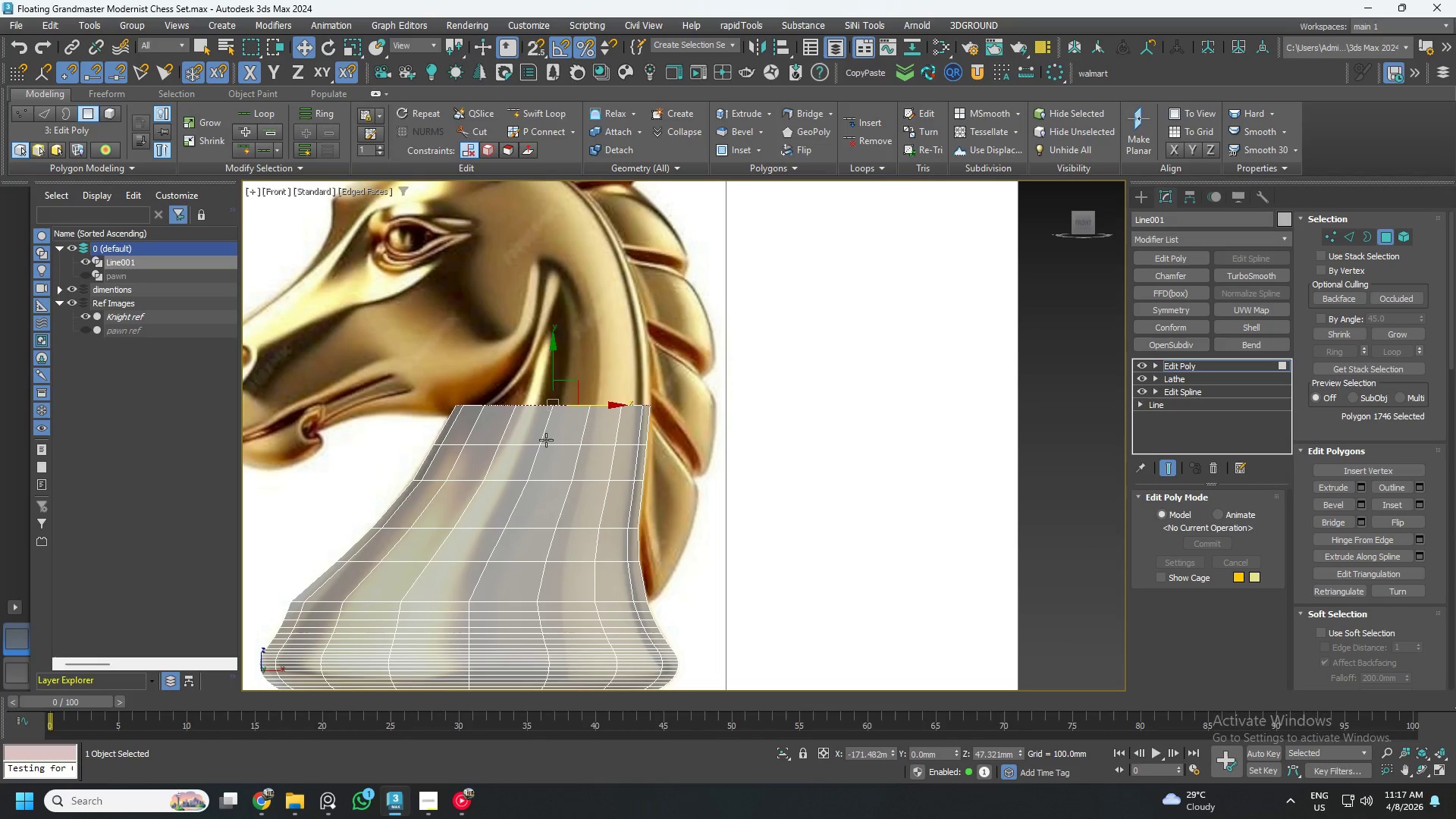 
key(2)
 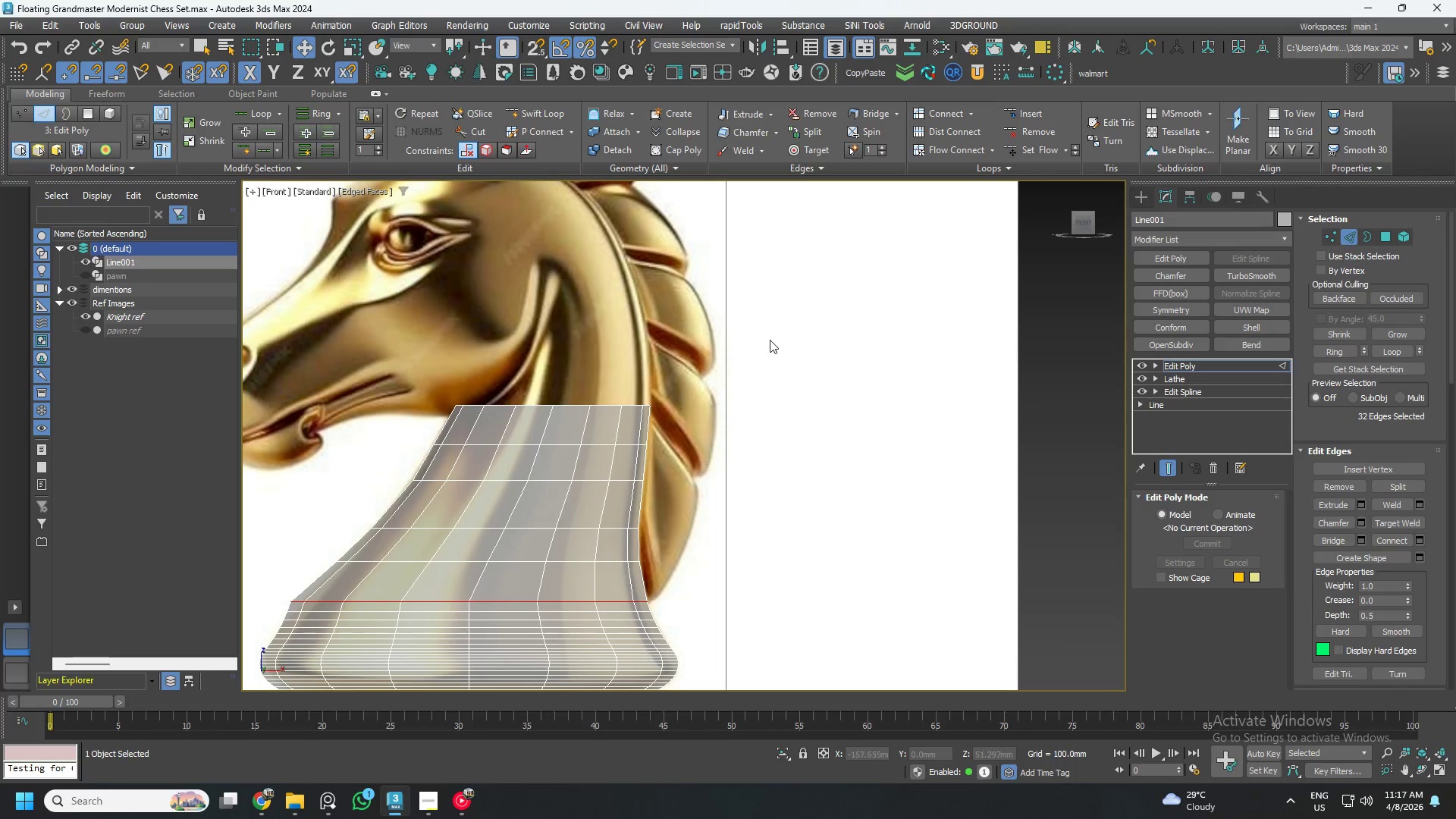 
key(Alt+2)
 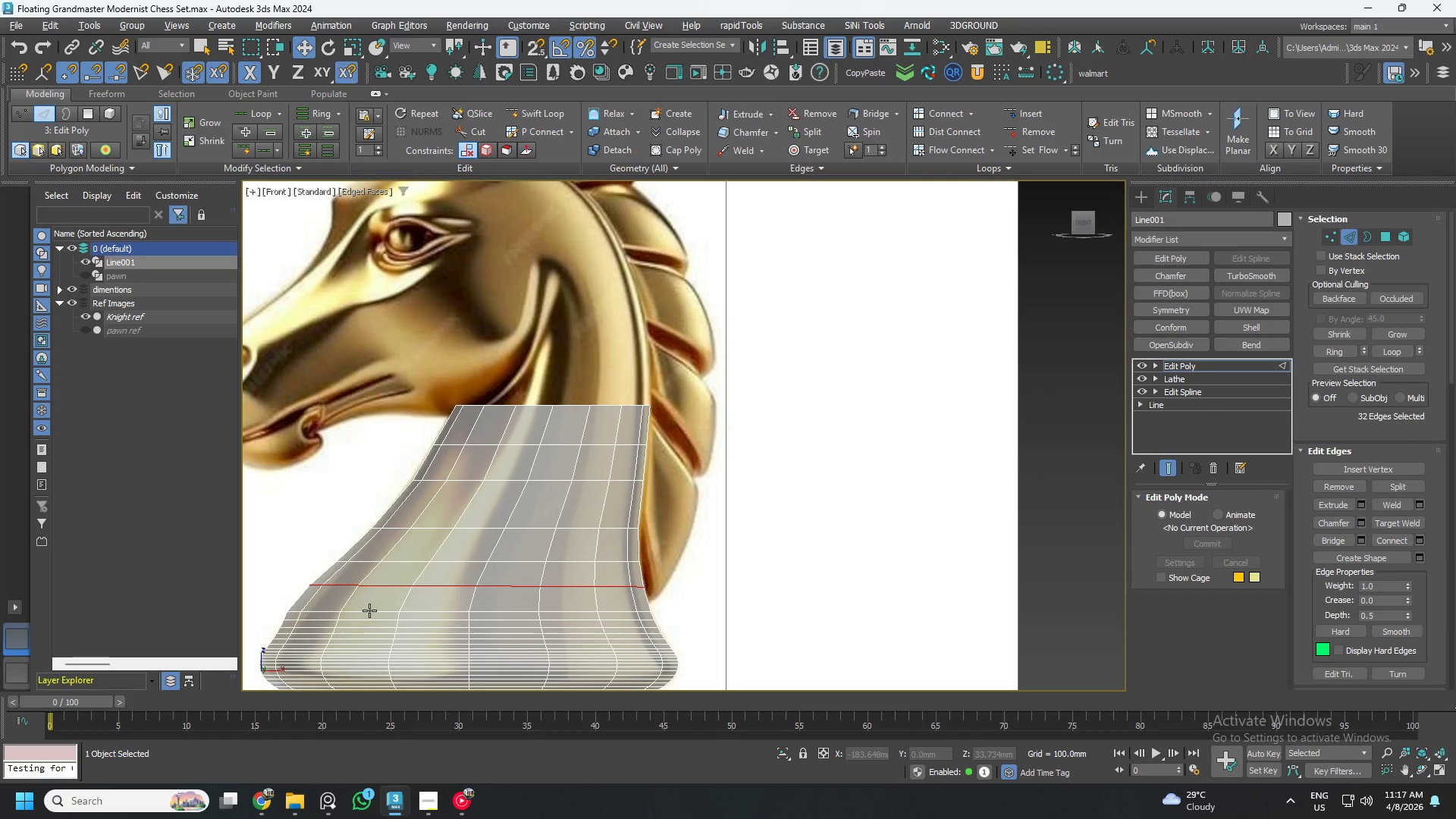 
double_click([370, 614])
 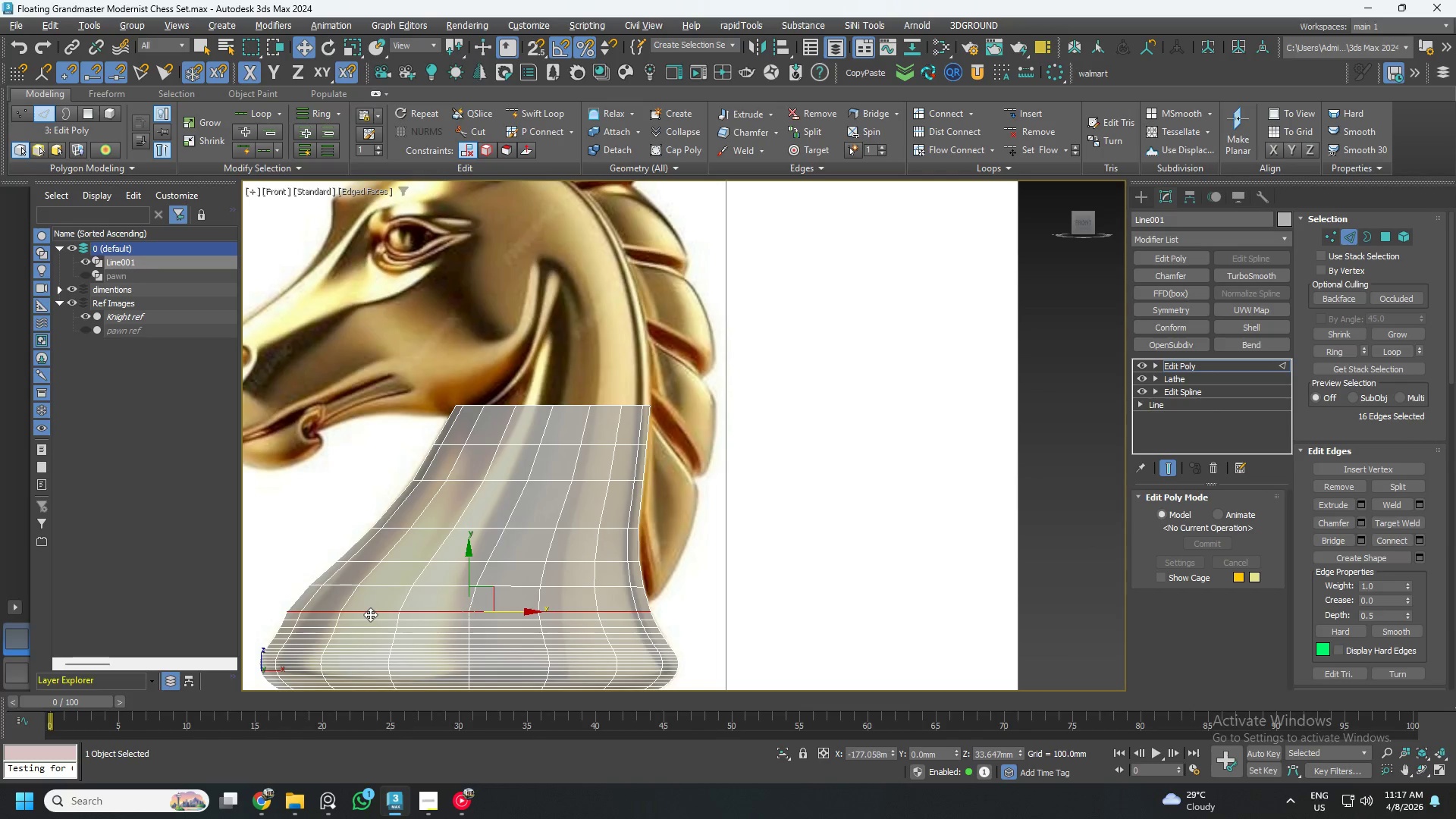 
key(Alt+AltLeft)
 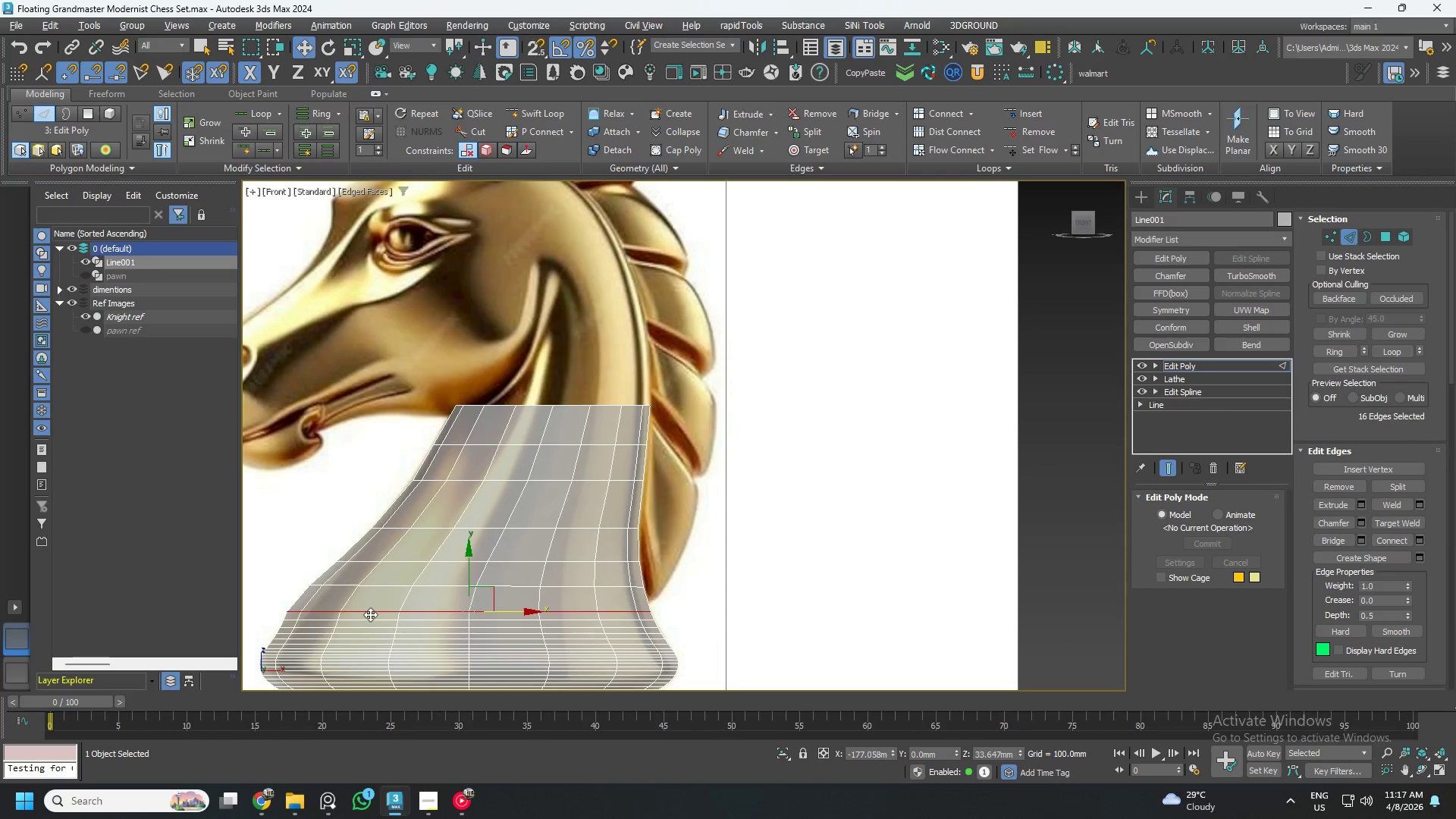 
key(Alt+2)
 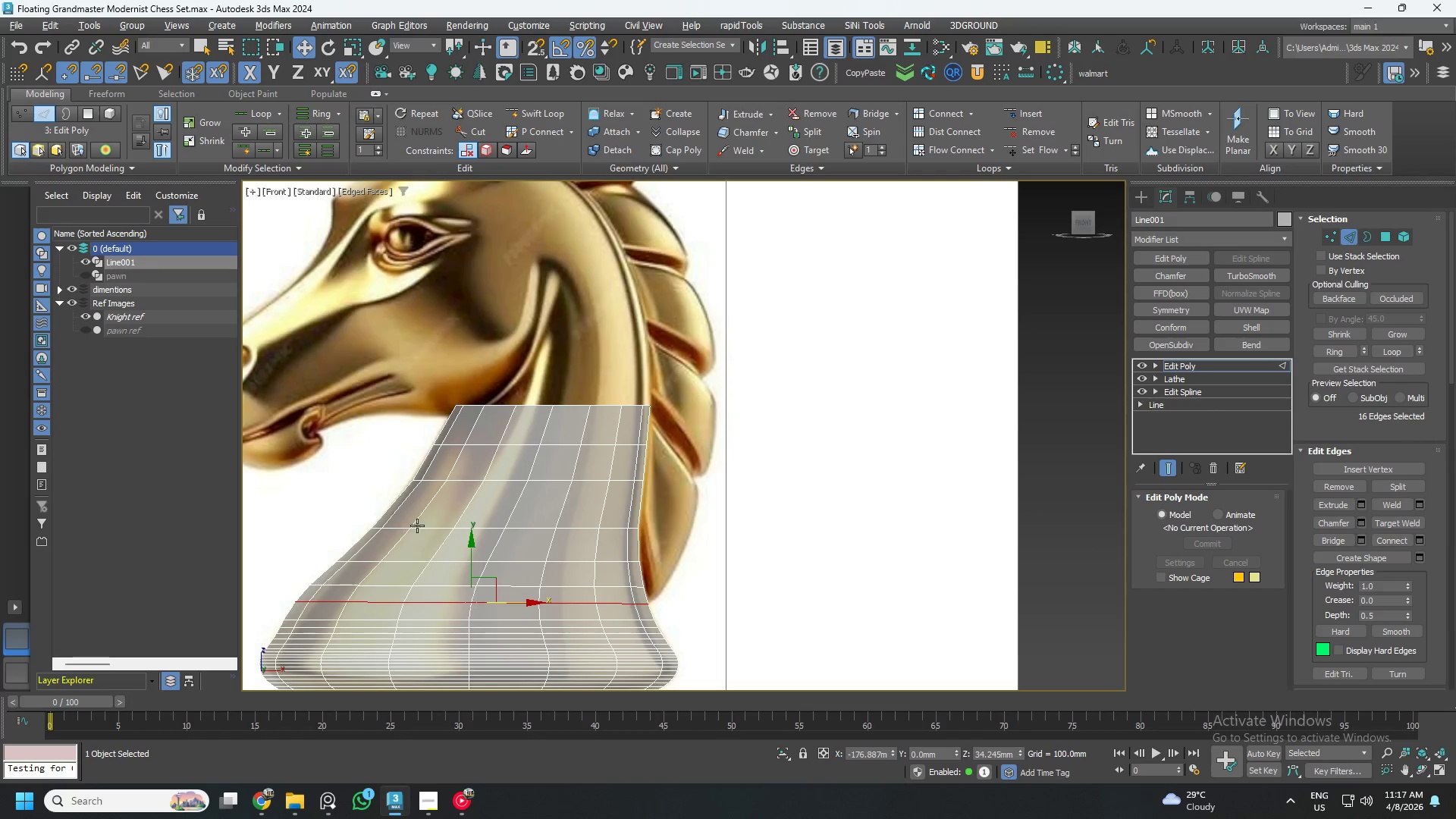 
double_click([456, 482])
 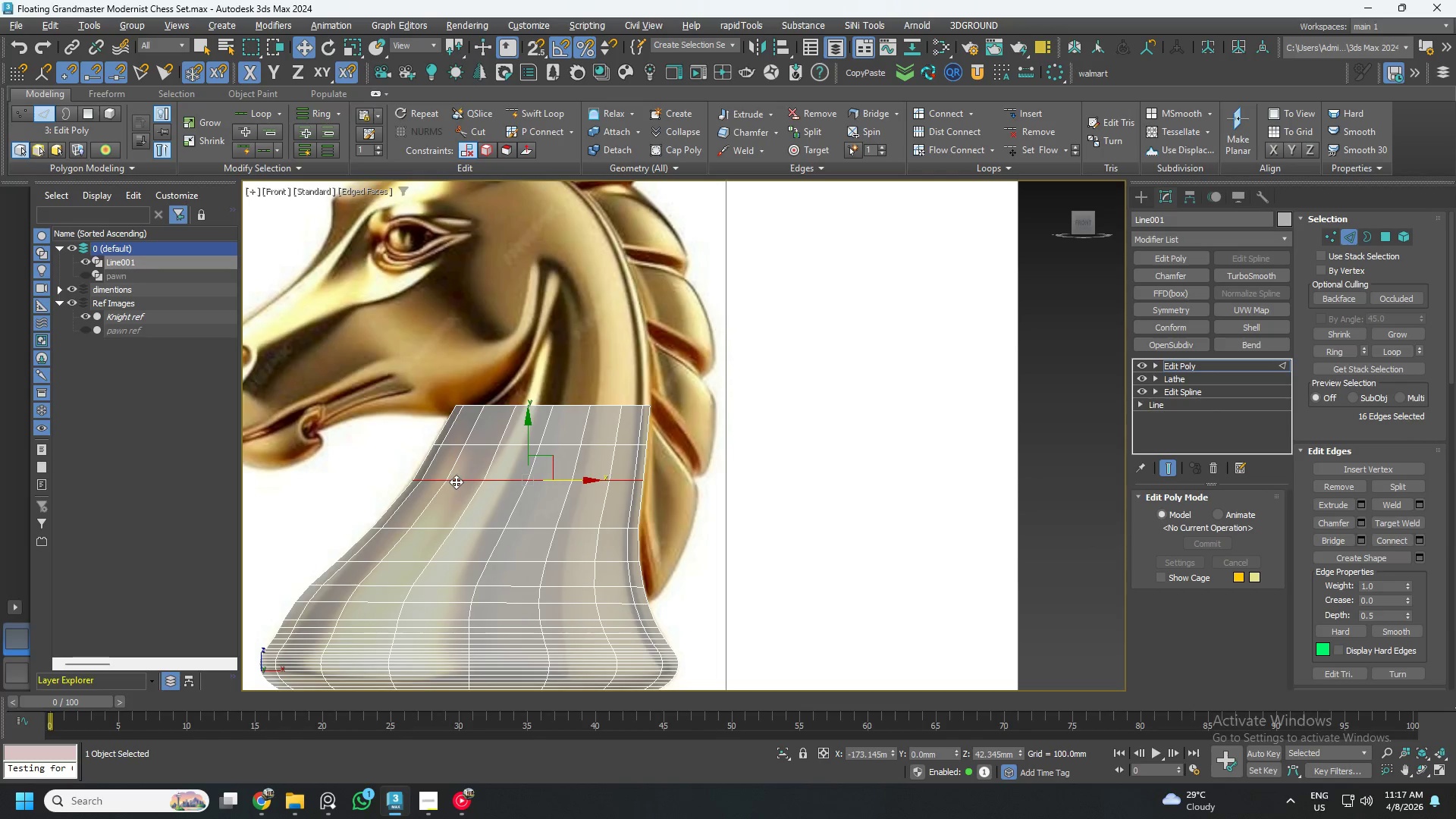 
key(Alt+AltLeft)
 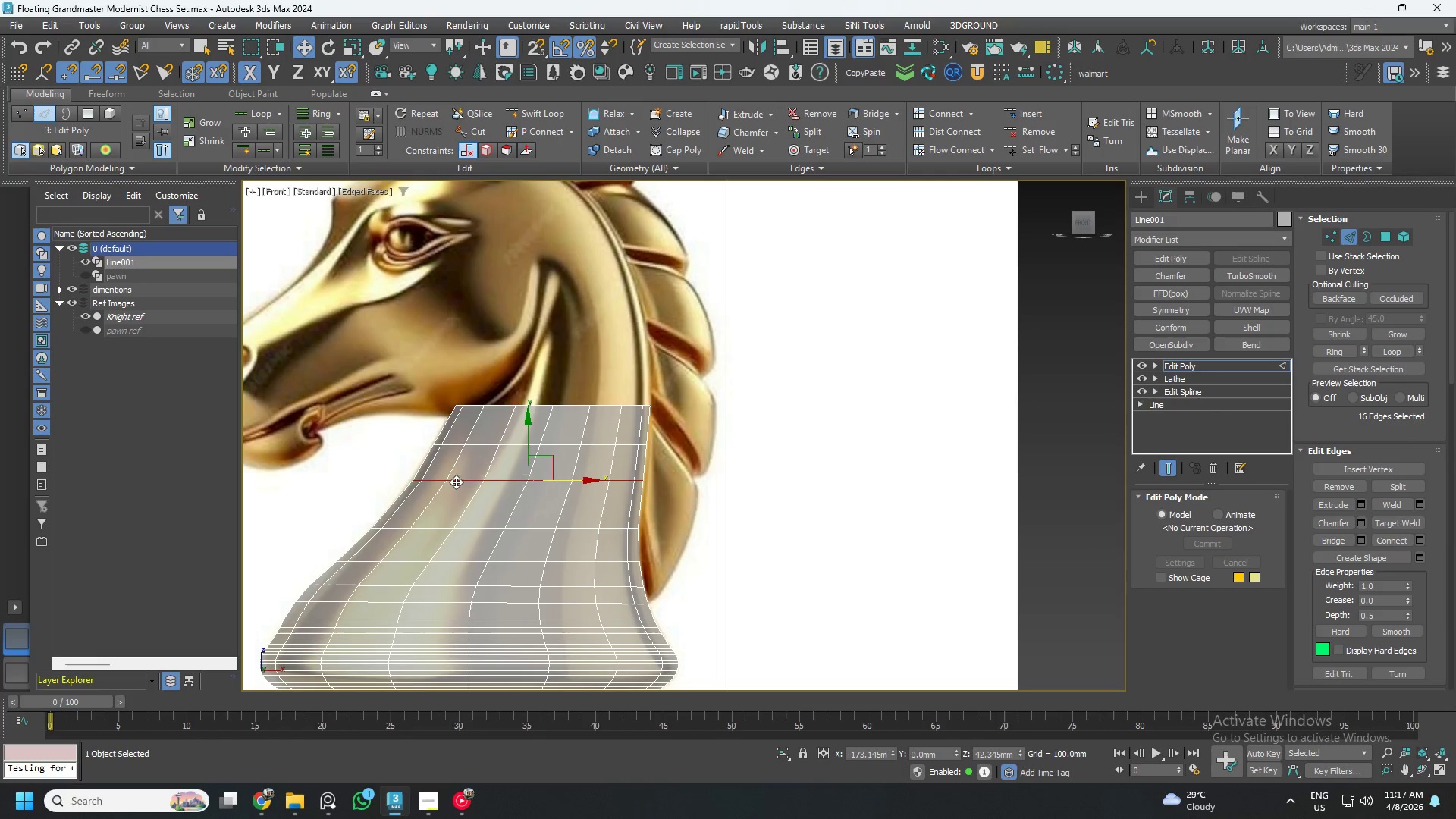 
key(Alt+2)
 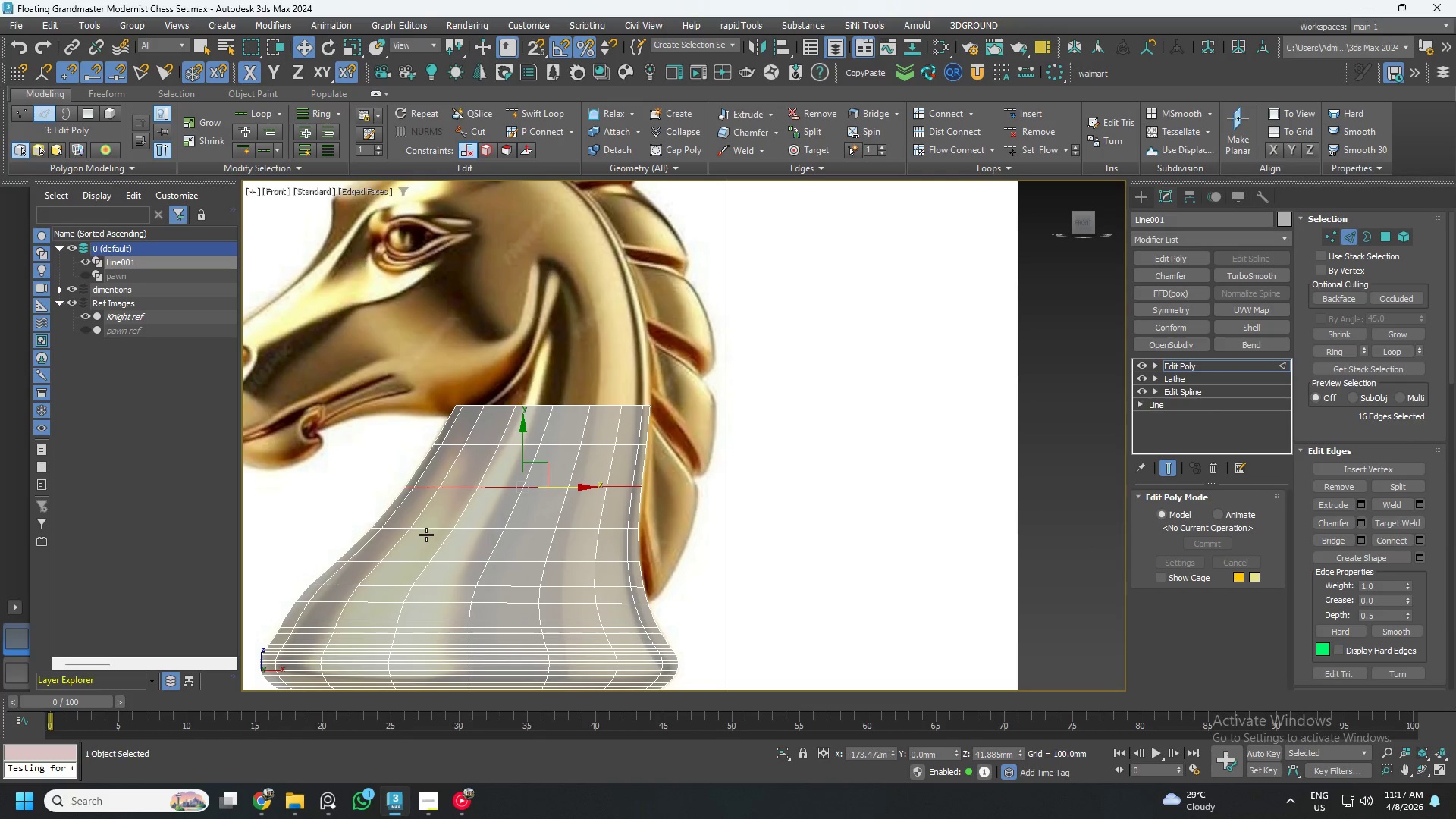 
double_click([431, 534])
 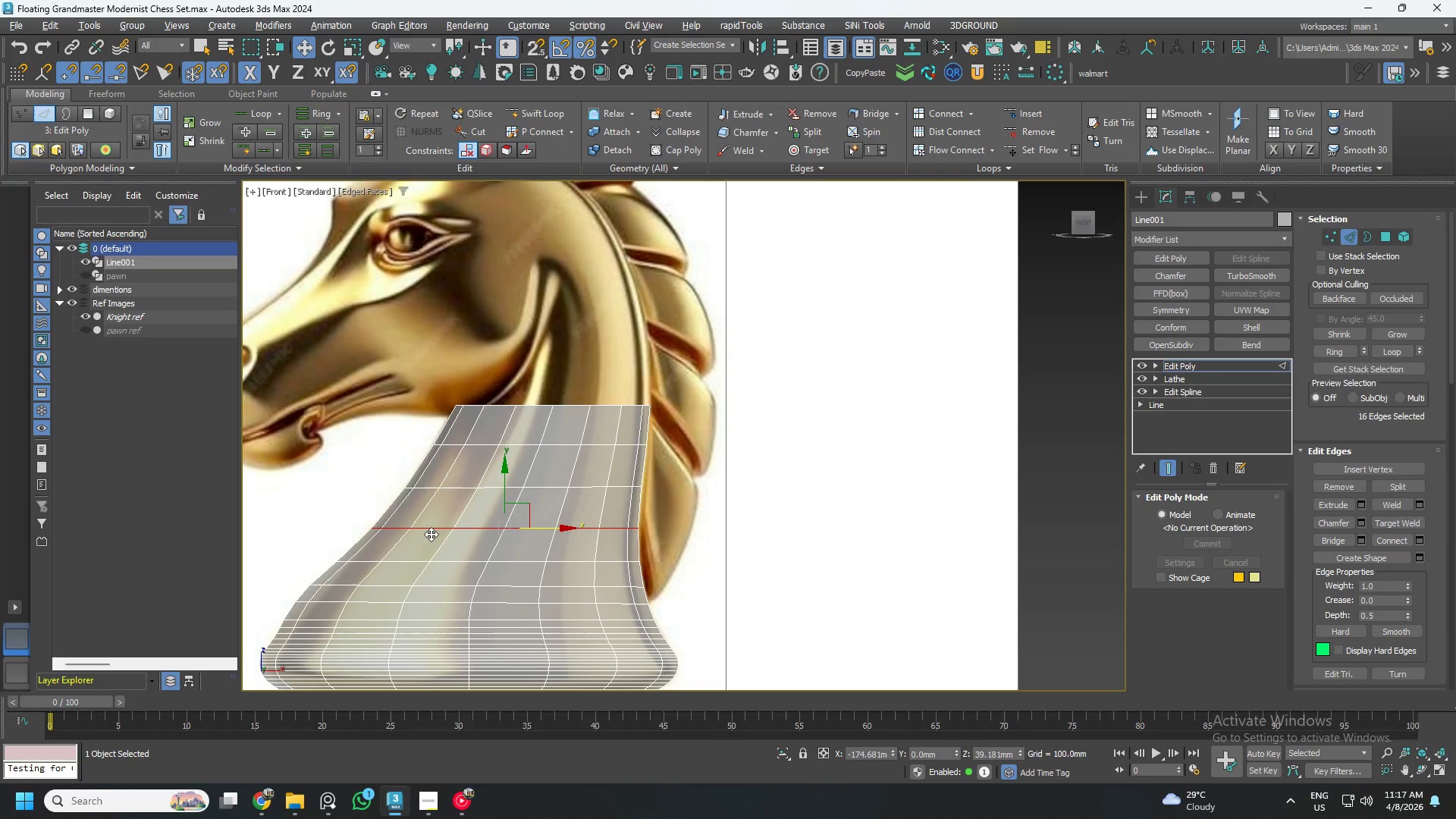 
key(Alt+AltLeft)
 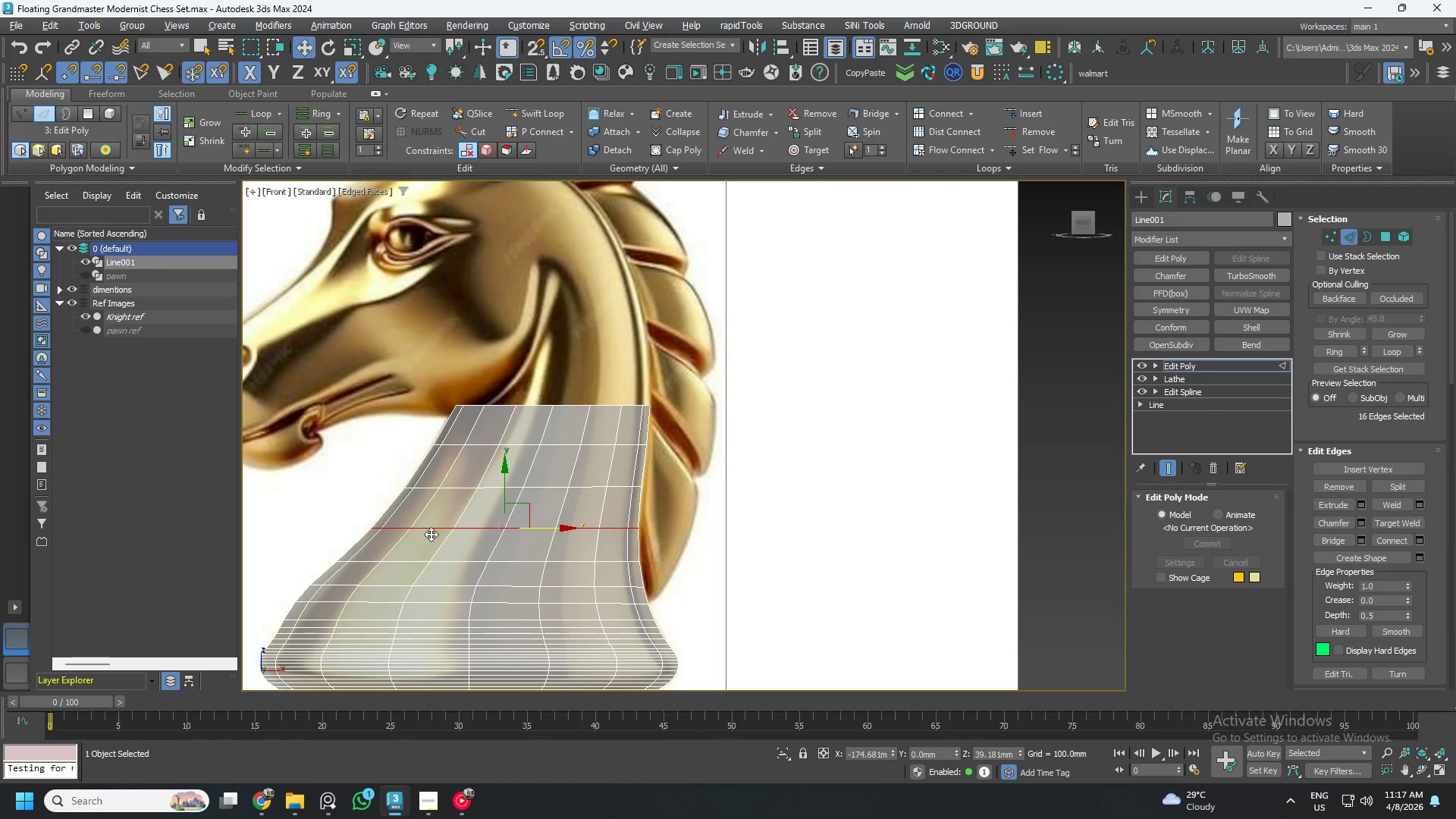 
key(Alt+2)
 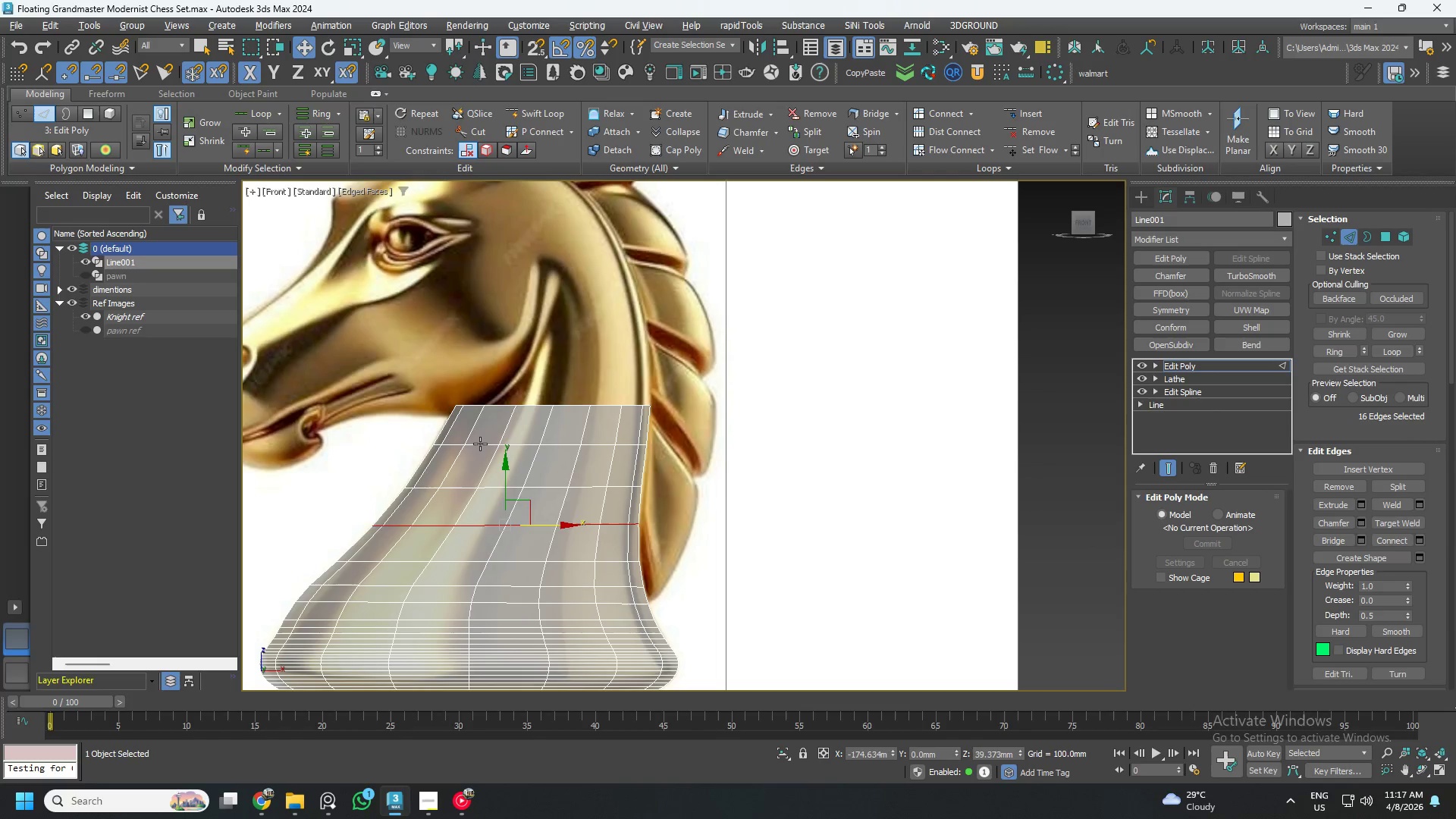 
double_click([480, 443])
 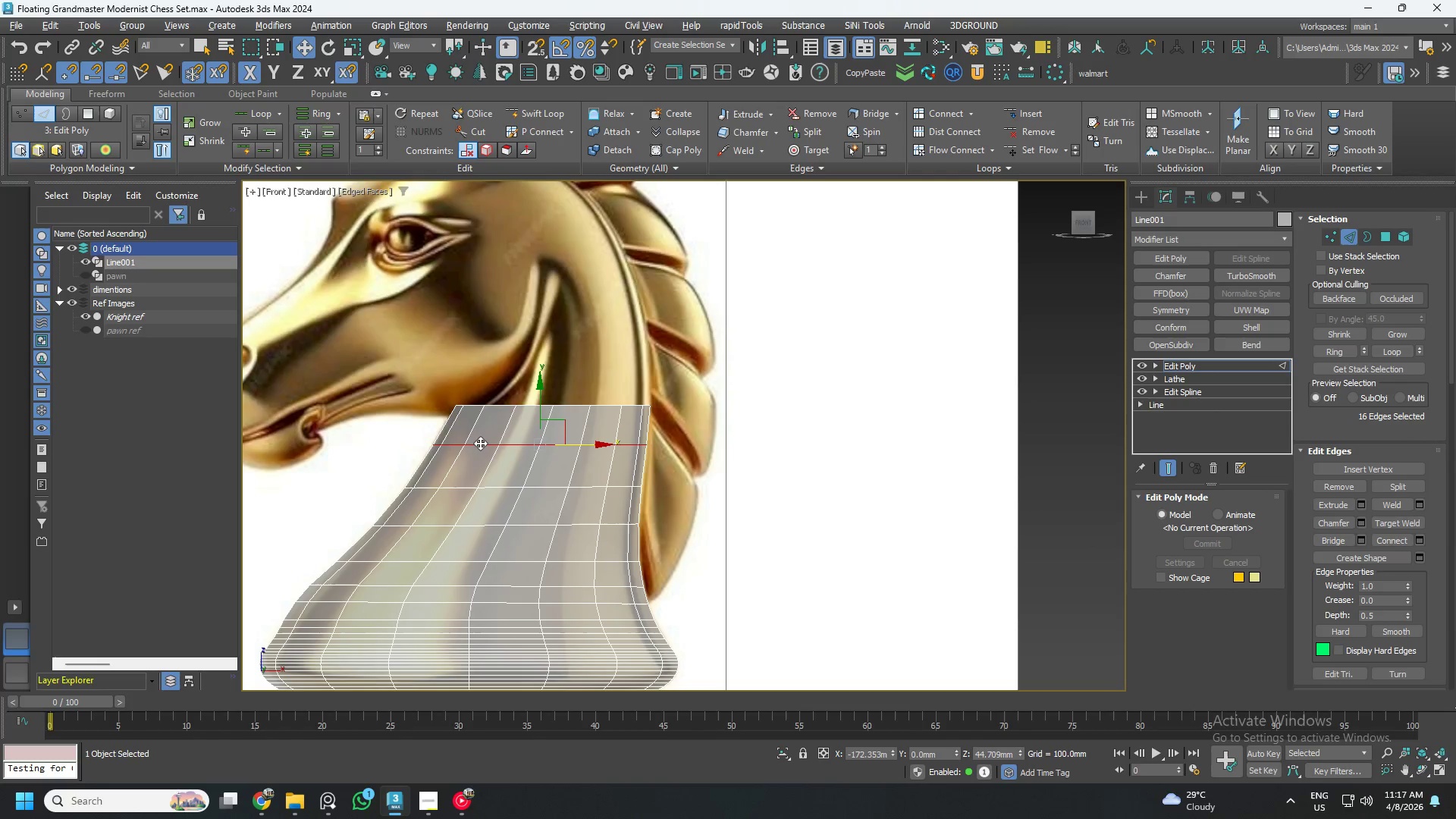 
key(Alt+AltLeft)
 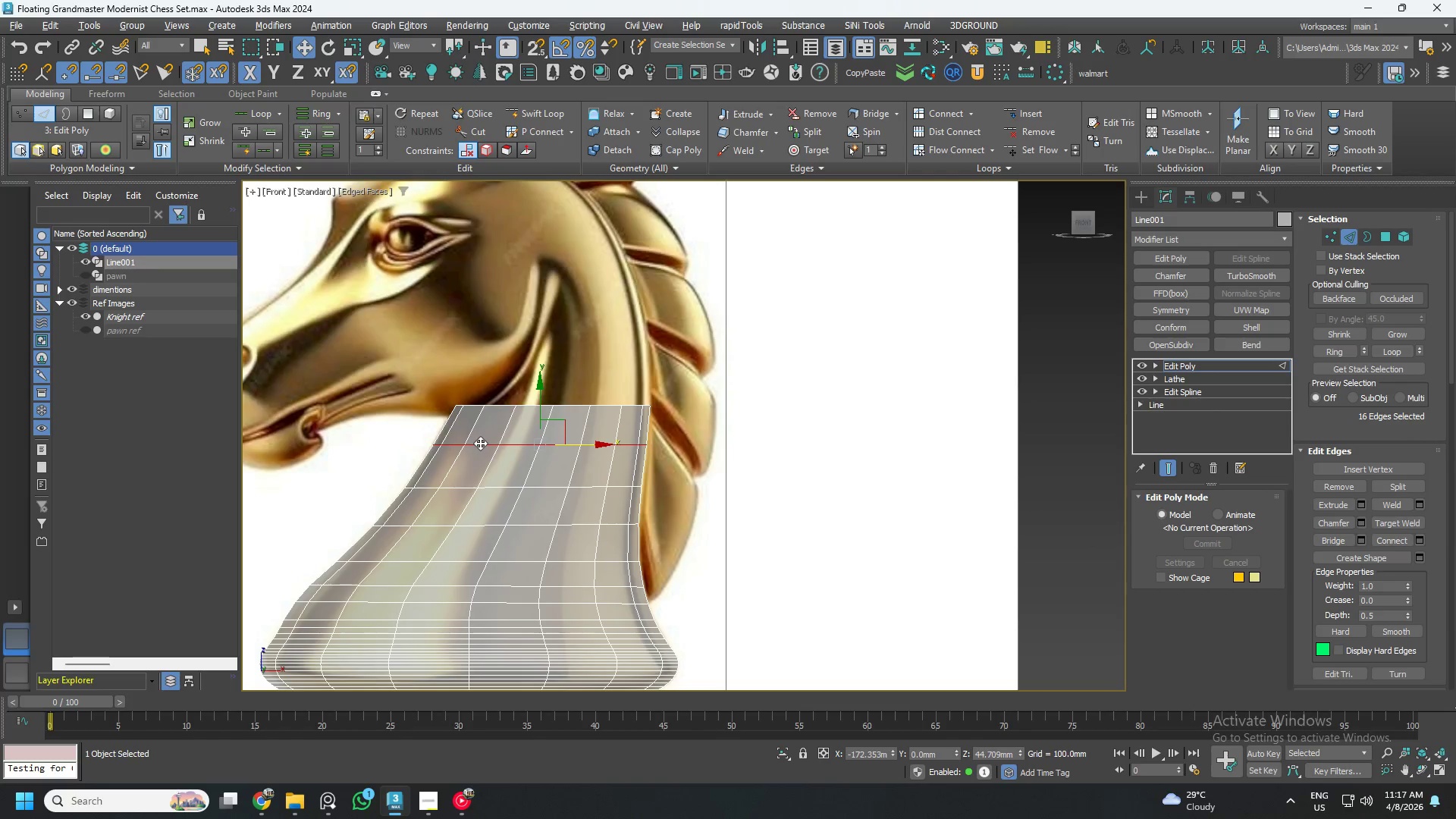 
key(Alt+2)
 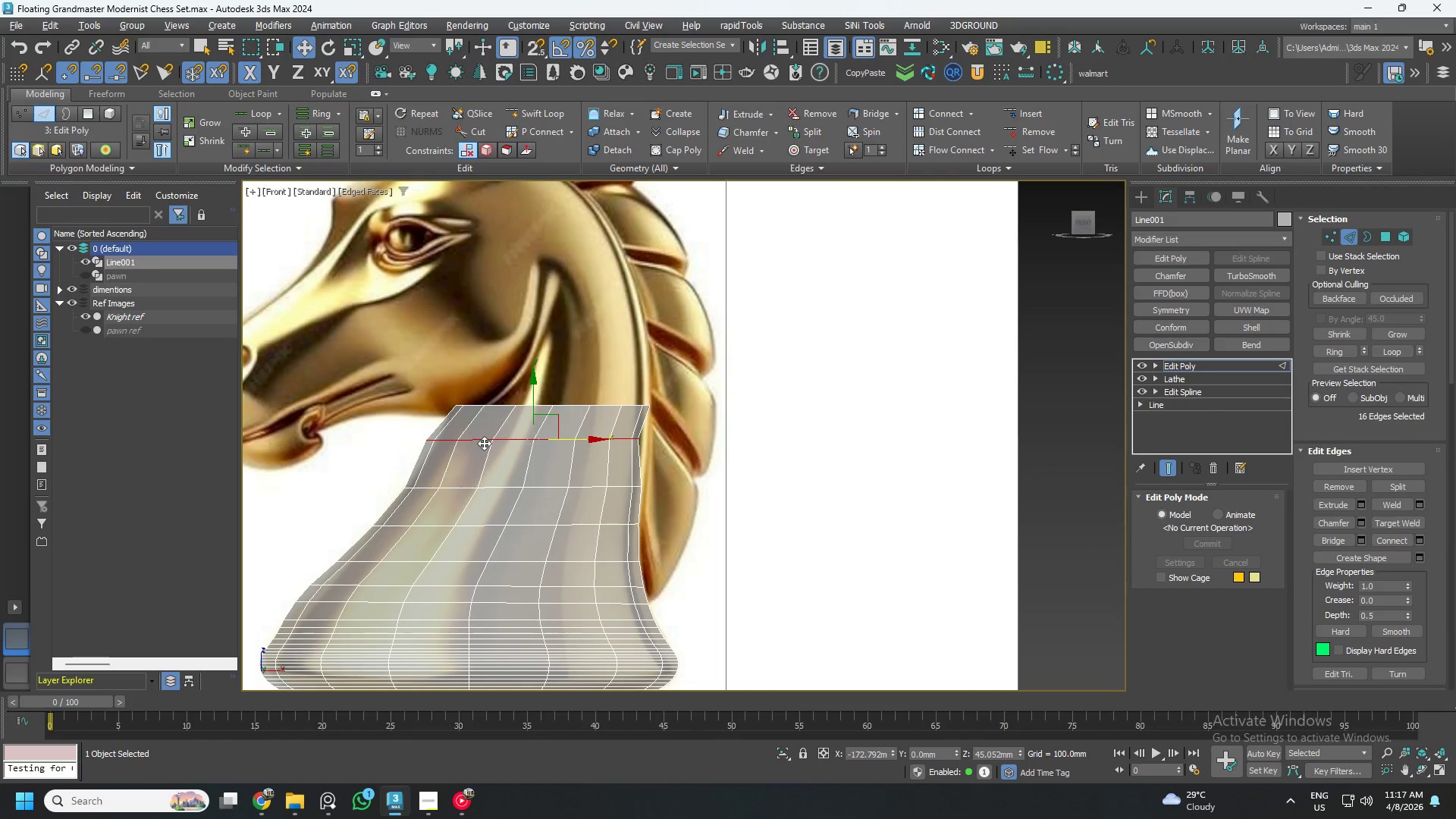 
key(Control+ControlLeft)
 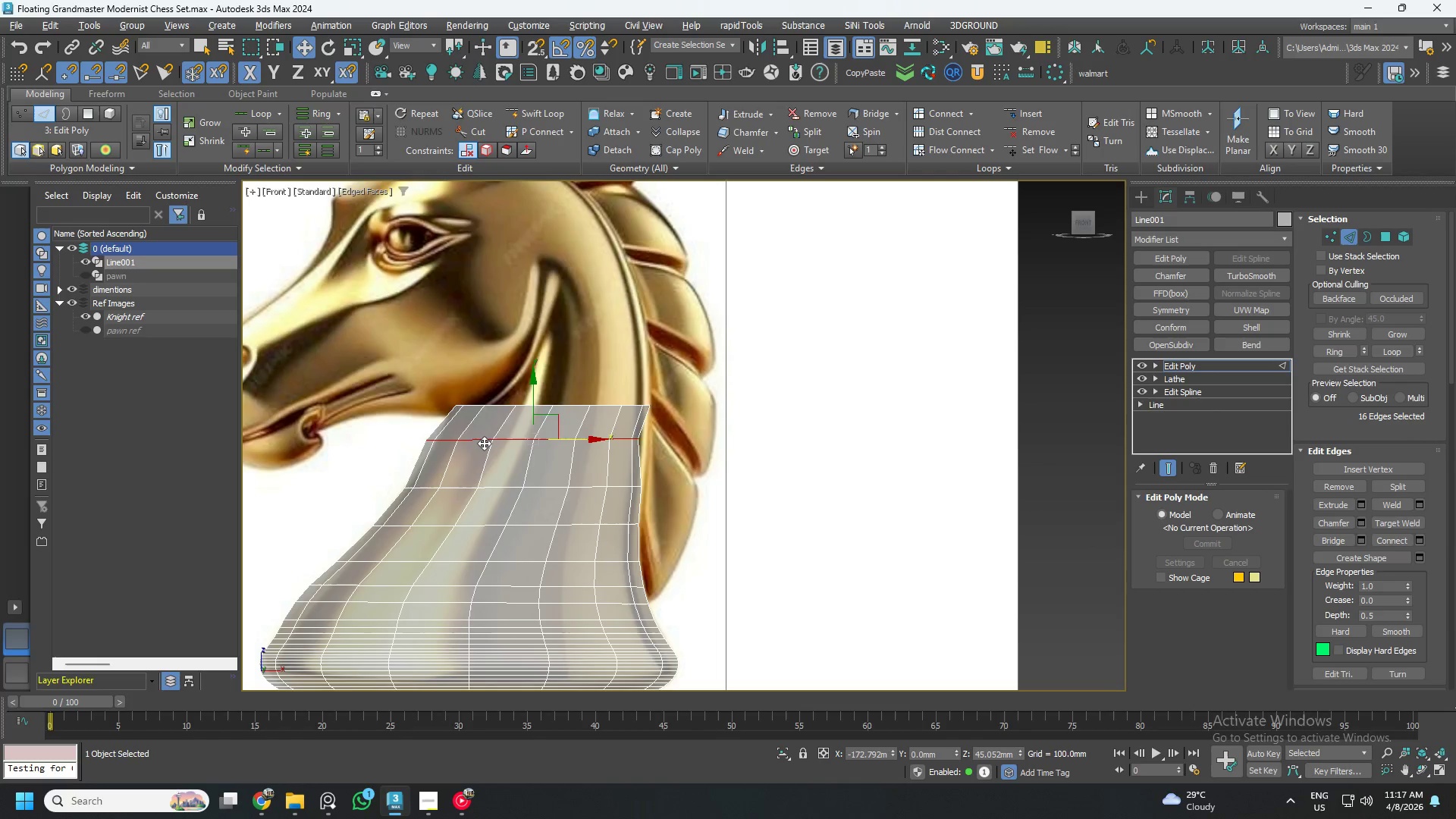 
key(Control+Z)
 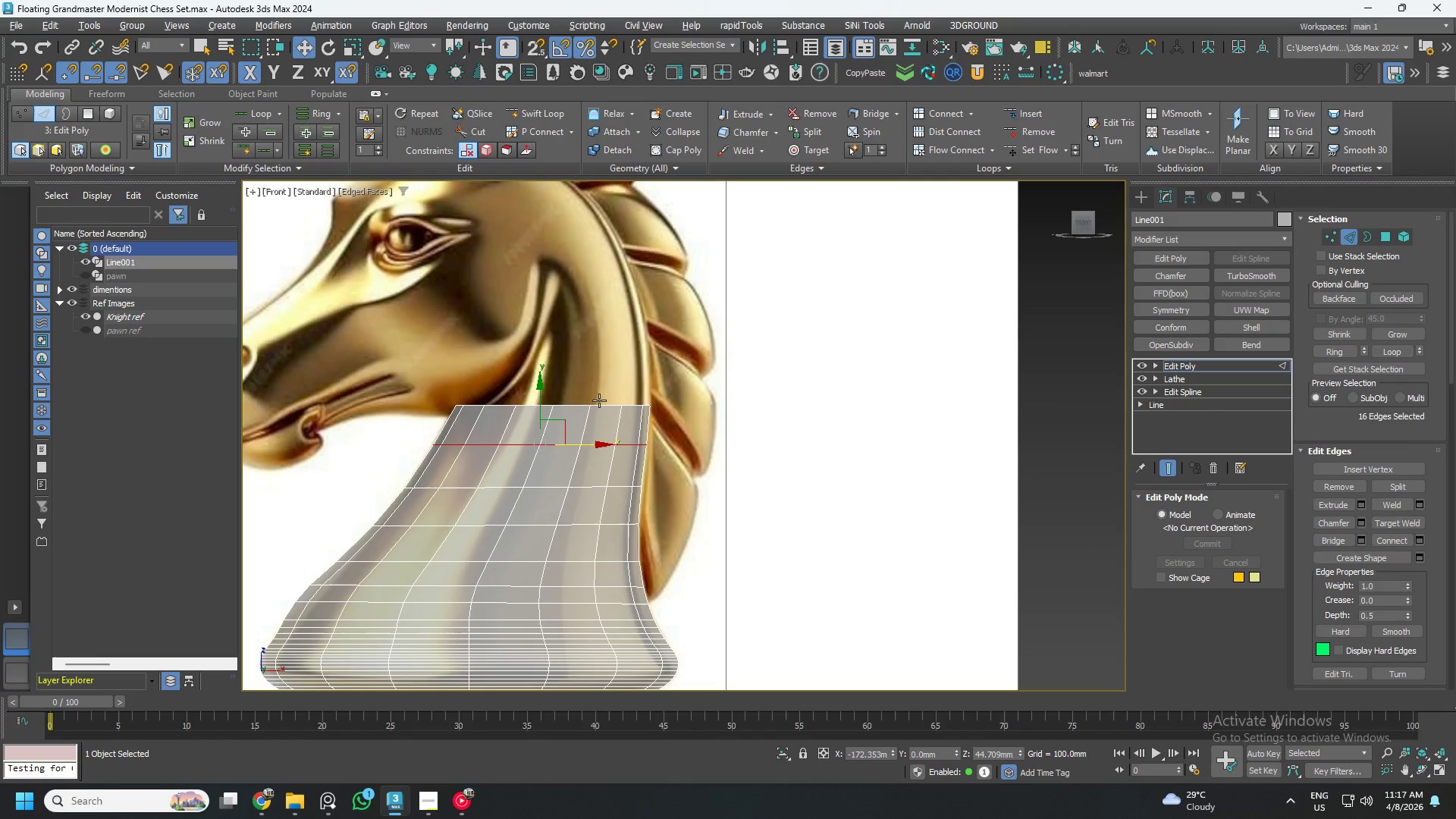 
key(4)
 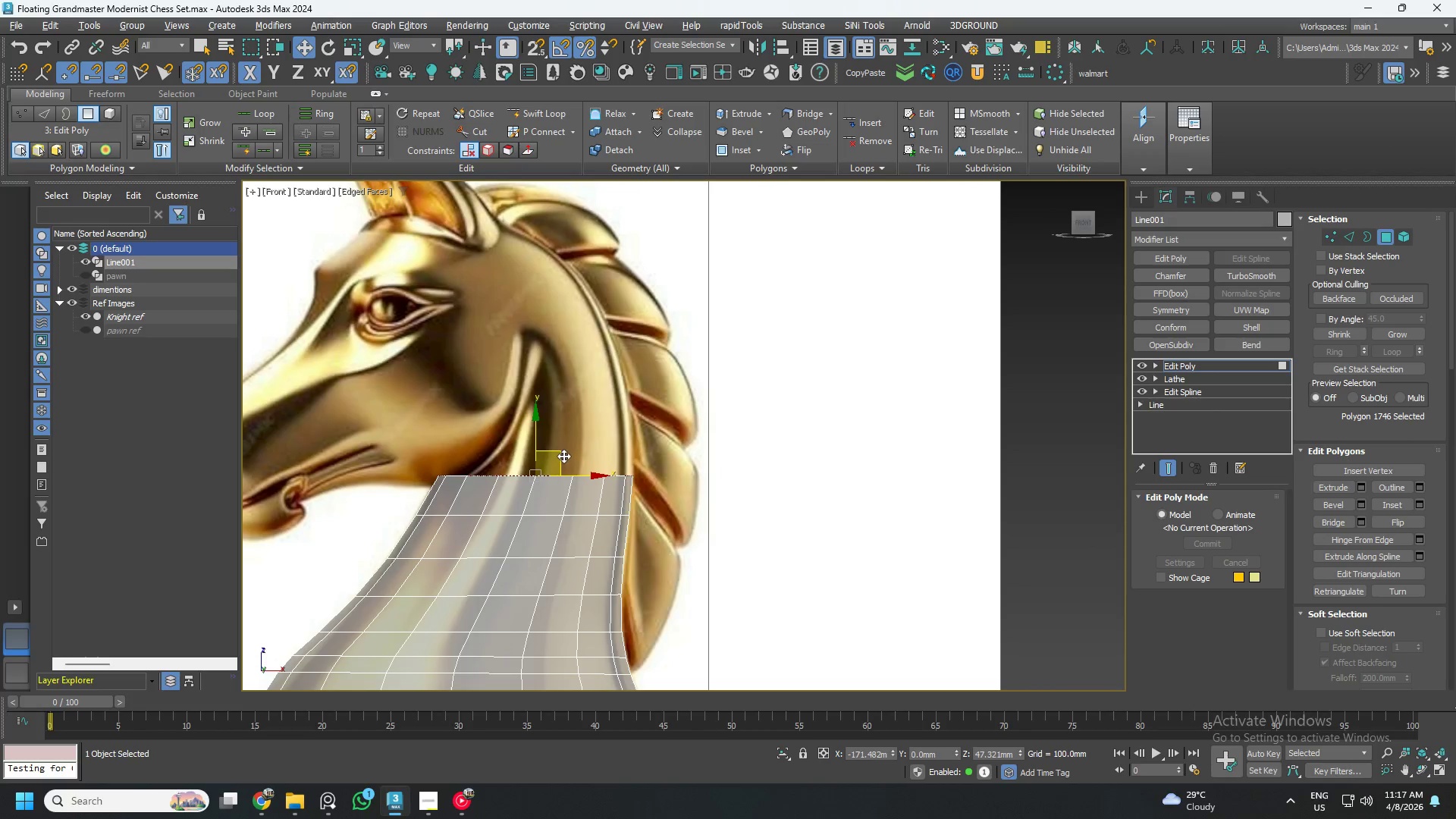 
wait(7.14)
 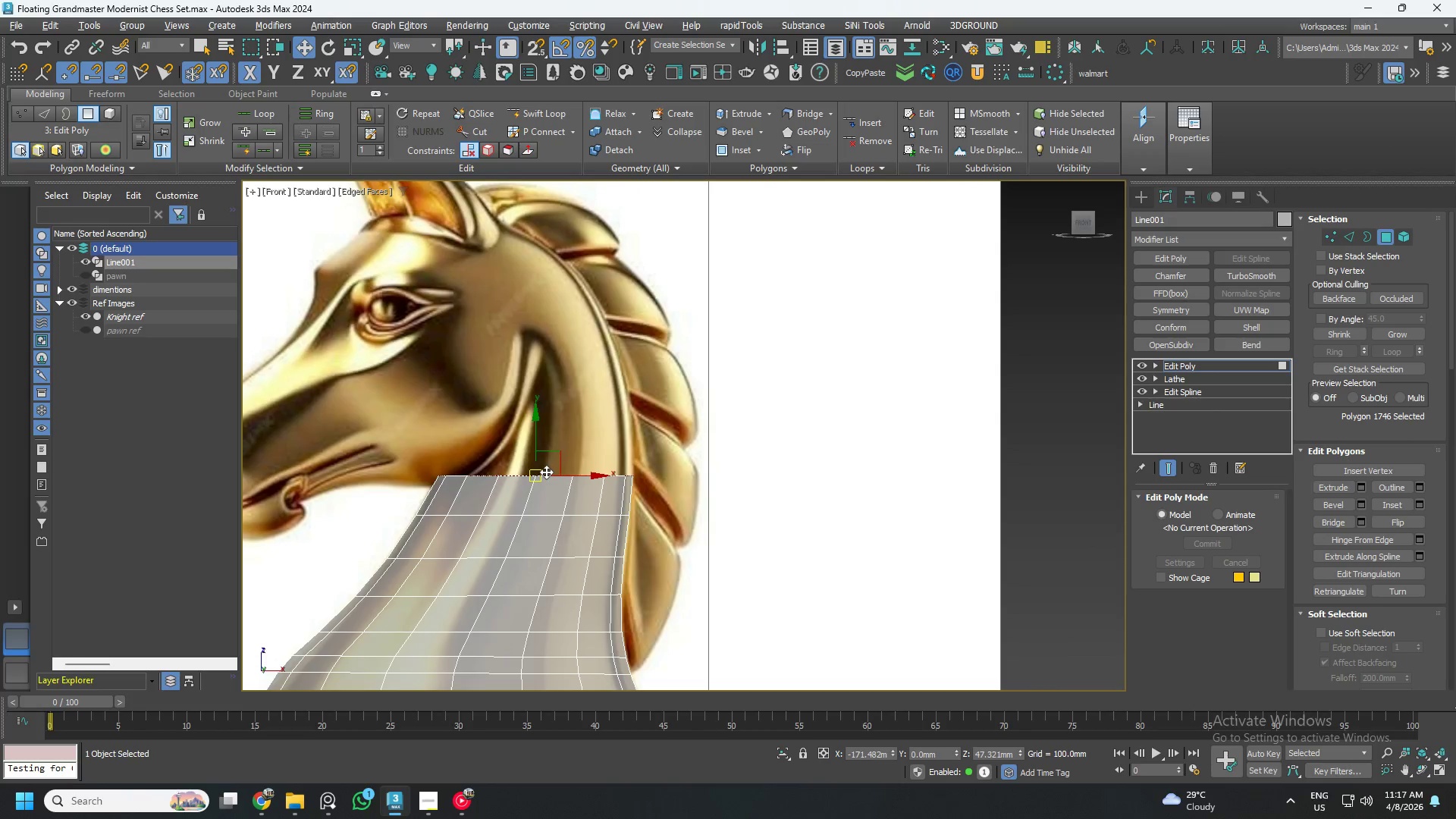 
scroll: coordinate [565, 446], scroll_direction: down, amount: 1.0
 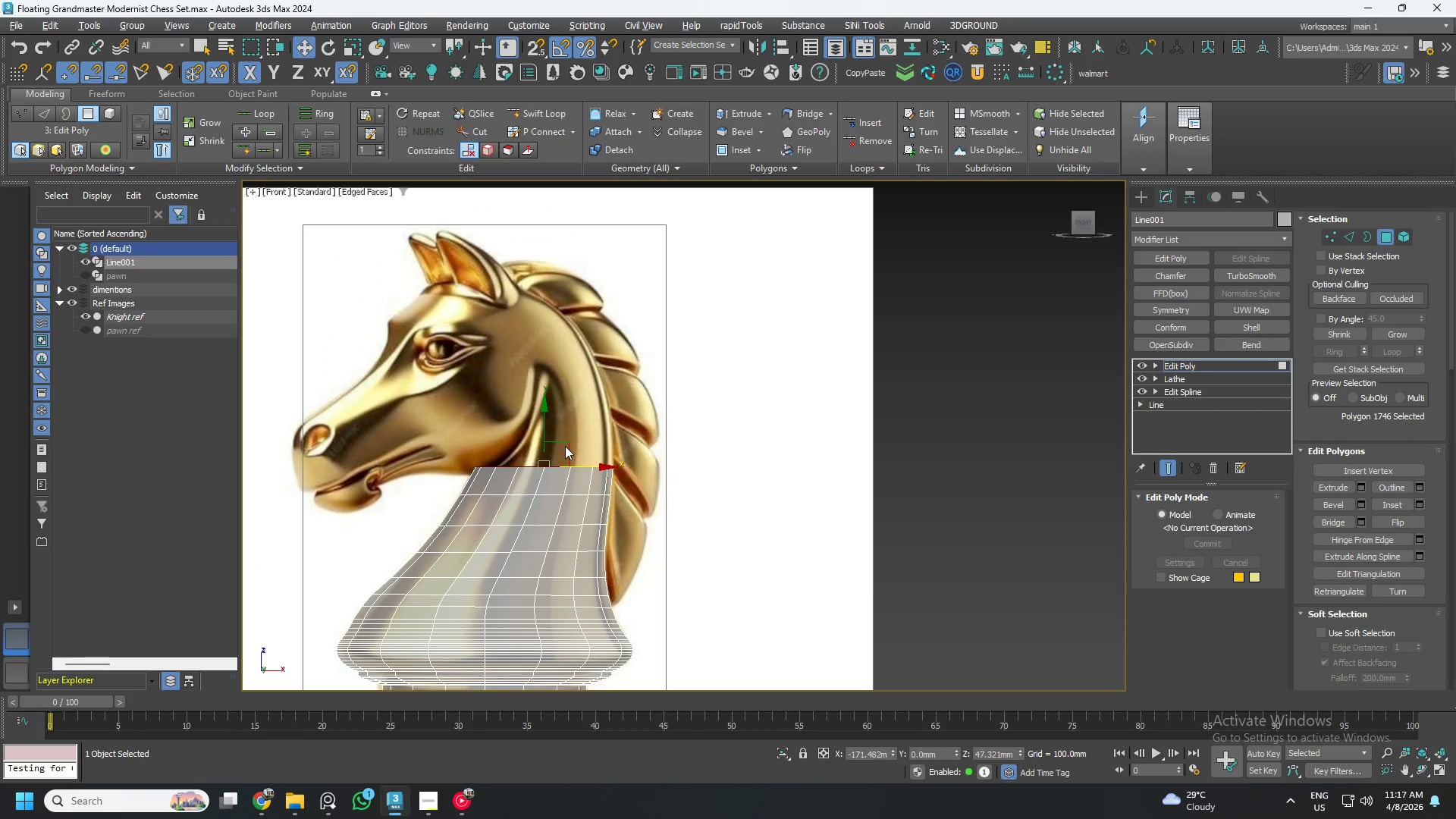 
scroll: coordinate [565, 446], scroll_direction: up, amount: 1.0
 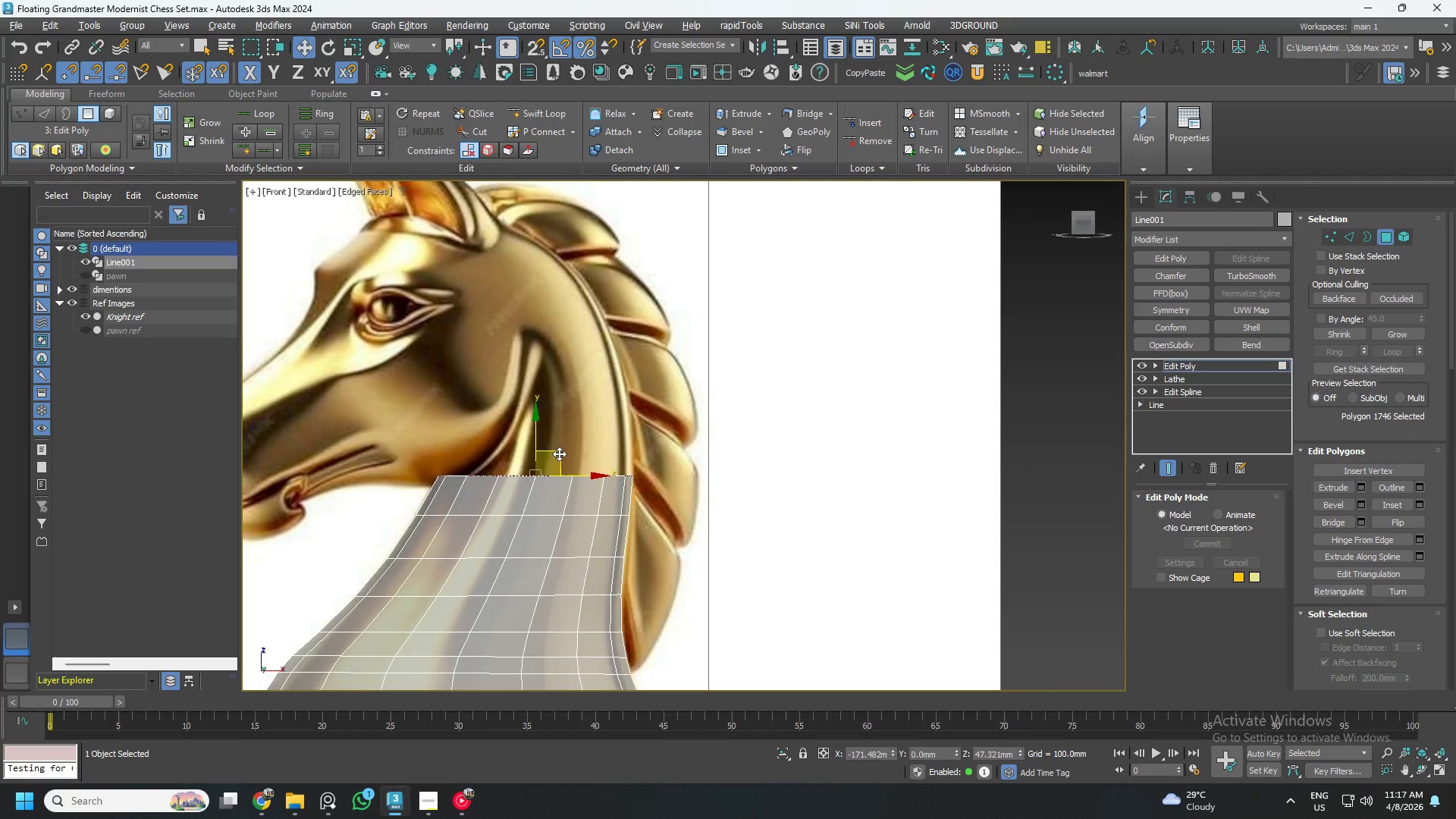 
hold_key(key=ShiftLeft, duration=1.5)
left_click_drag(start_coordinate=[536, 438], to_coordinate=[533, 395])
 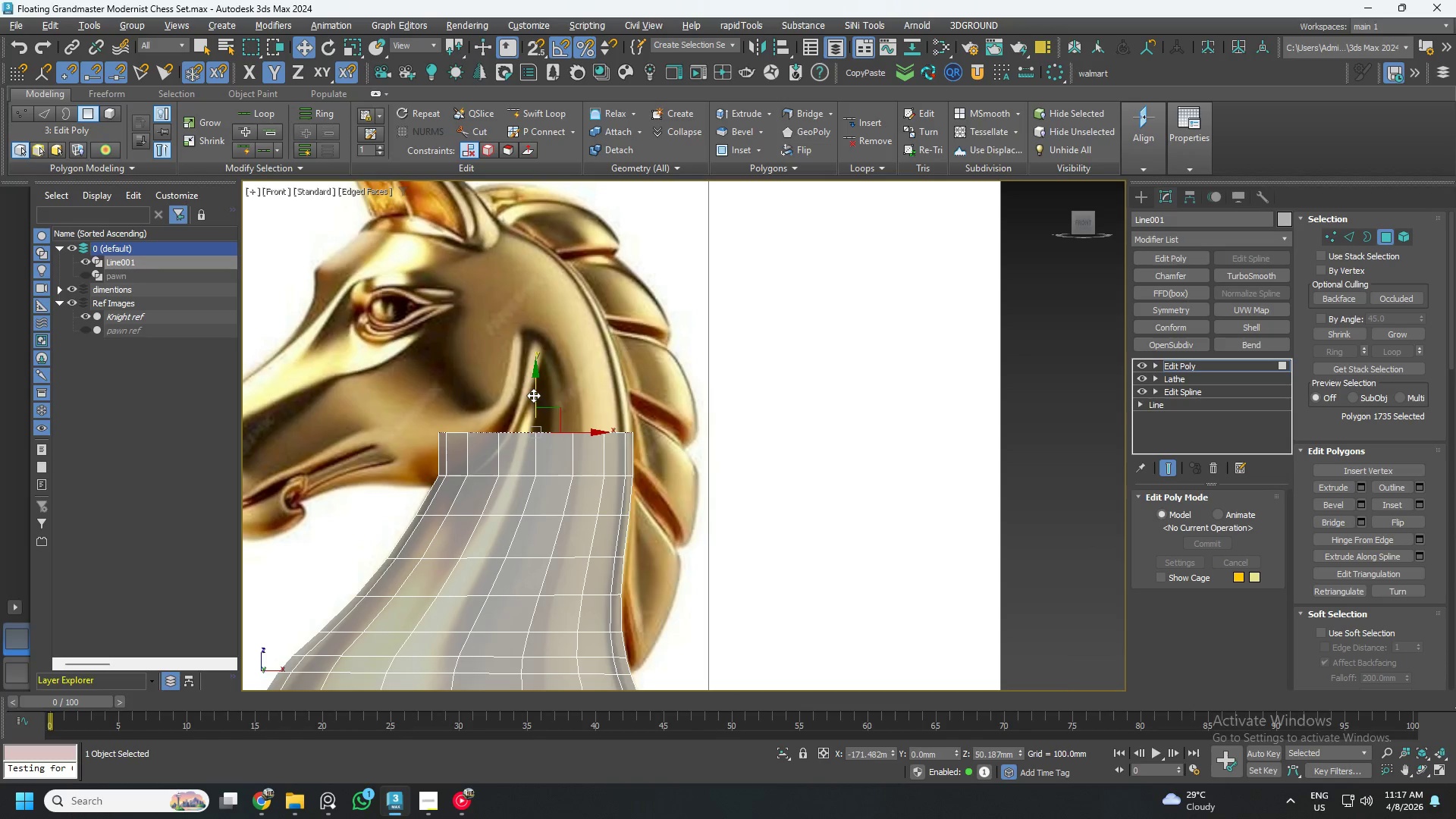 
hold_key(key=ShiftLeft, duration=1.45)
 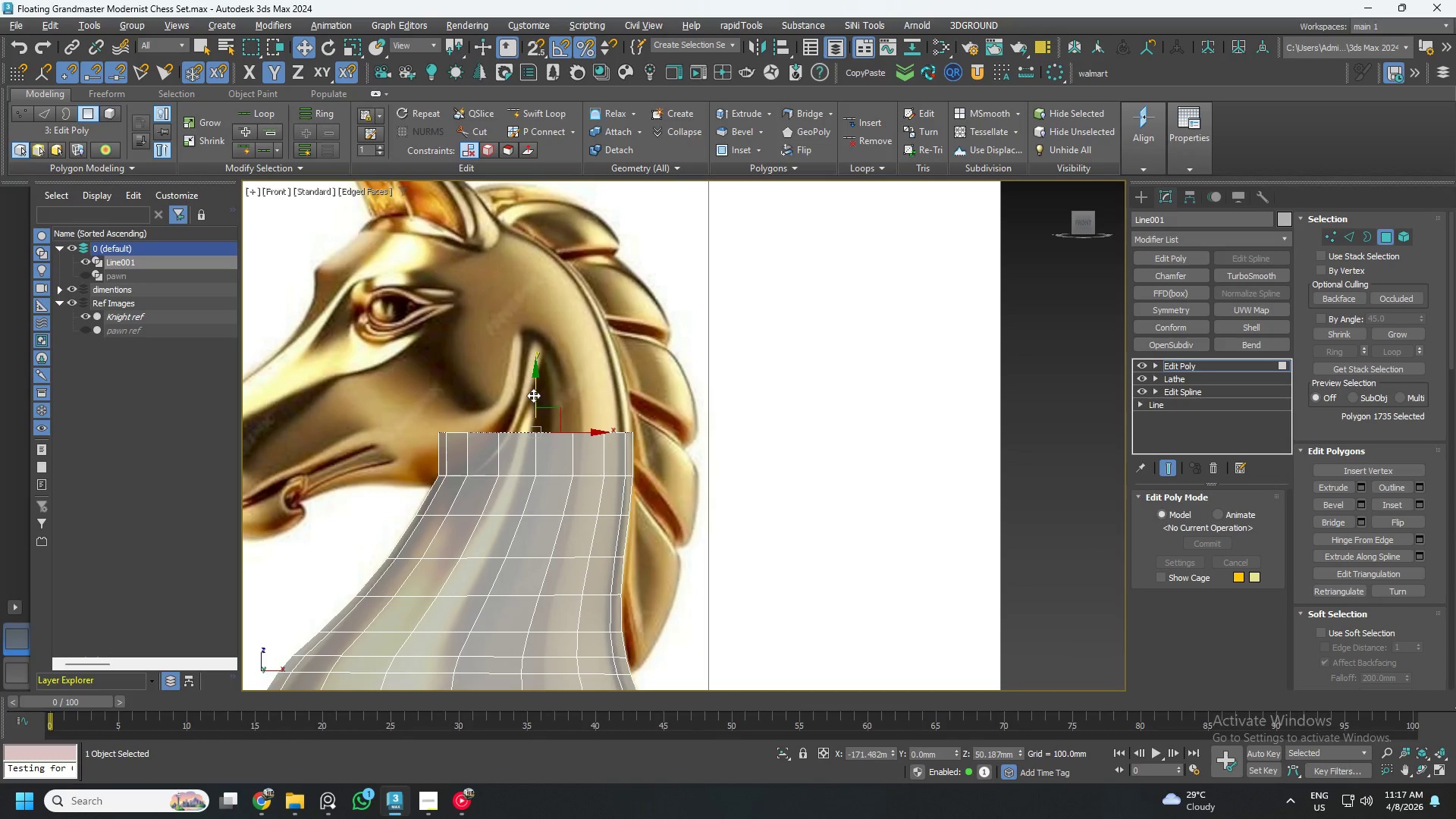 
hold_key(key=ShiftLeft, duration=8.84)
 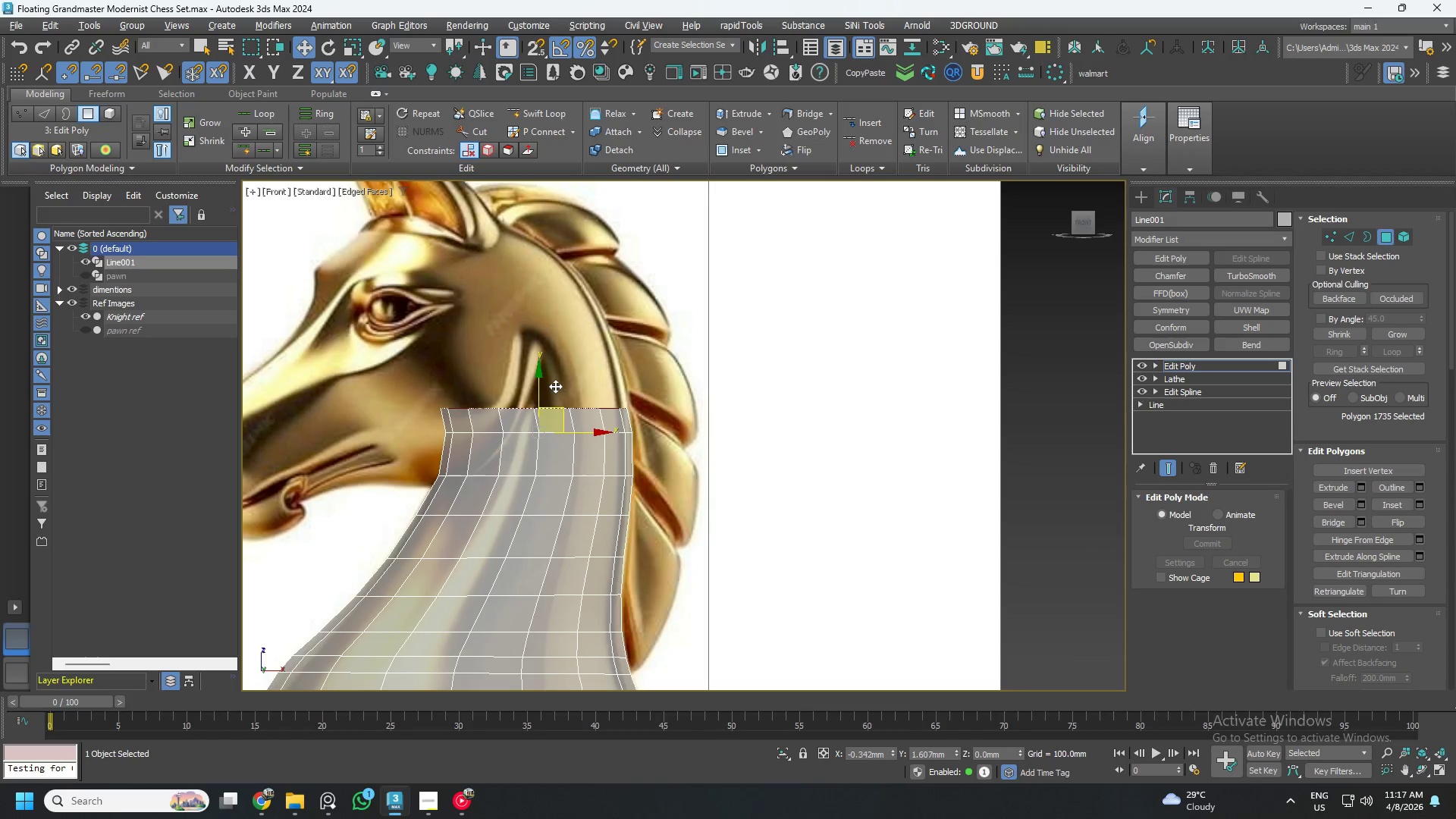 
key(R)
 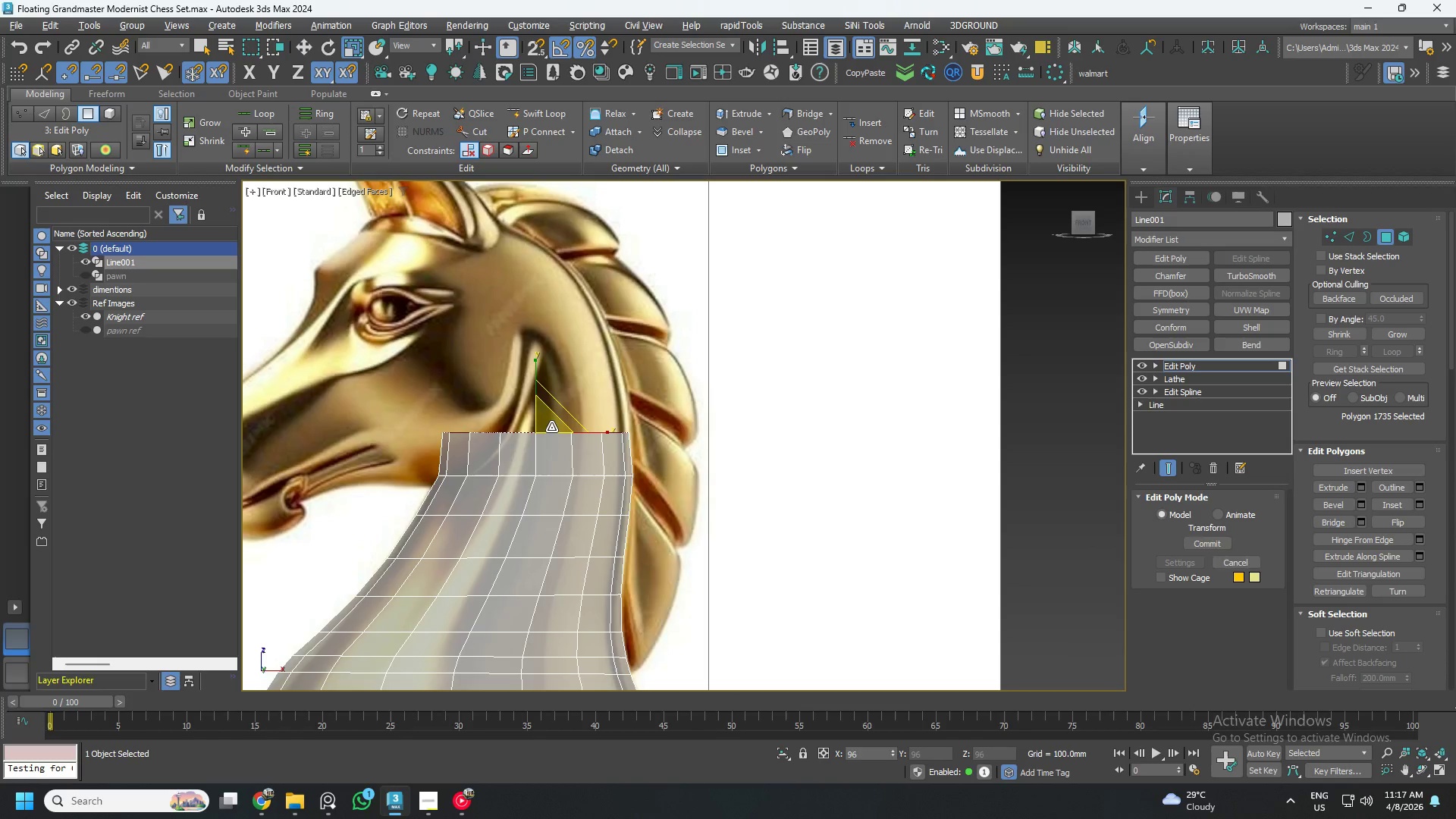 
key(W)
 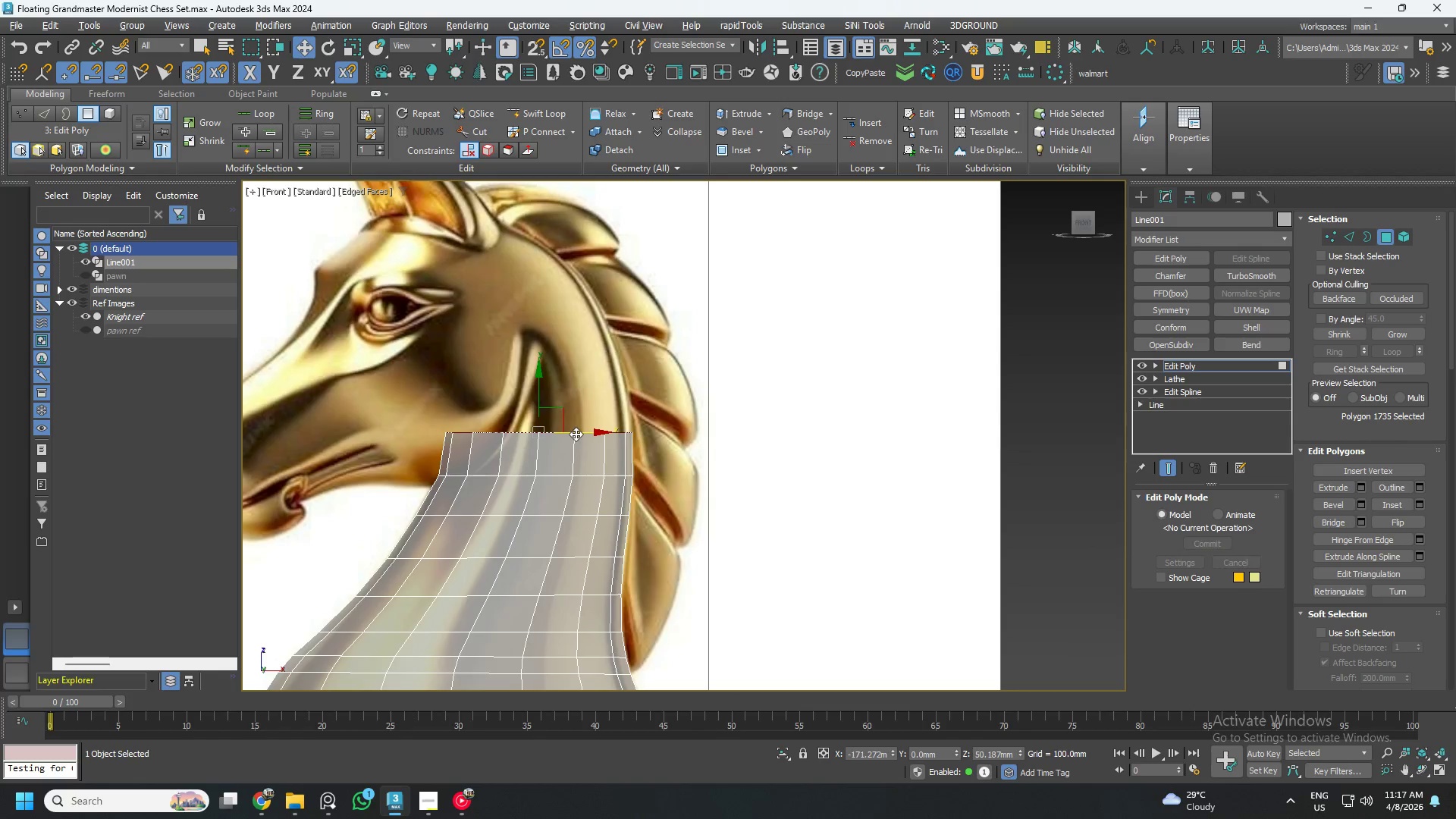 
hold_key(key=ShiftLeft, duration=1.5)
left_click_drag(start_coordinate=[560, 413], to_coordinate=[553, 366])
 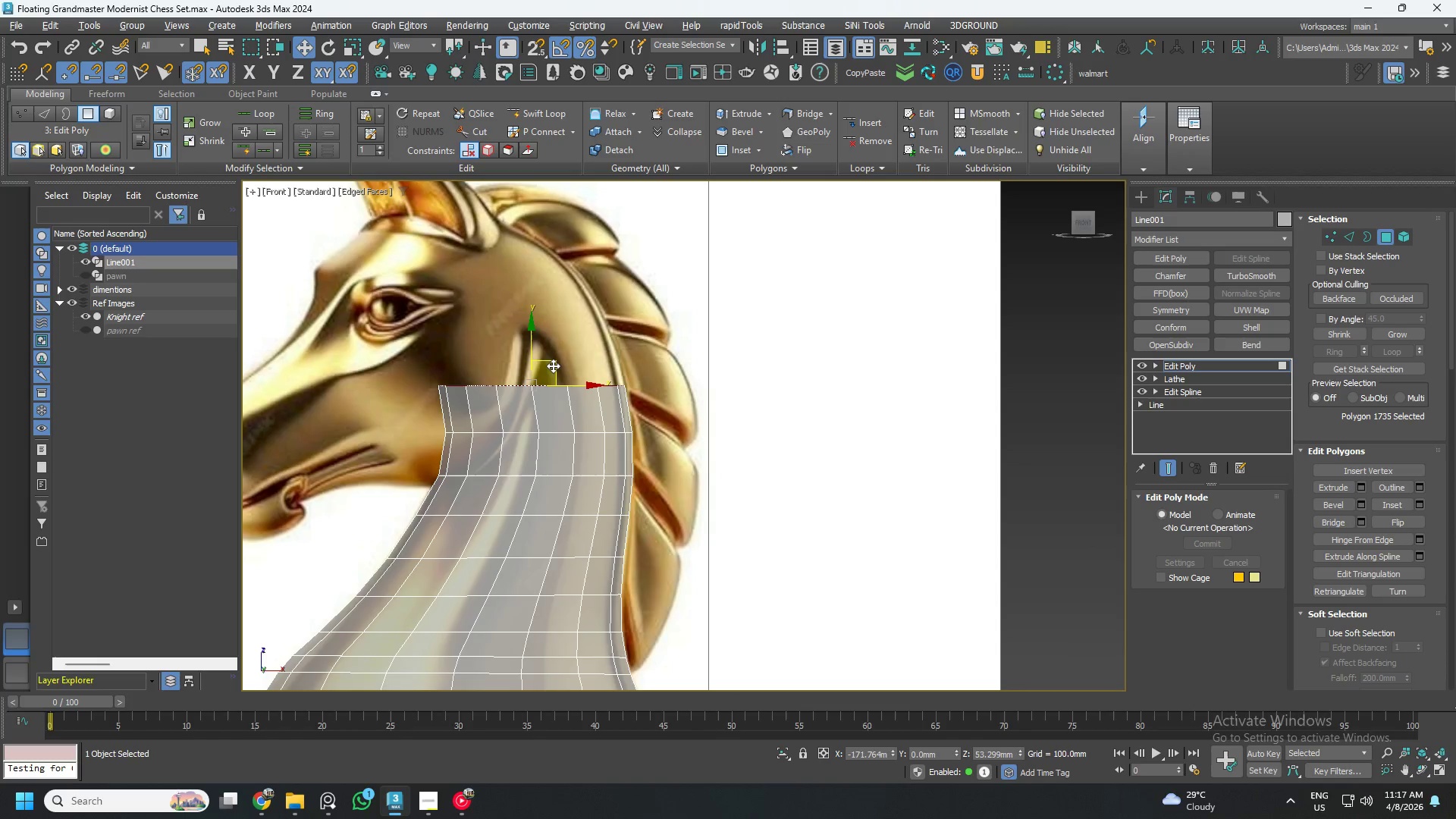 
hold_key(key=ShiftLeft, duration=1.51)
 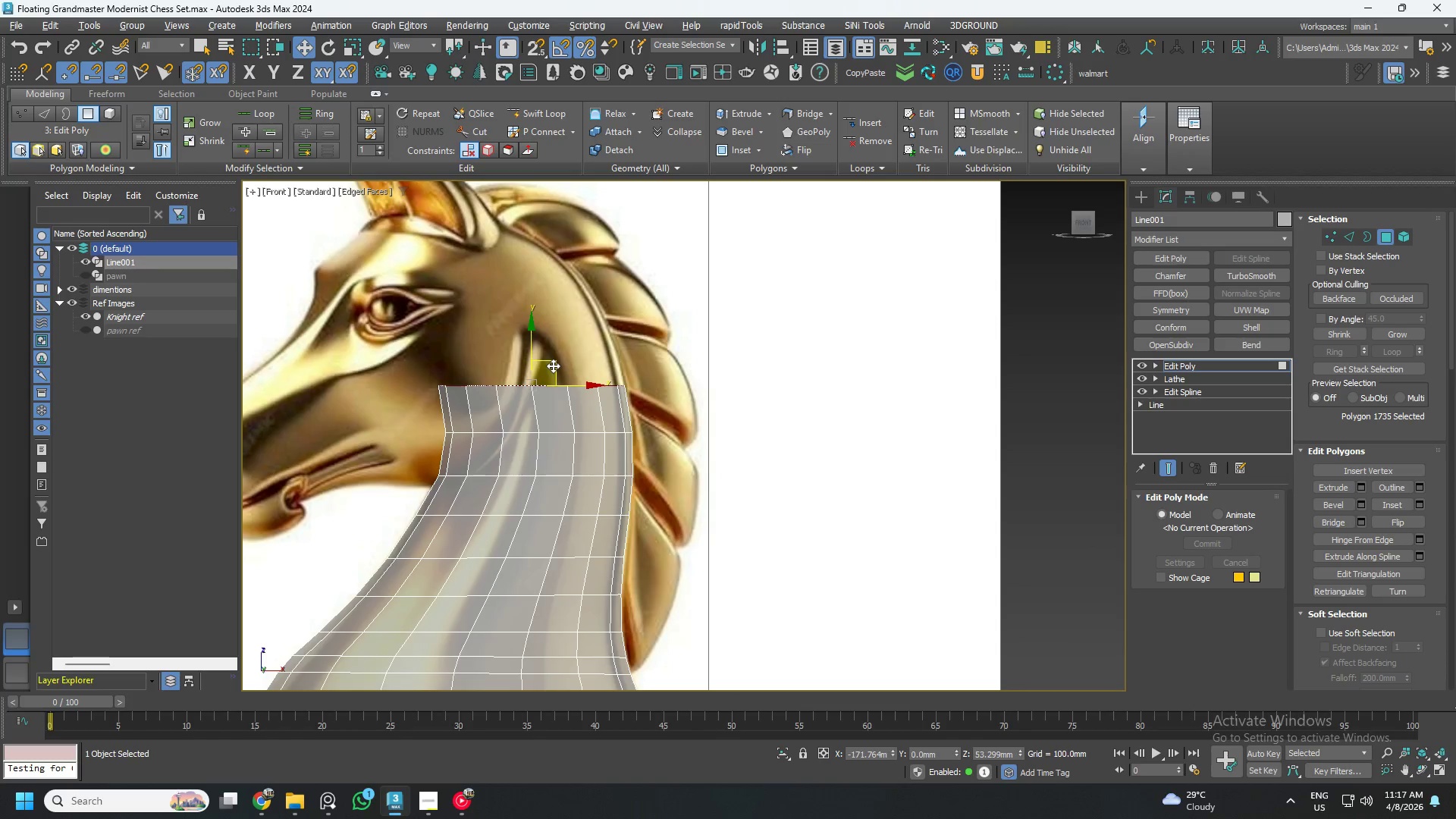 
hold_key(key=ShiftLeft, duration=0.34)
 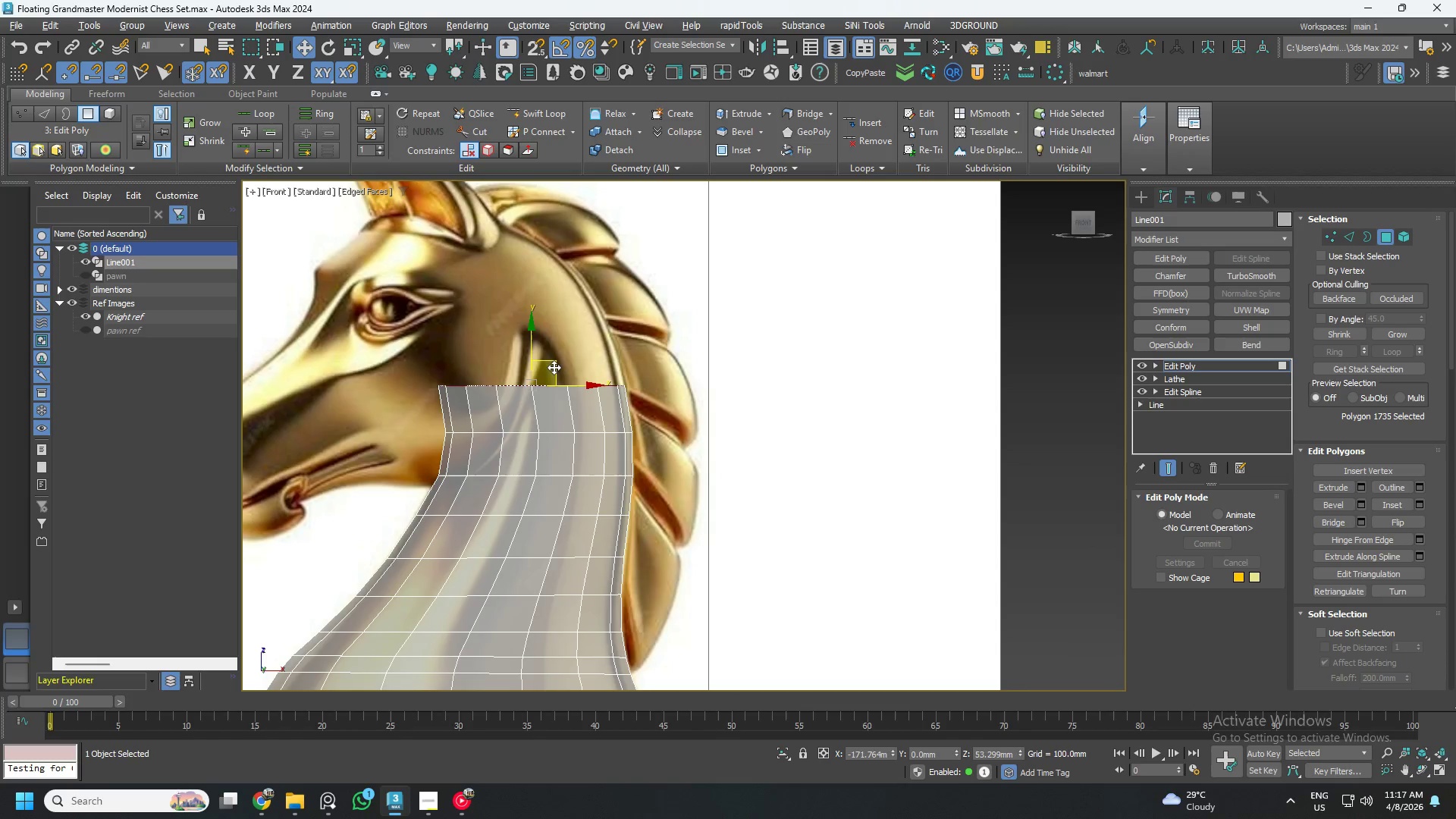 
hold_key(key=ShiftLeft, duration=1.5)
left_click_drag(start_coordinate=[552, 363], to_coordinate=[543, 325])
 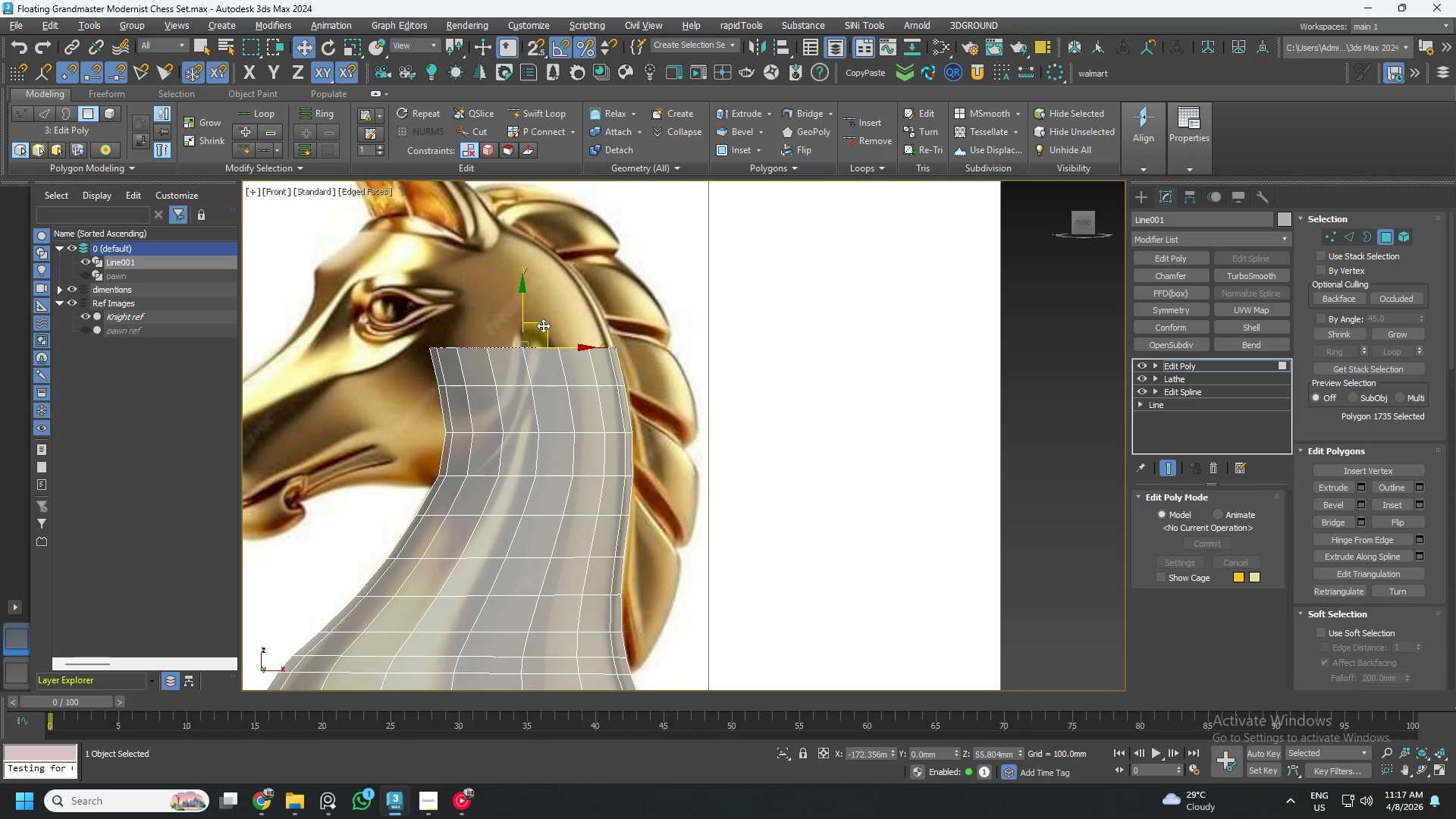 
hold_key(key=ShiftLeft, duration=1.52)
 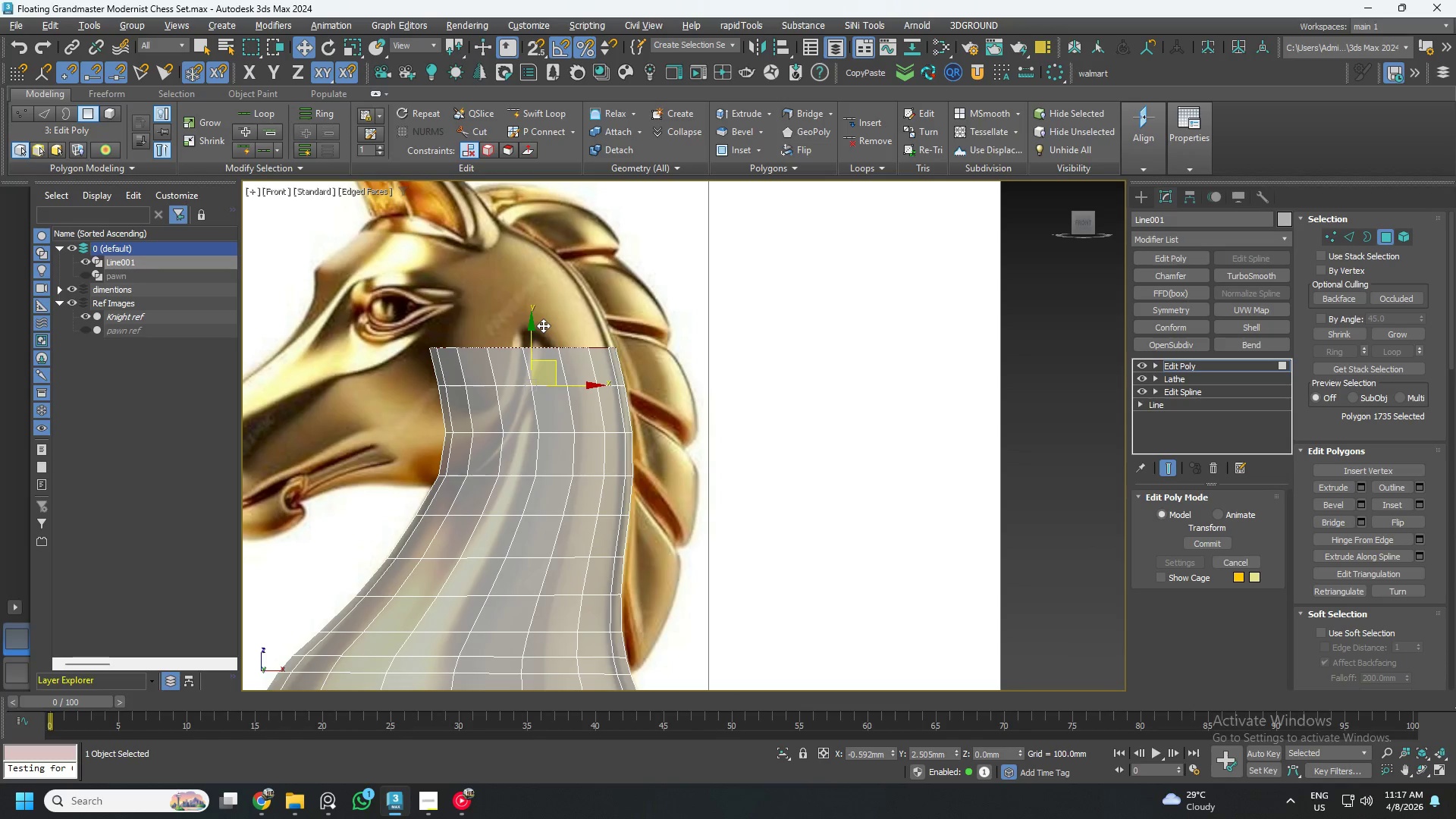 
hold_key(key=ShiftLeft, duration=1.0)
 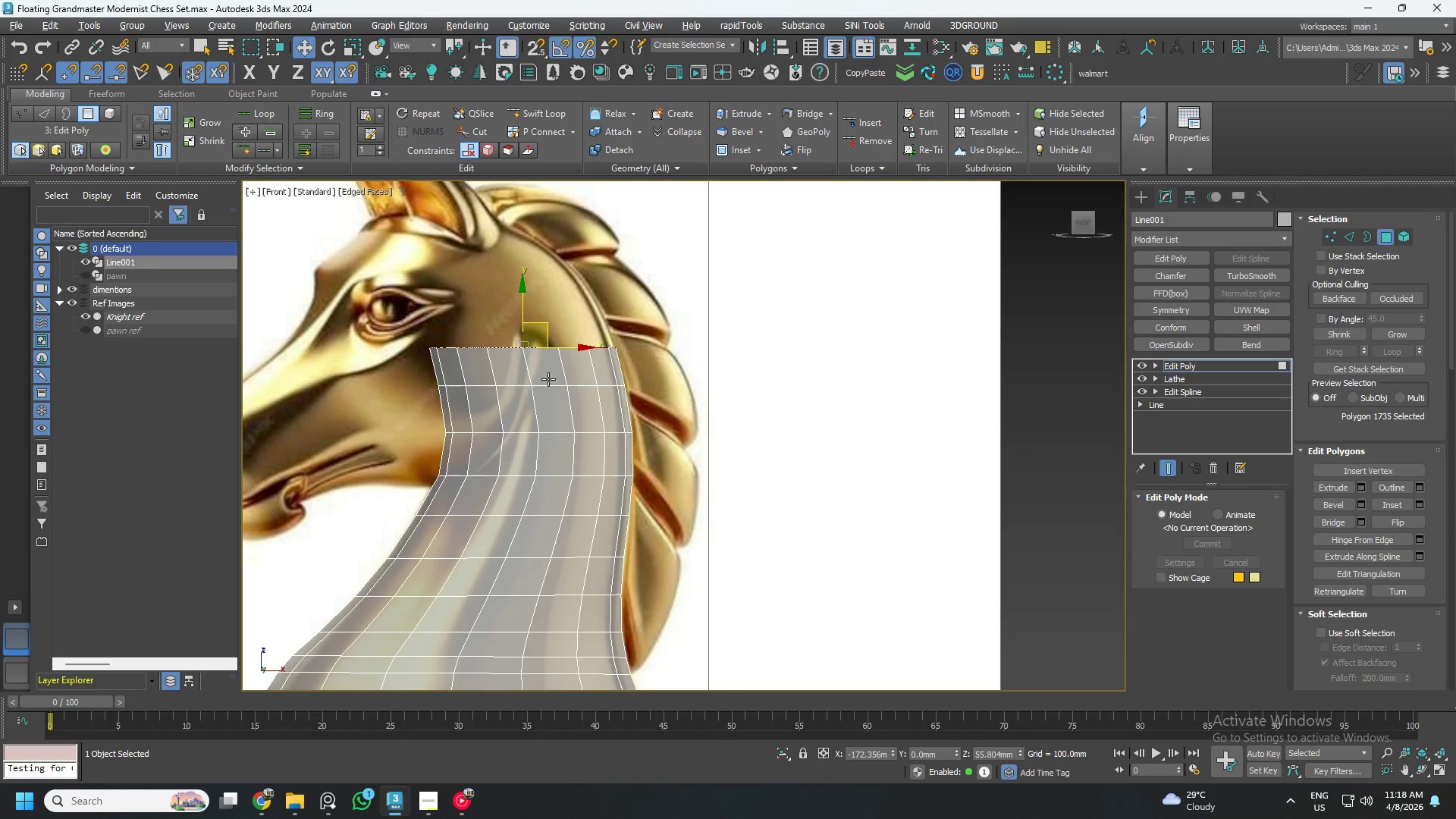 
wait(9.12)
 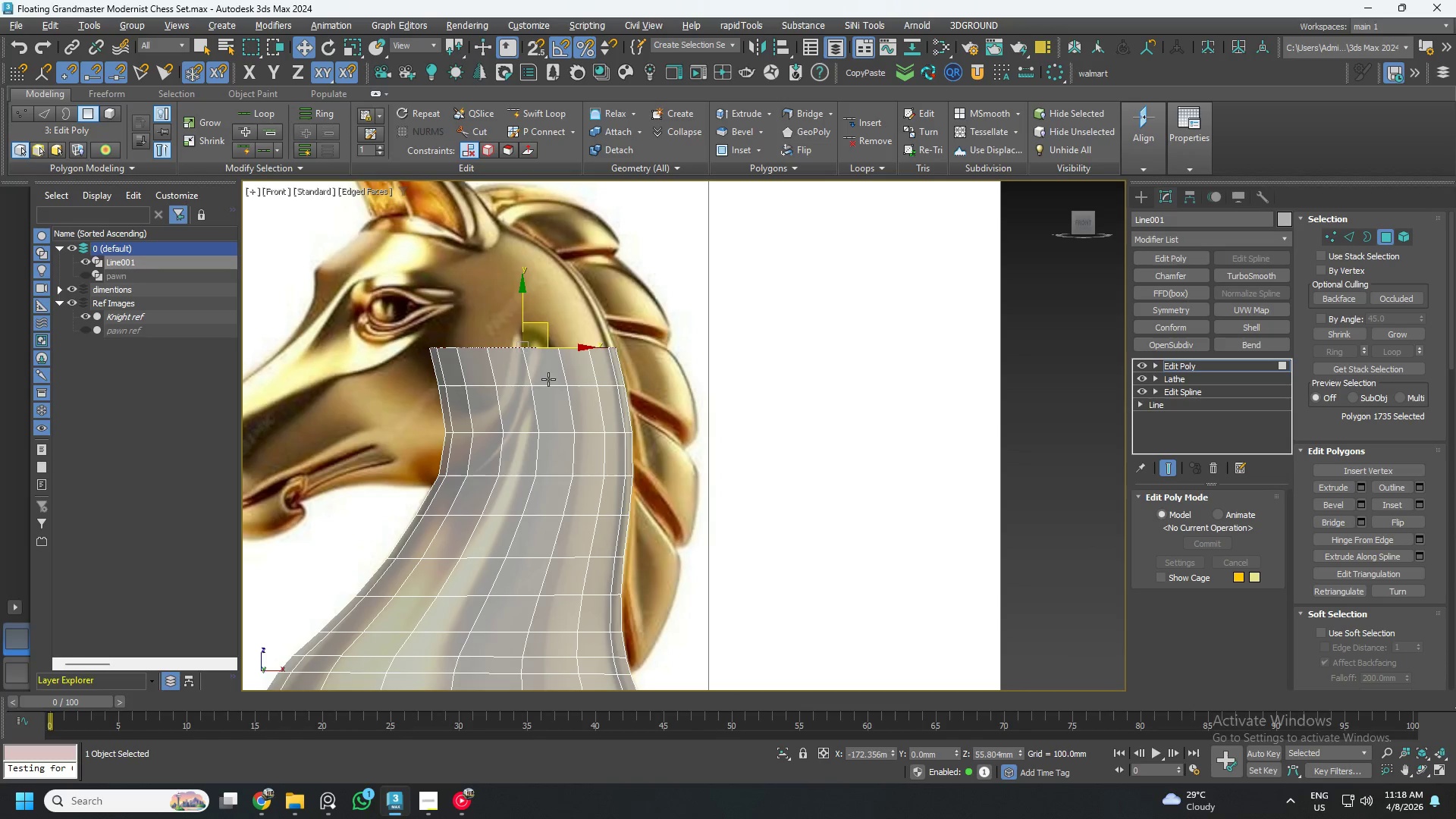 
hold_key(key=ShiftLeft, duration=1.5)
left_click_drag(start_coordinate=[545, 324], to_coordinate=[518, 301])
 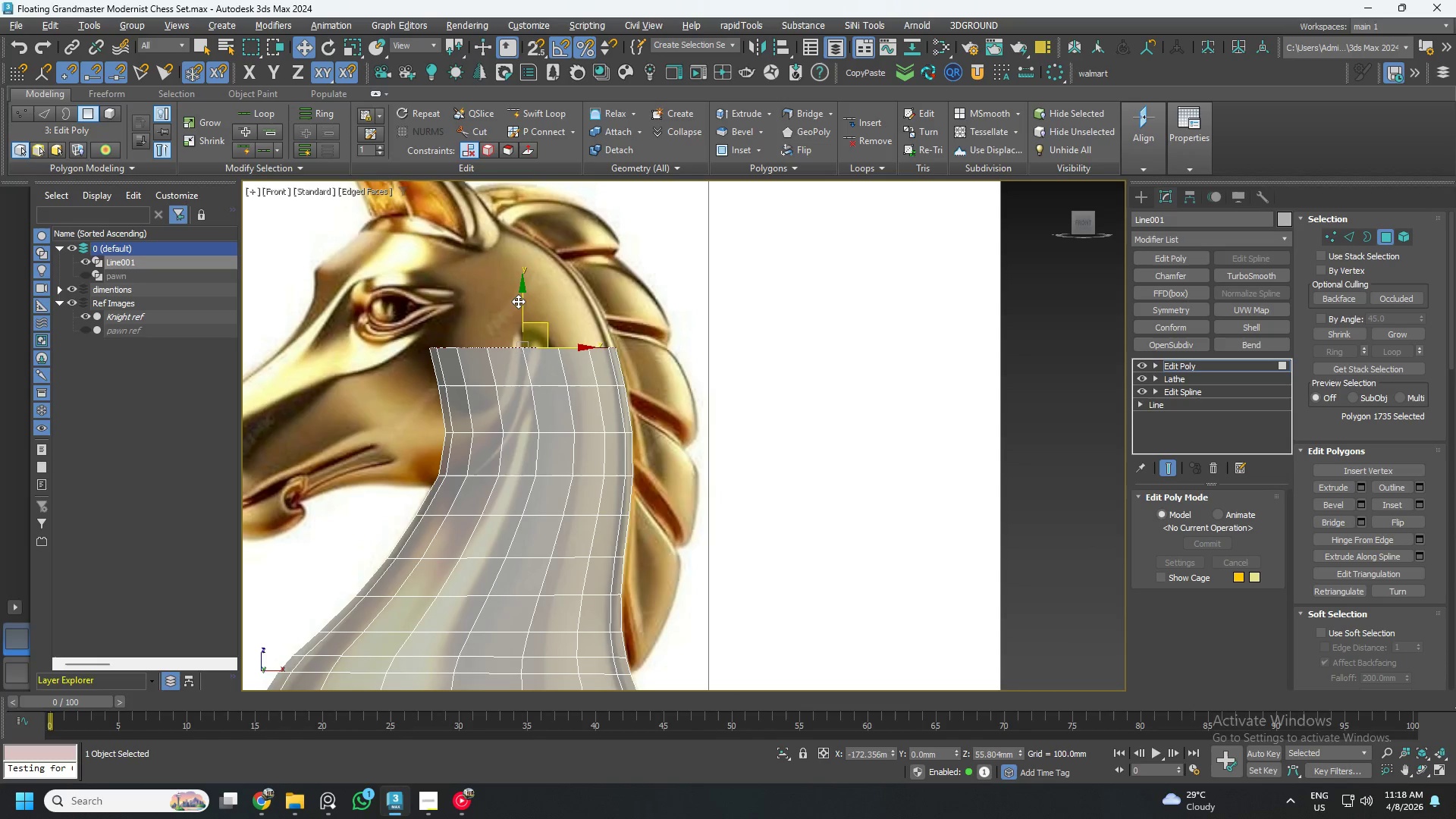 
hold_key(key=ShiftLeft, duration=1.52)
 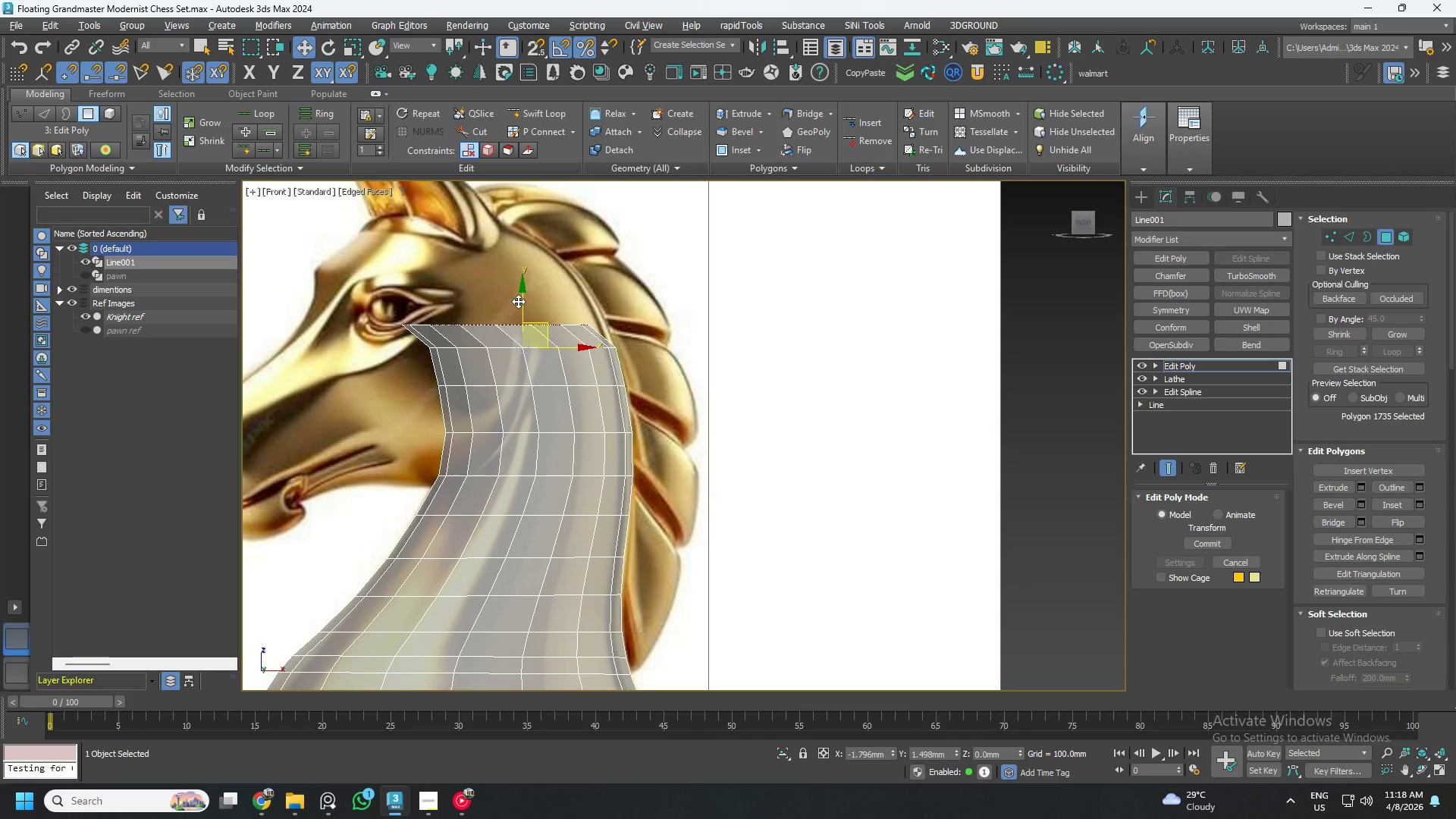 
hold_key(key=ShiftLeft, duration=1.36)
 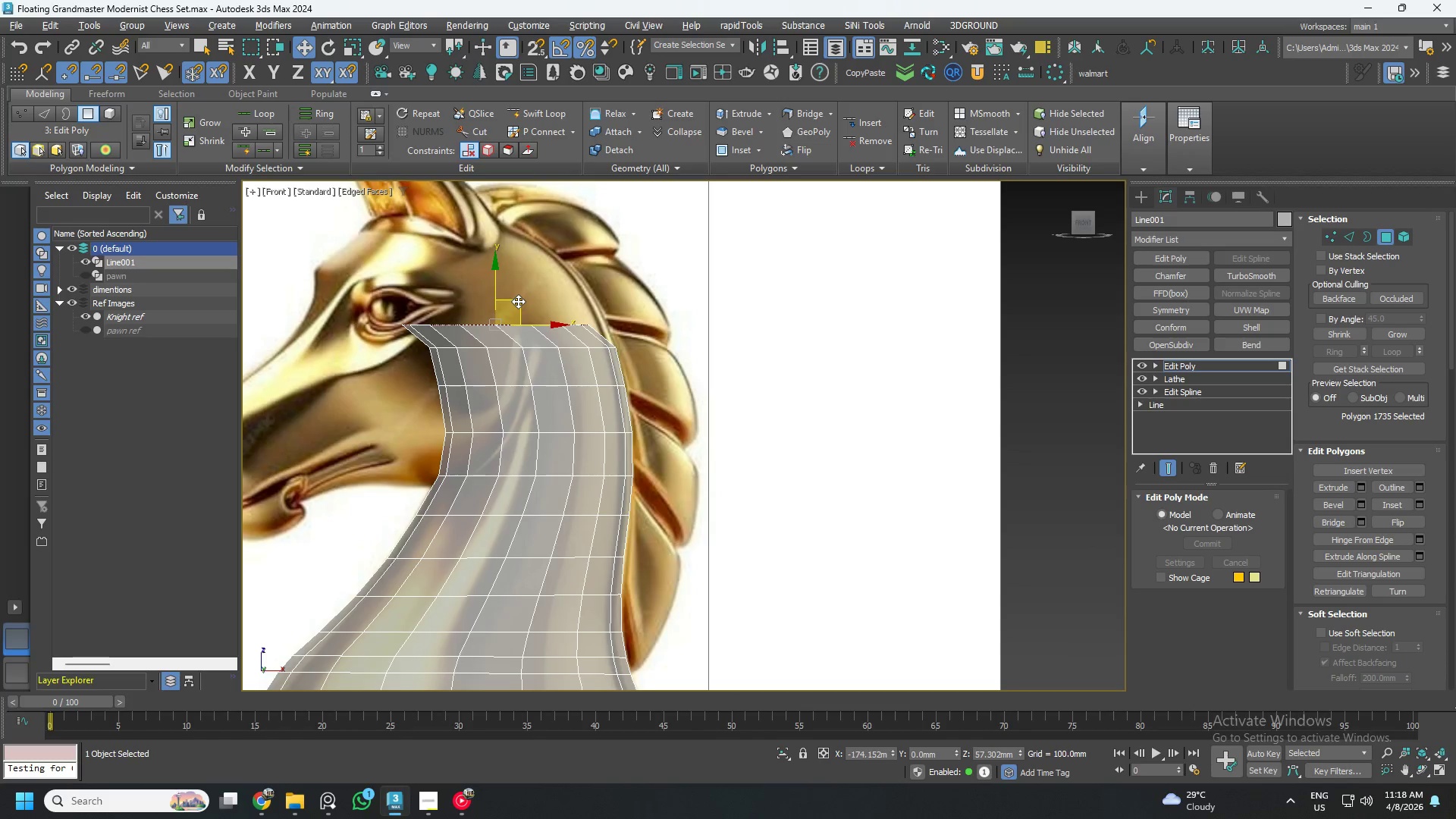 
key(Control+Z)
 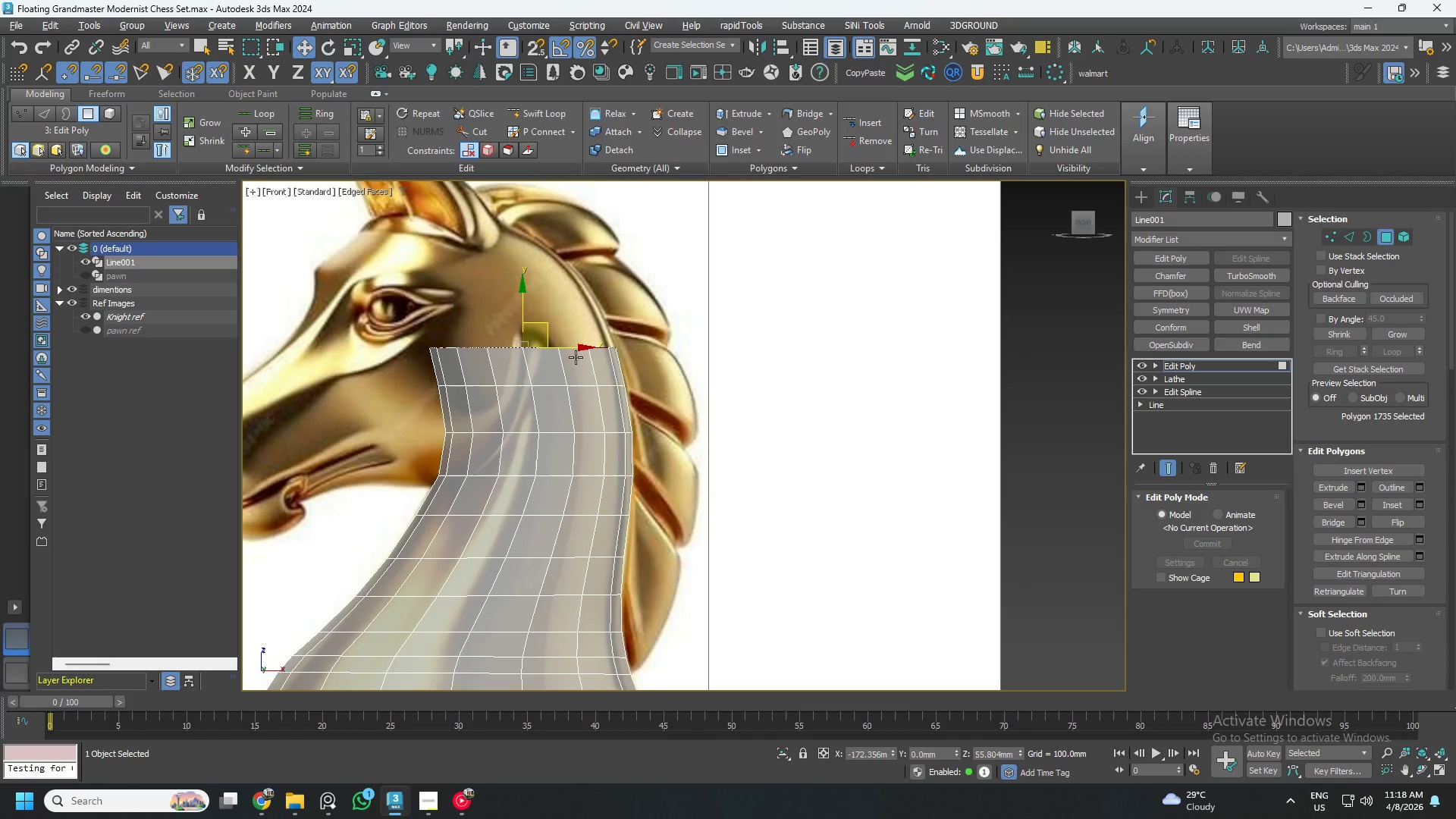 
key(R)
 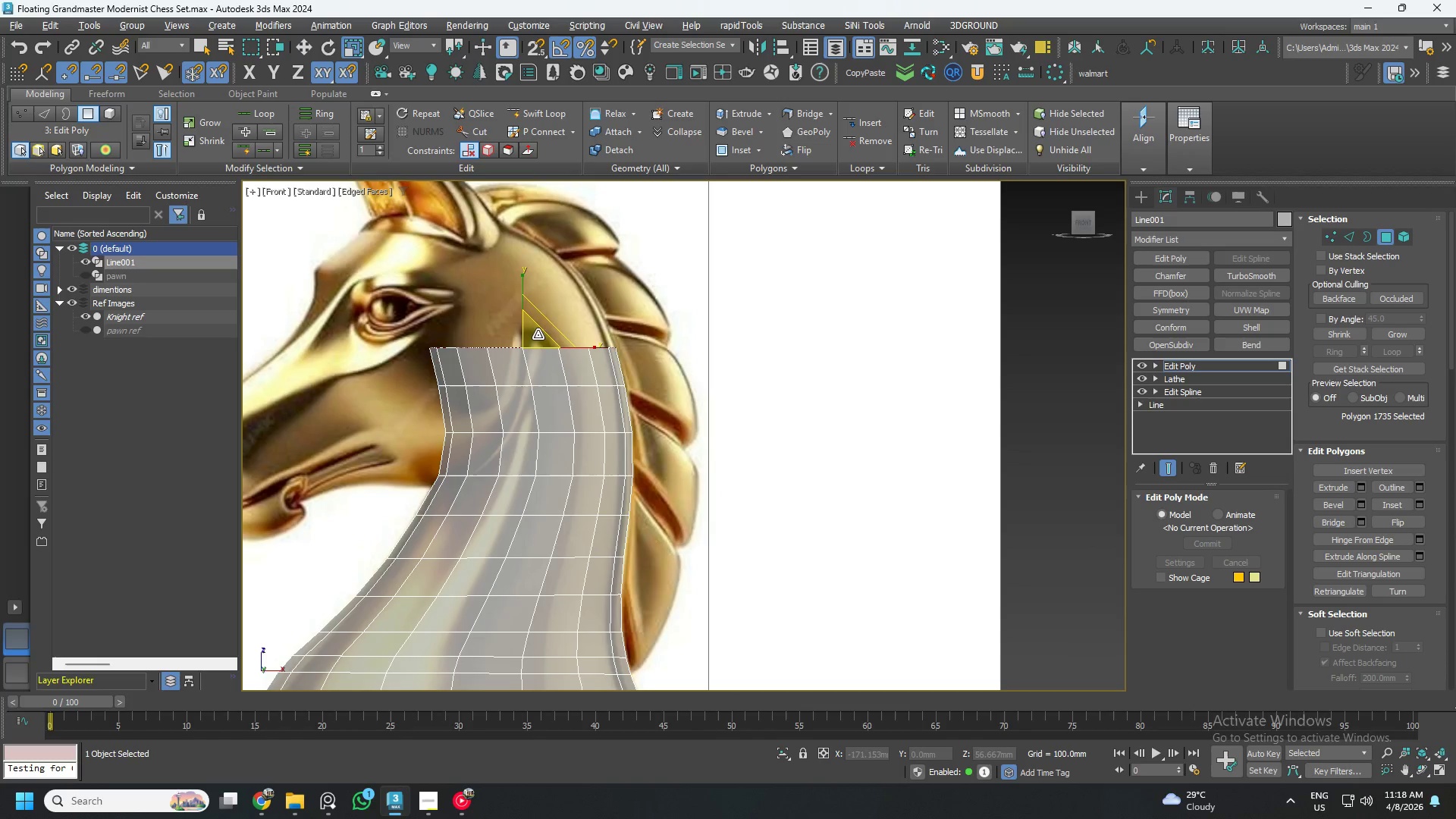 
left_click_drag(start_coordinate=[533, 337], to_coordinate=[546, 344])
 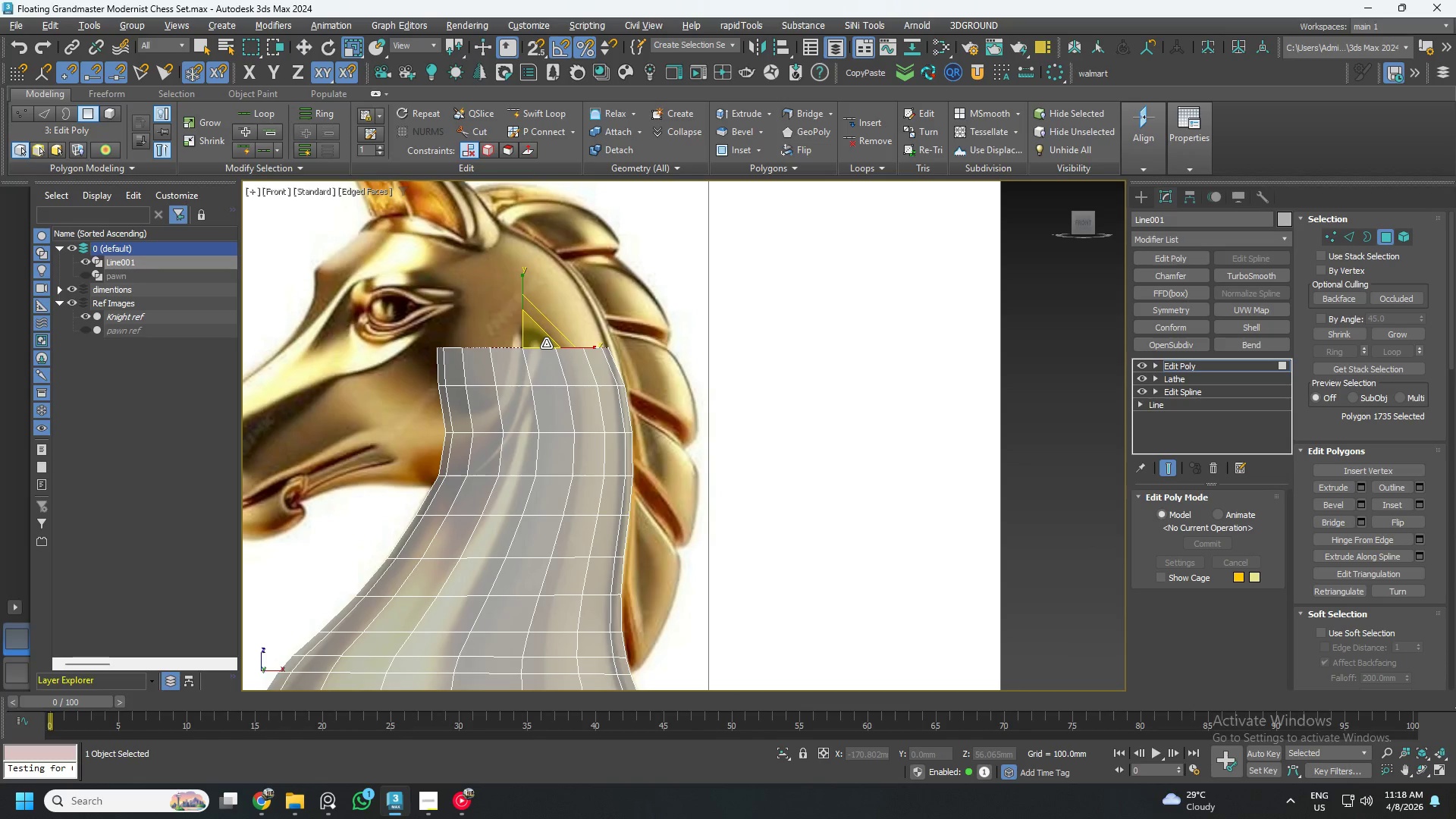 
key(W)
 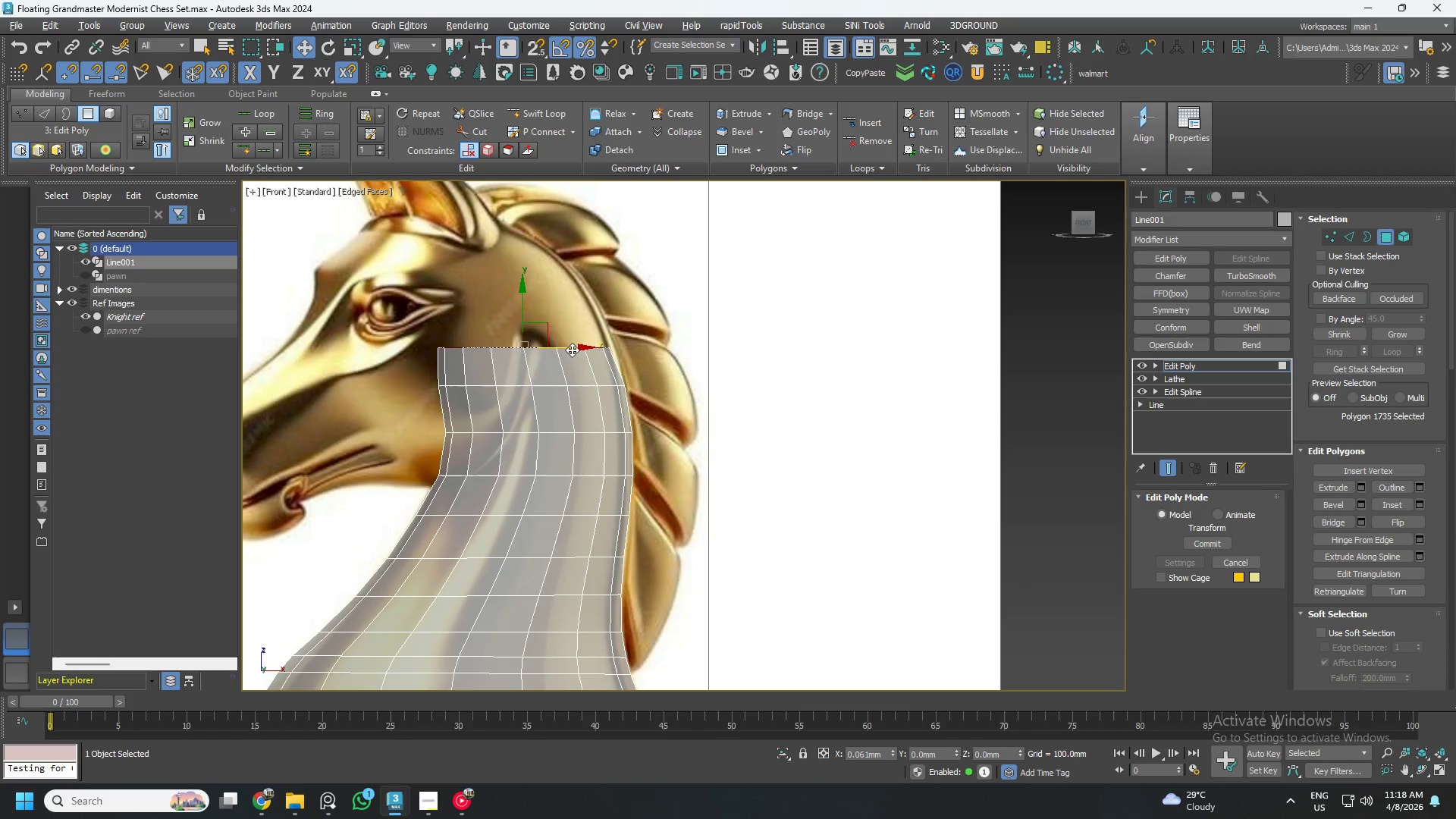 
key(Control+Z)
 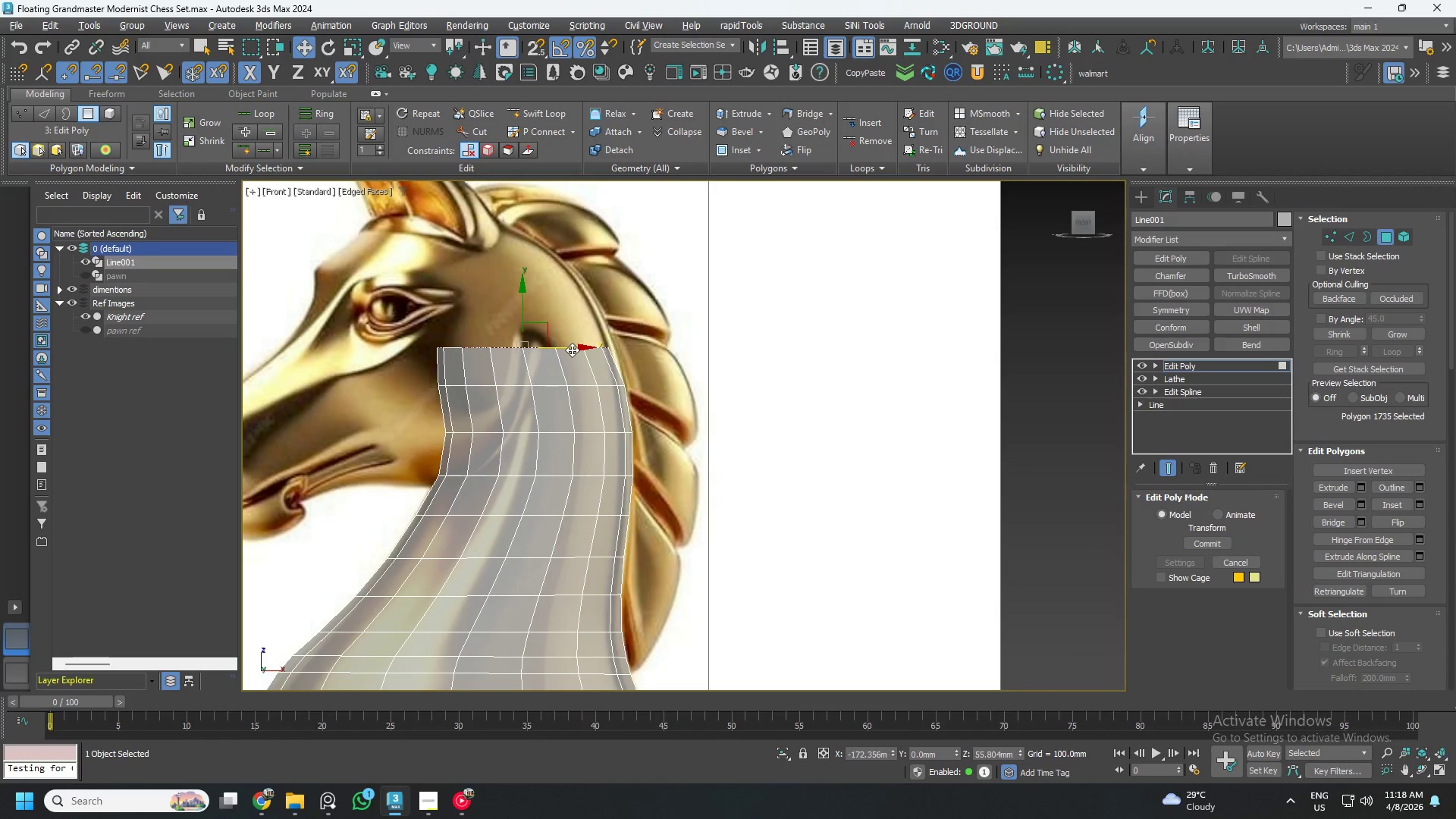 
key(Control+Z)
 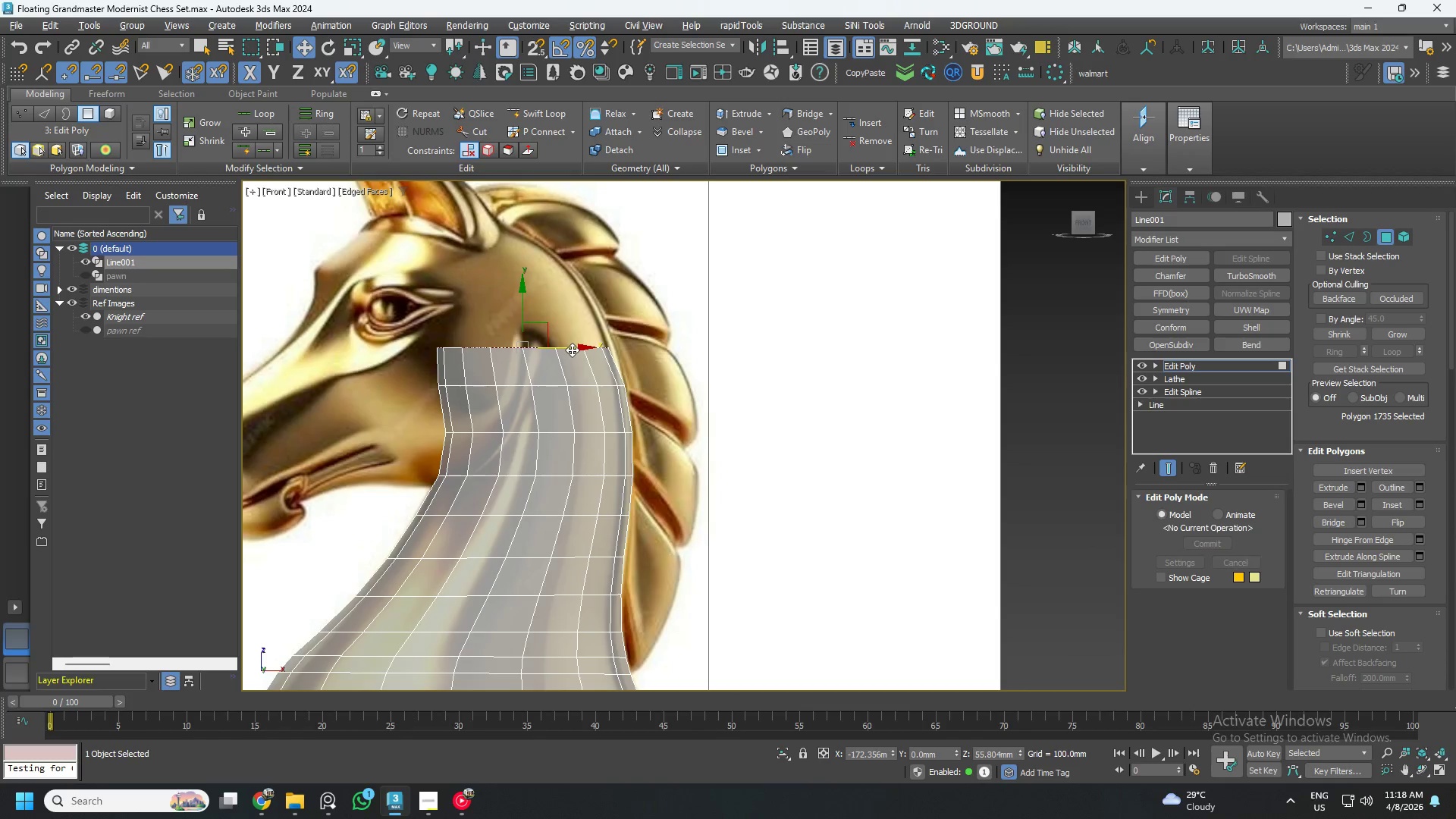 
key(Control+ControlLeft)
 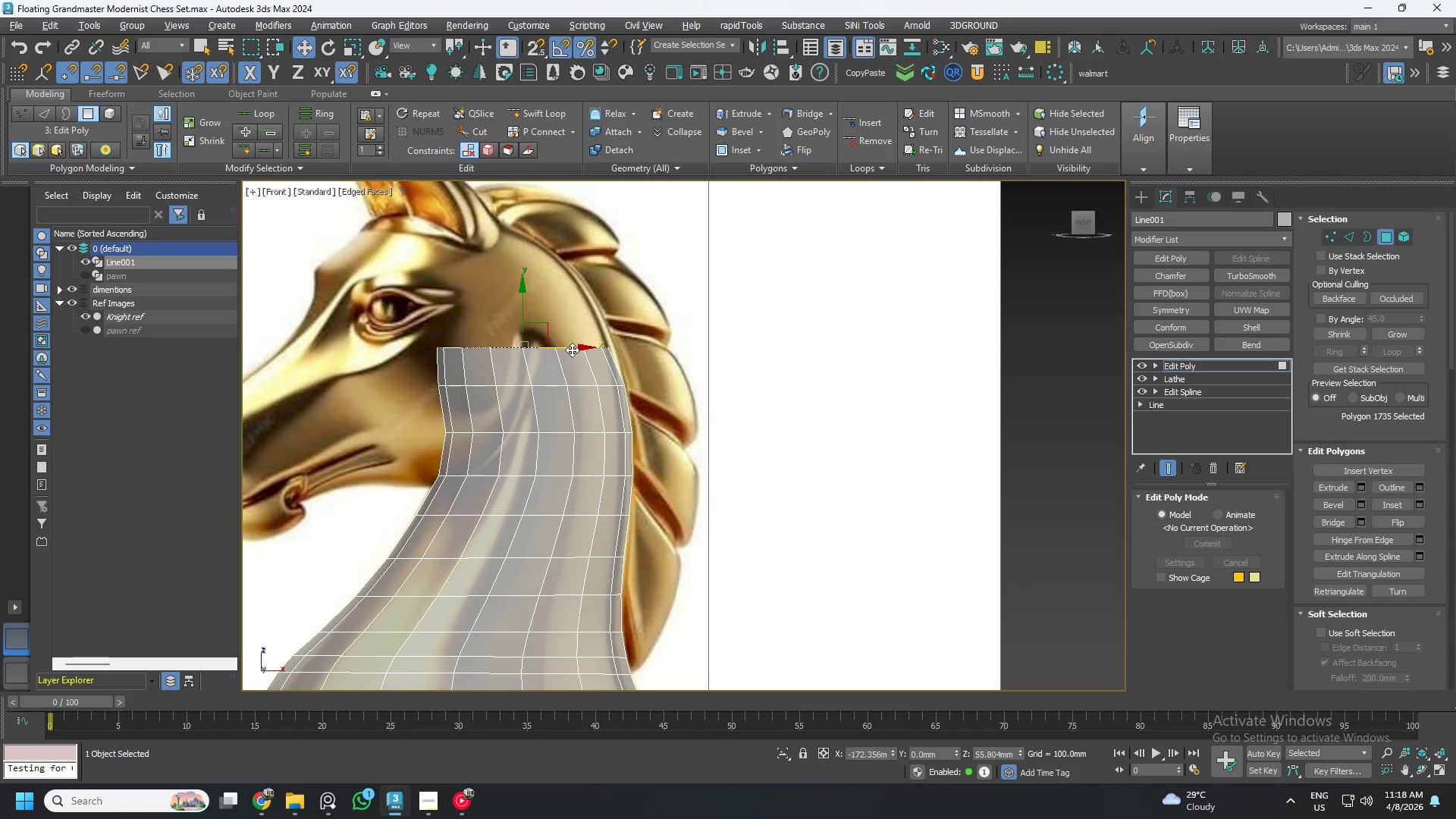 
key(Control+Z)
 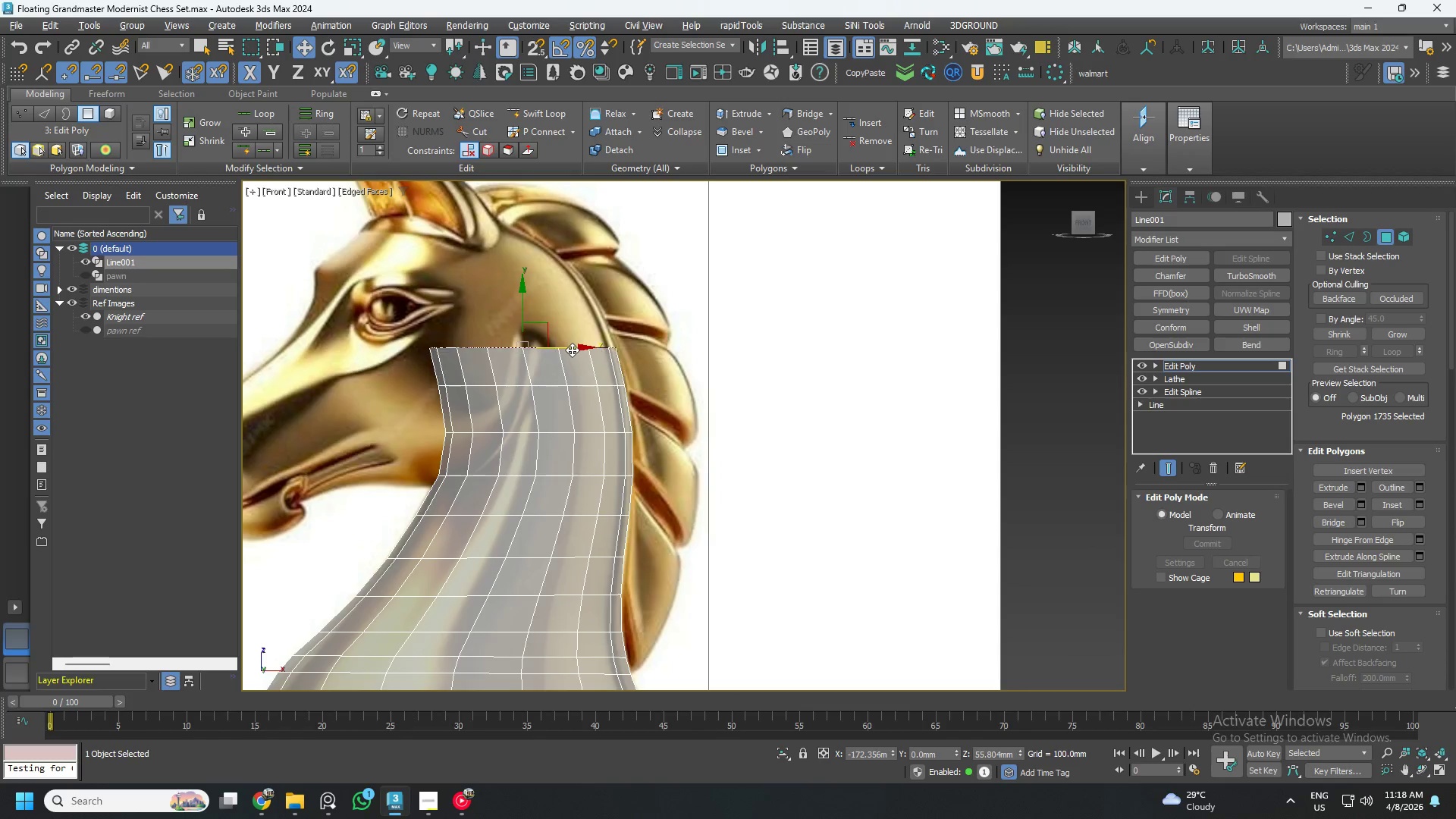 
hold_key(key=ControlLeft, duration=0.36)
 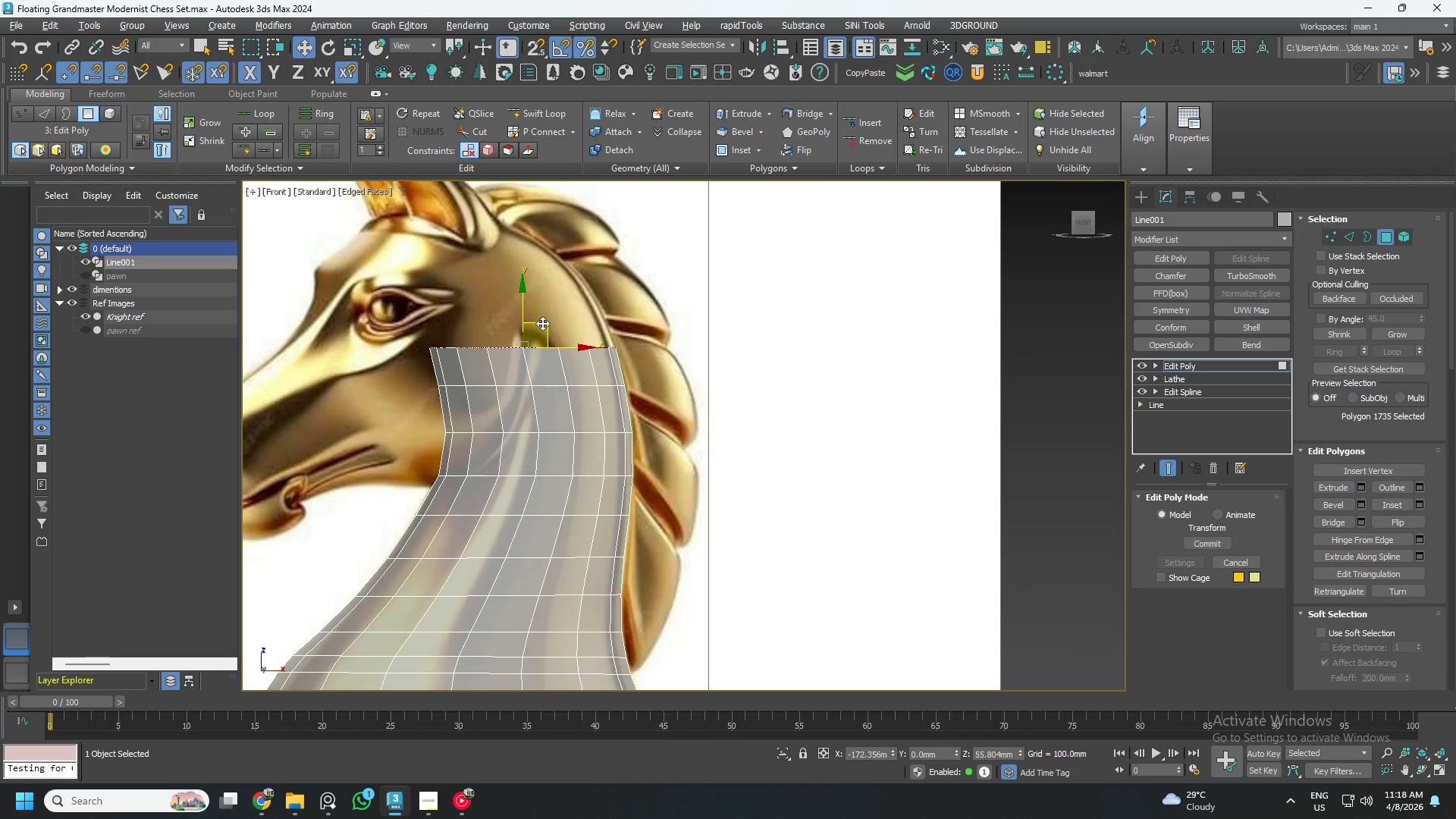 
hold_key(key=ShiftLeft, duration=1.5)
left_click_drag(start_coordinate=[542, 323], to_coordinate=[529, 293])
 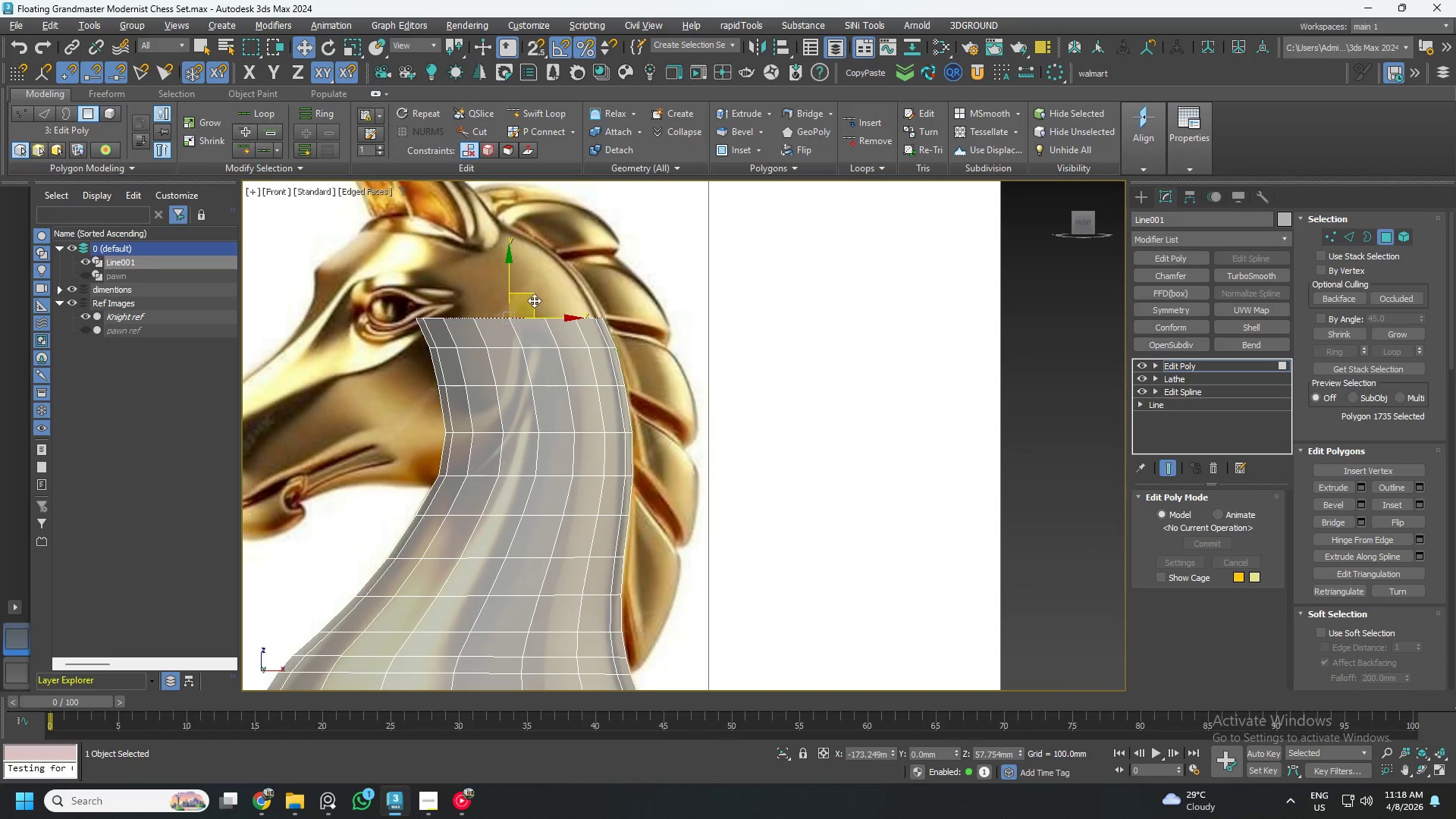 
hold_key(key=ShiftLeft, duration=1.52)
 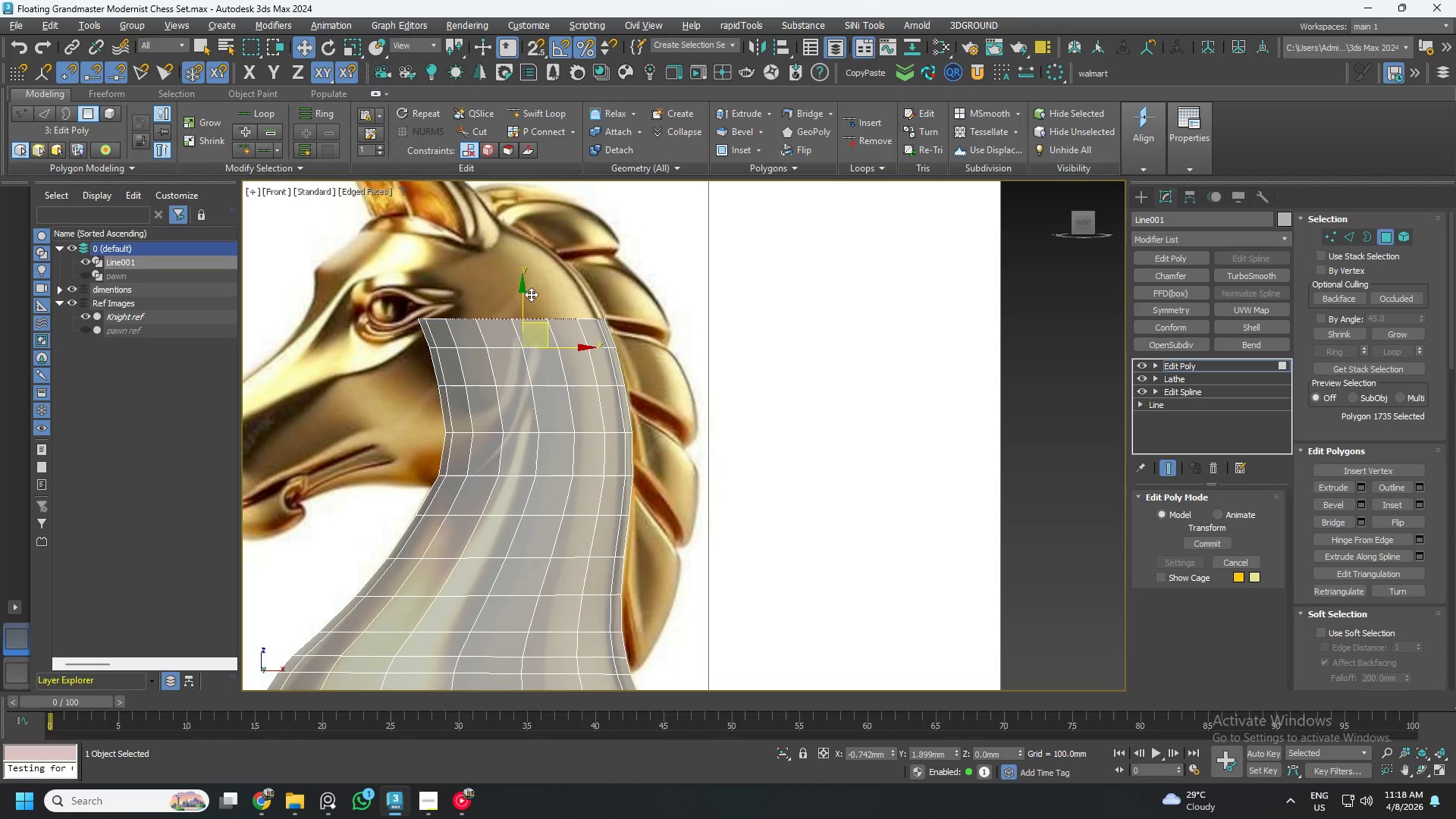 
hold_key(key=ShiftLeft, duration=1.51)
 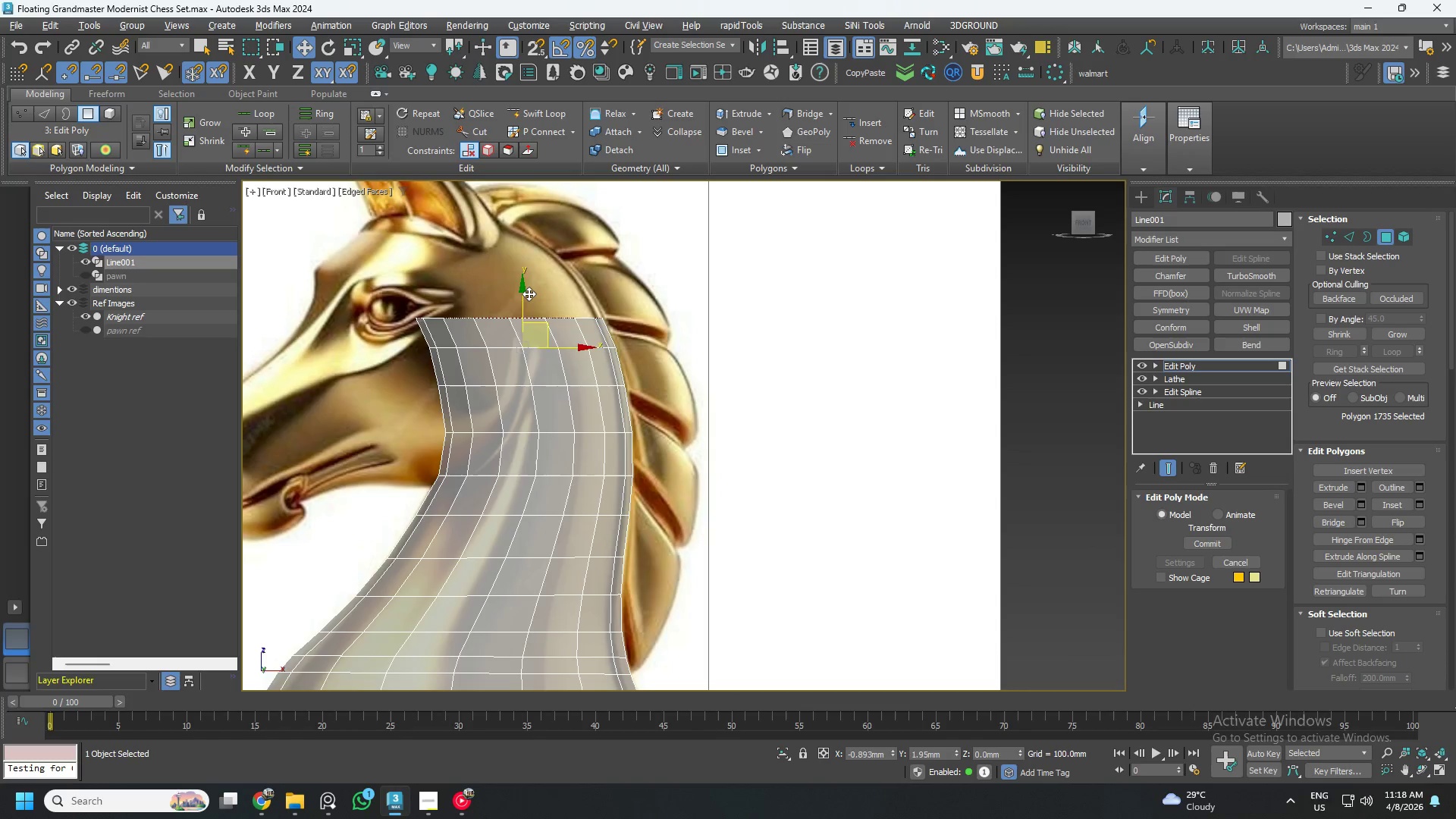 
key(Shift+ShiftLeft)
 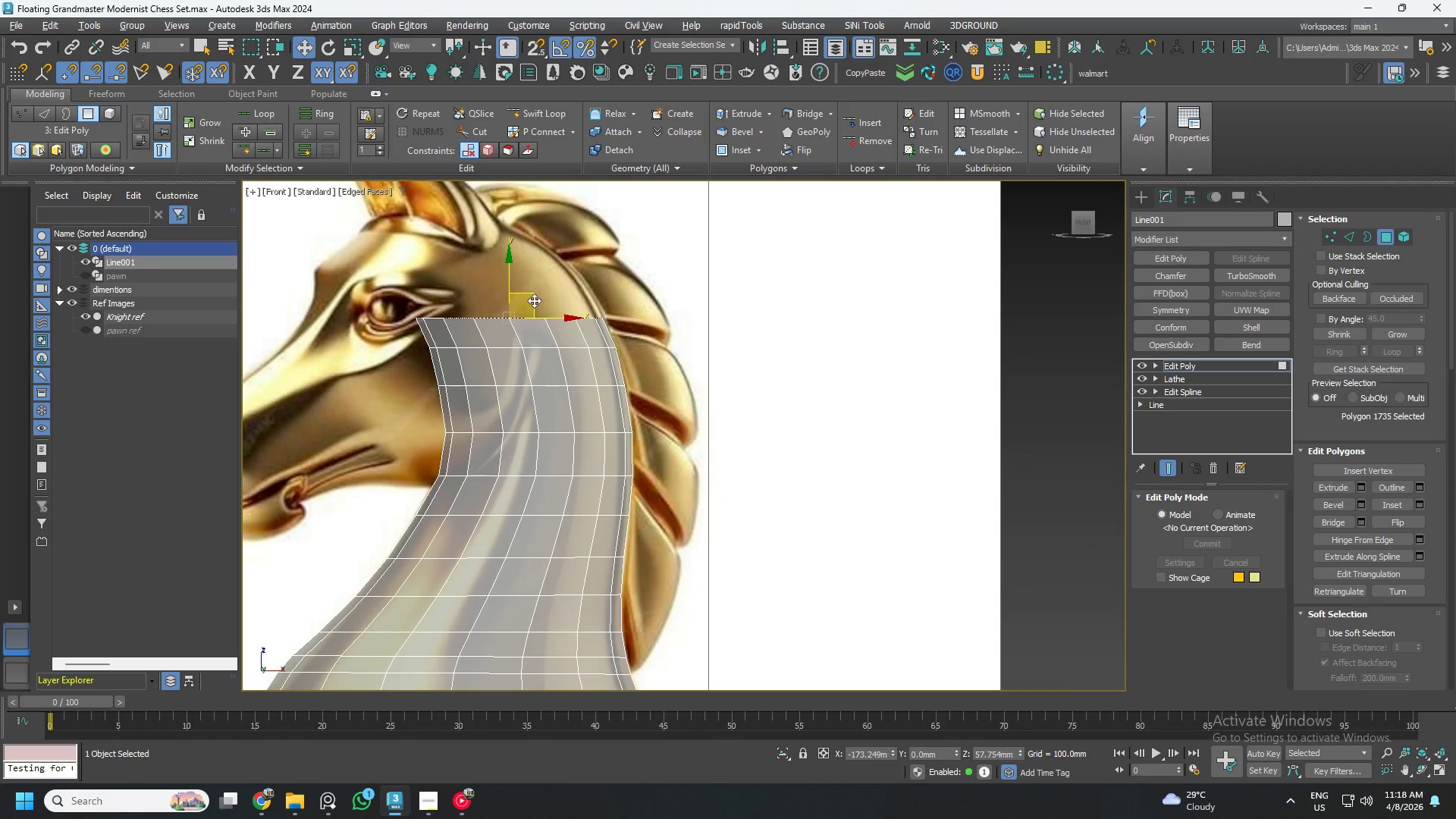 
hold_key(key=ShiftLeft, duration=1.52)
left_click_drag(start_coordinate=[533, 297], to_coordinate=[515, 265])
 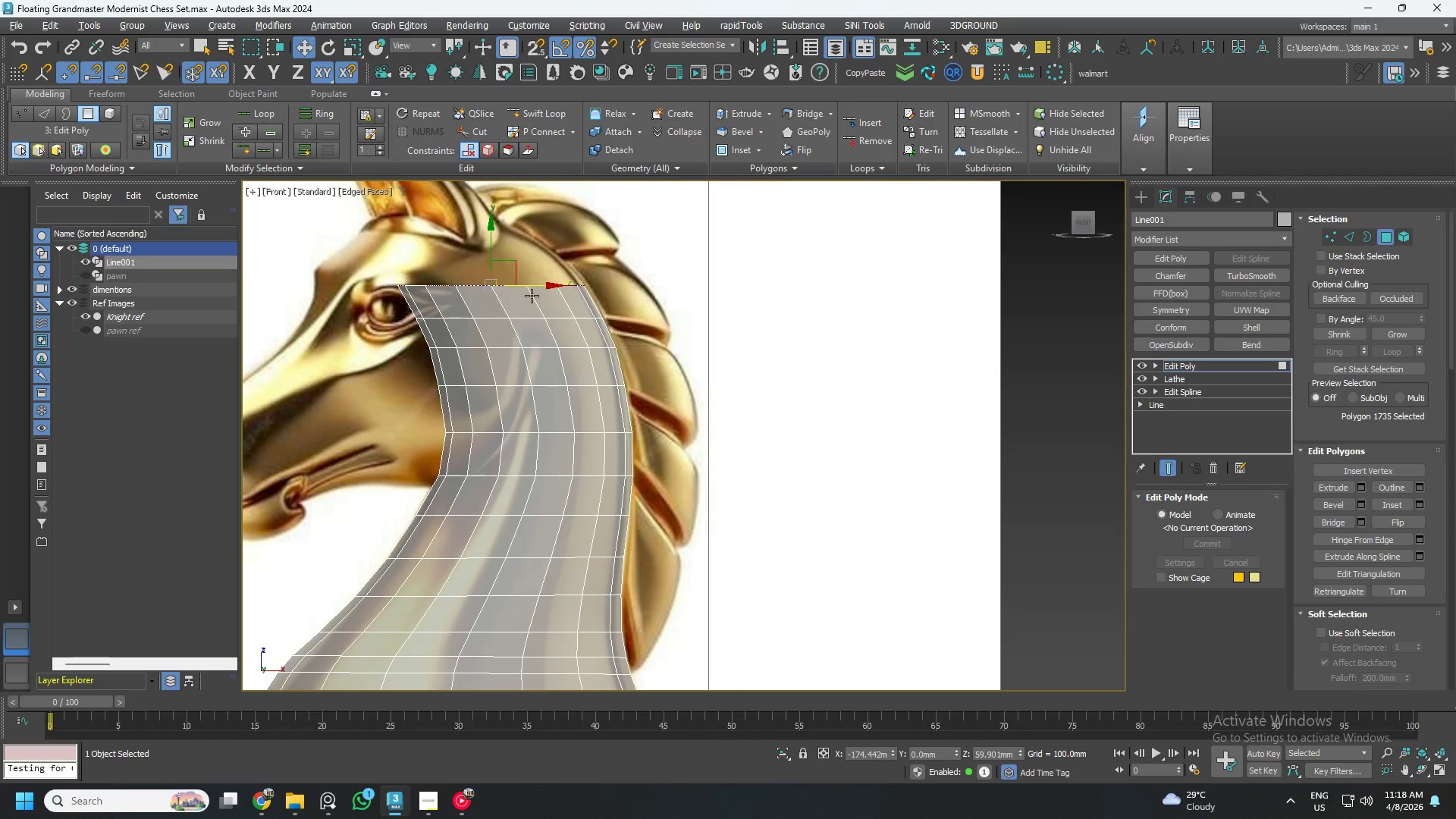 
hold_key(key=ShiftLeft, duration=1.5)
 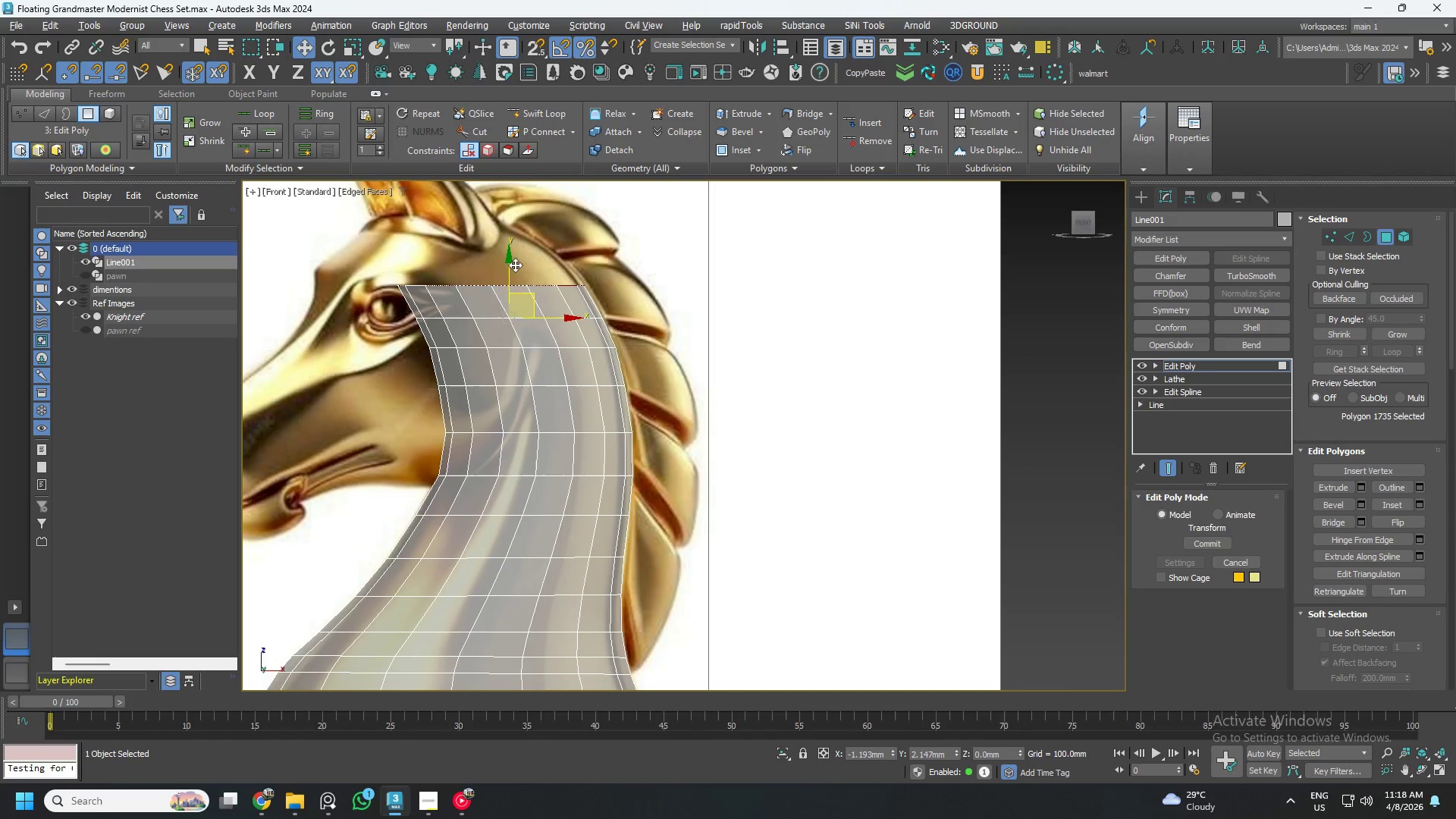 
hold_key(key=ShiftLeft, duration=0.61)
 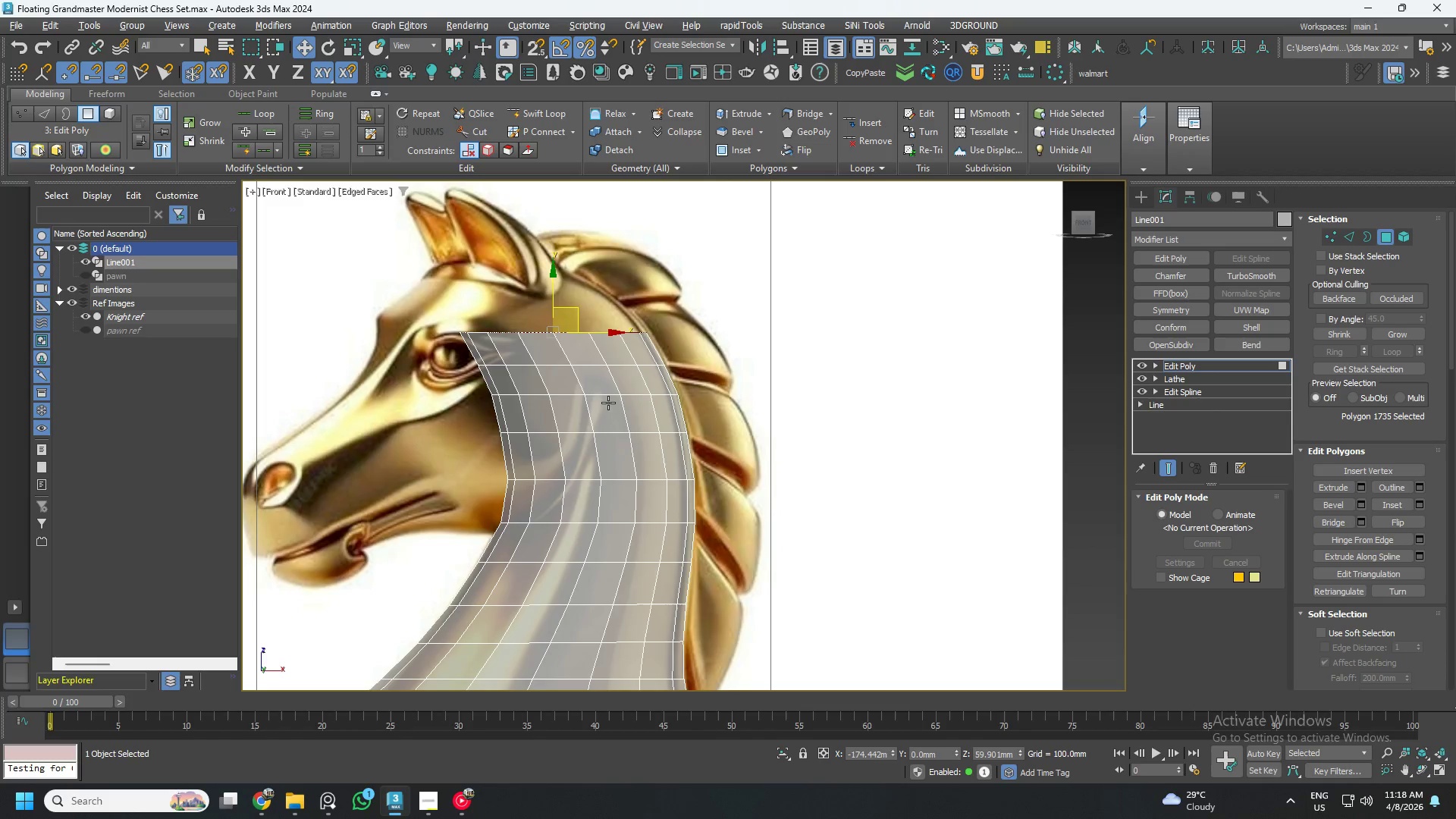 
wait(13.89)
 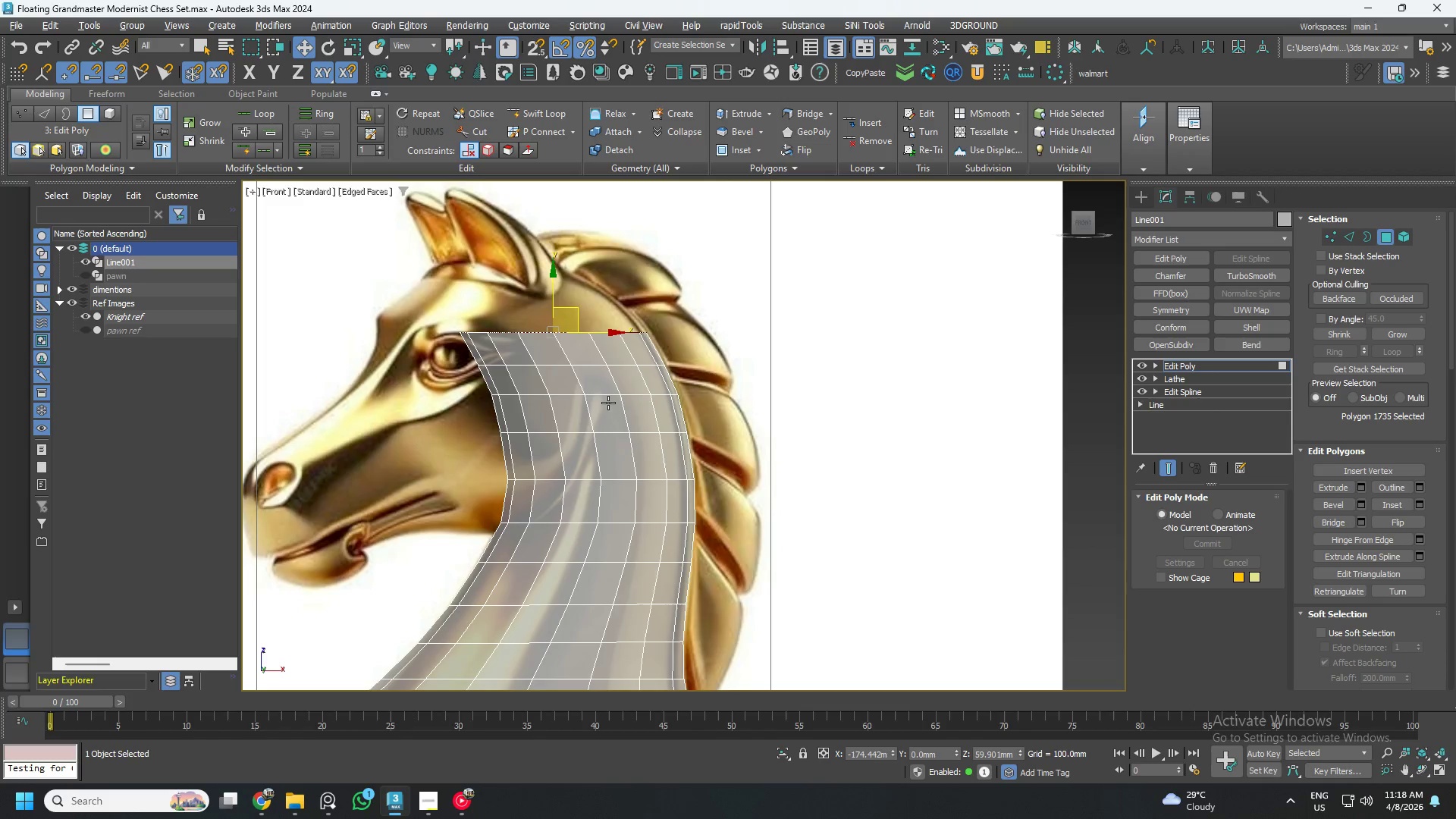 
hold_key(key=ShiftLeft, duration=1.5)
left_click_drag(start_coordinate=[573, 309], to_coordinate=[544, 279])
 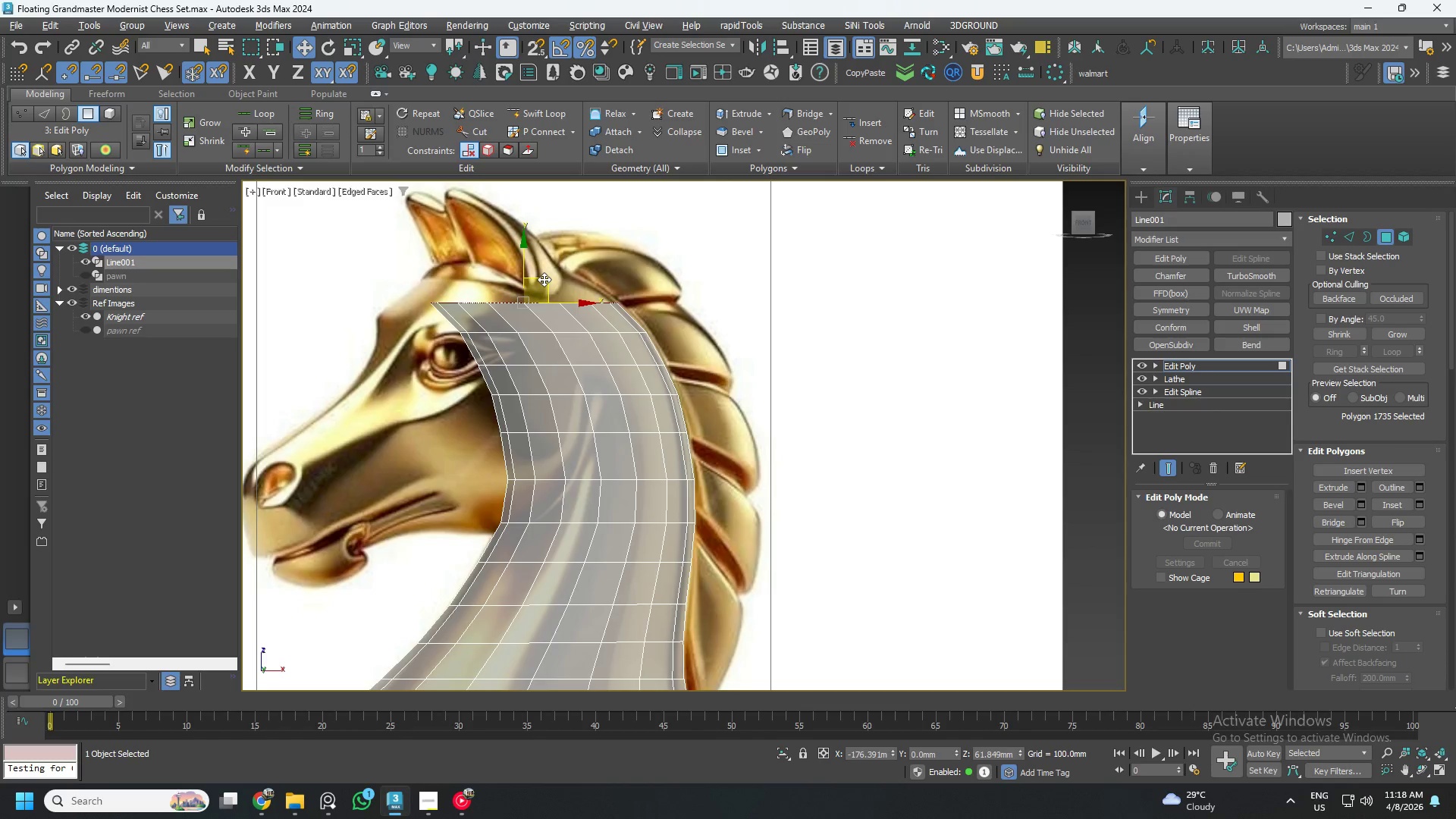 
hold_key(key=ShiftLeft, duration=1.52)
 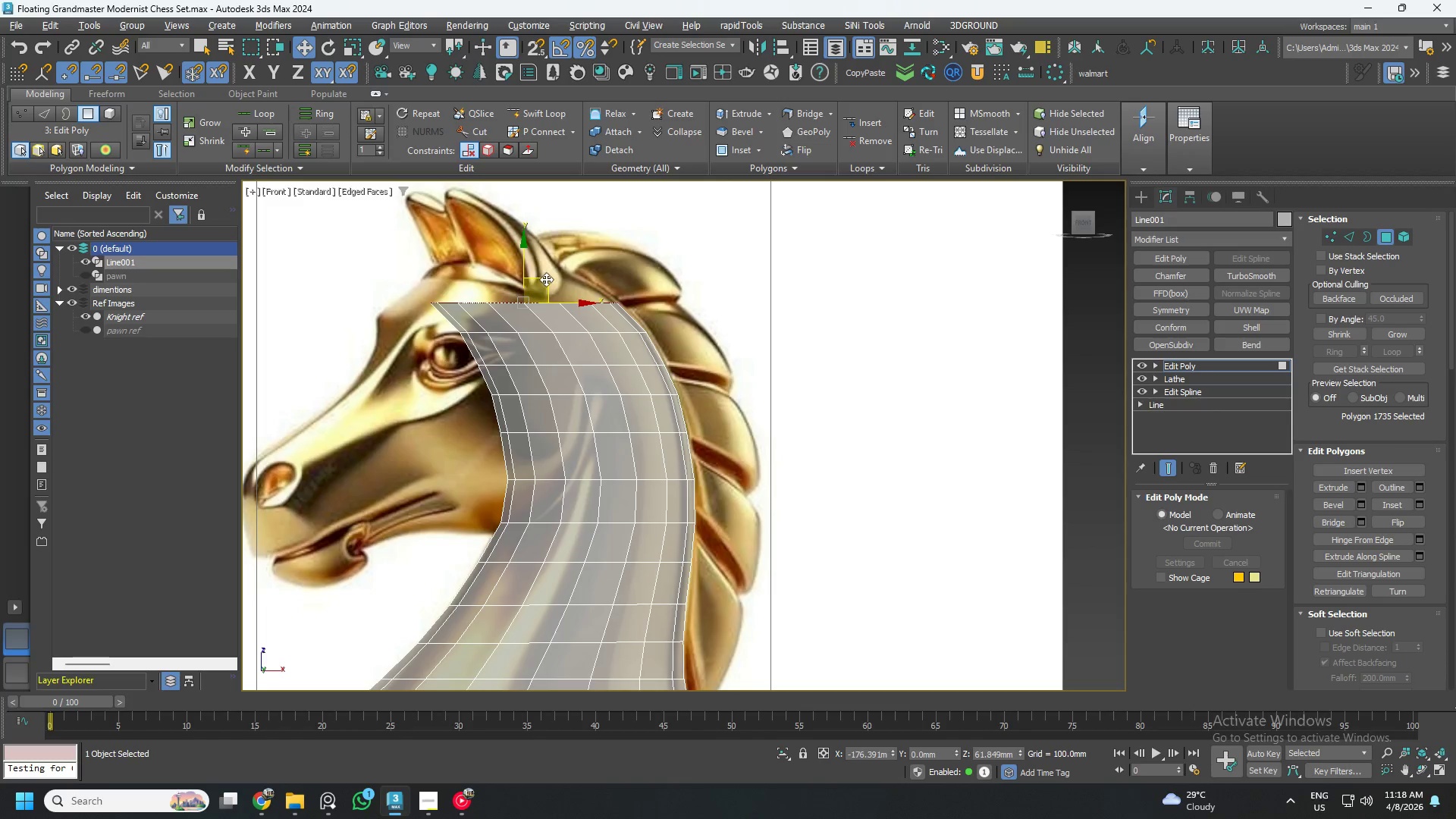 
hold_key(key=ShiftLeft, duration=1.5)
left_click_drag(start_coordinate=[542, 279], to_coordinate=[507, 252])
 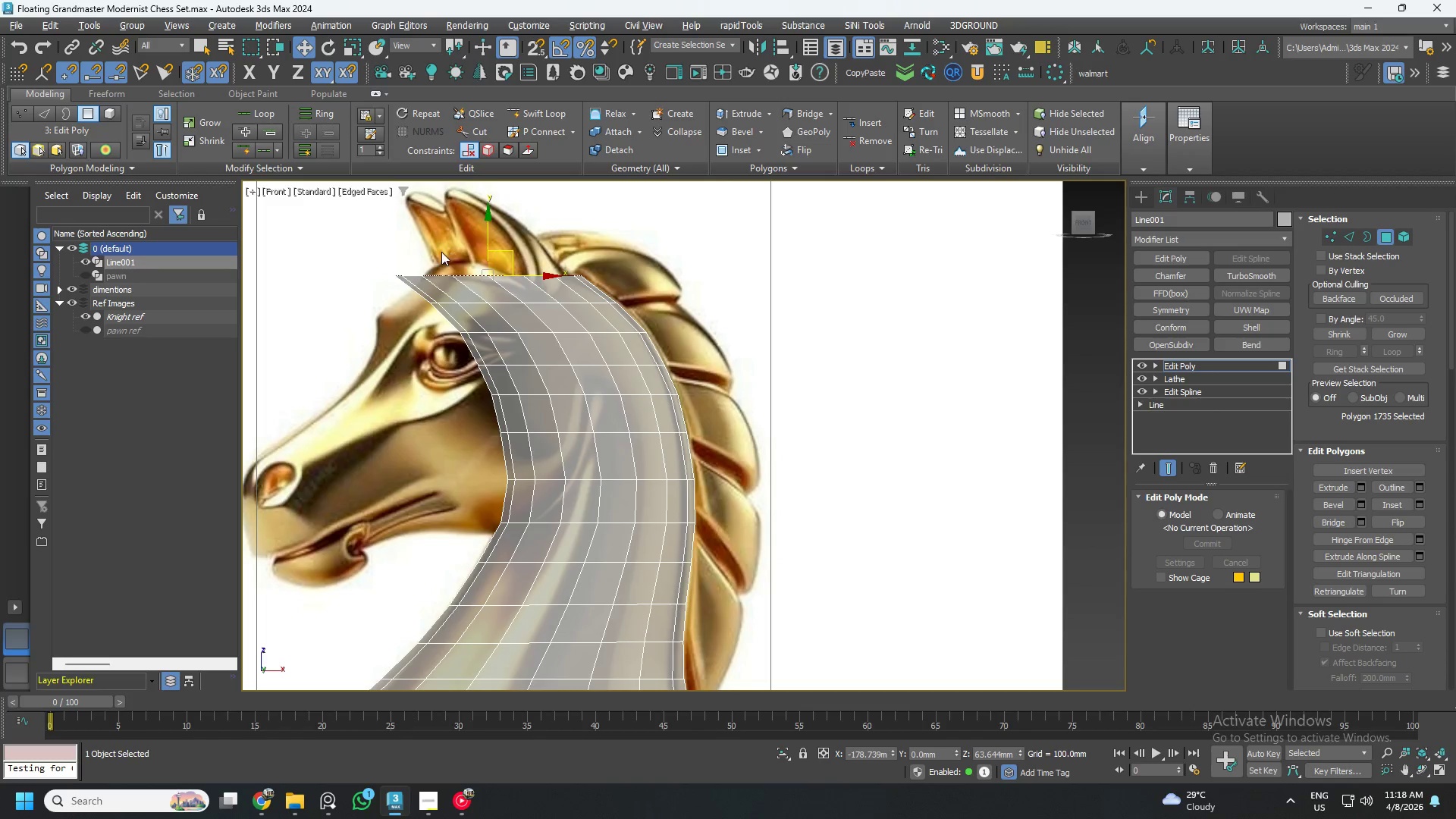 
hold_key(key=ShiftLeft, duration=1.51)
 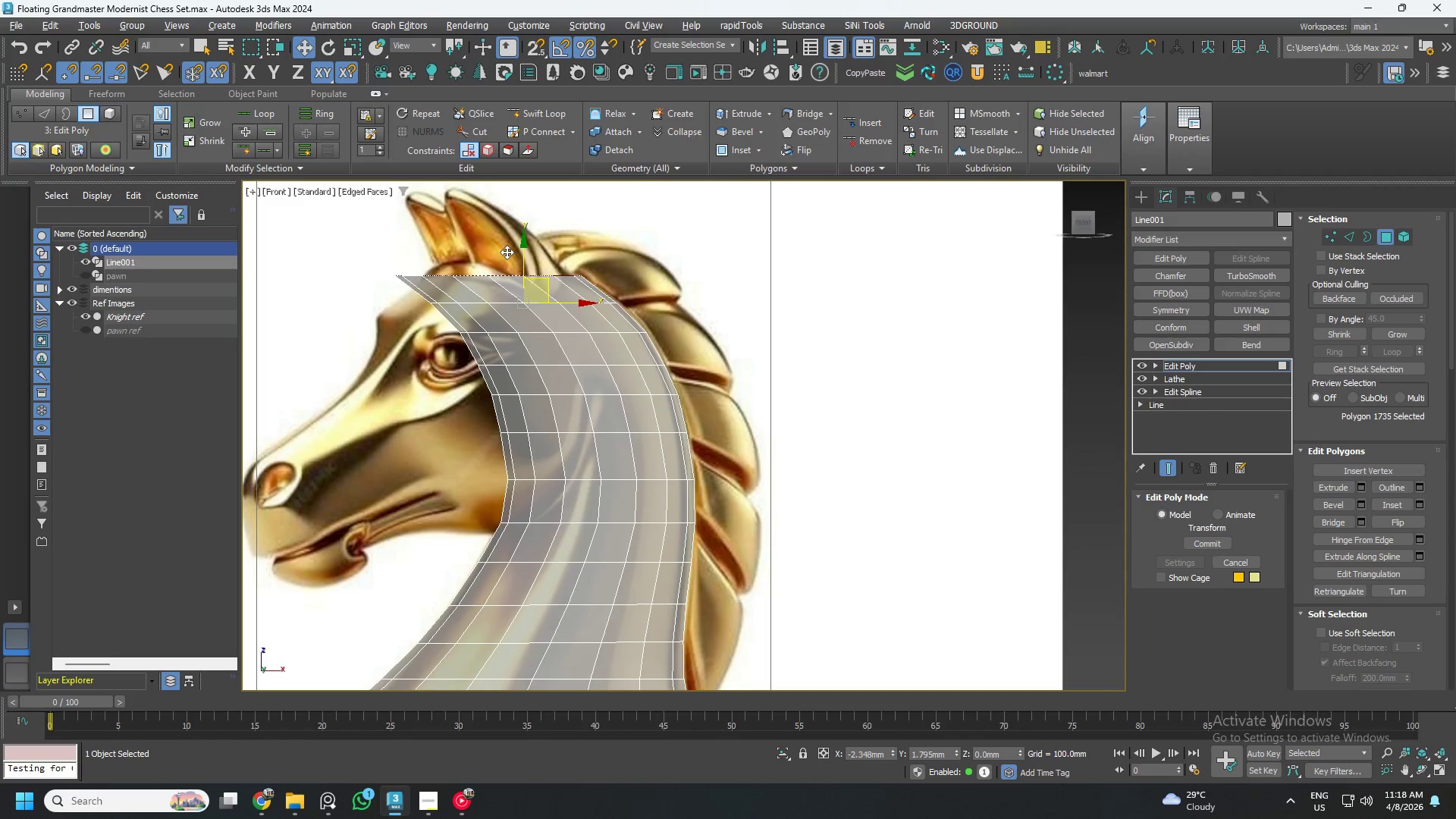 
hold_key(key=ShiftLeft, duration=0.66)
 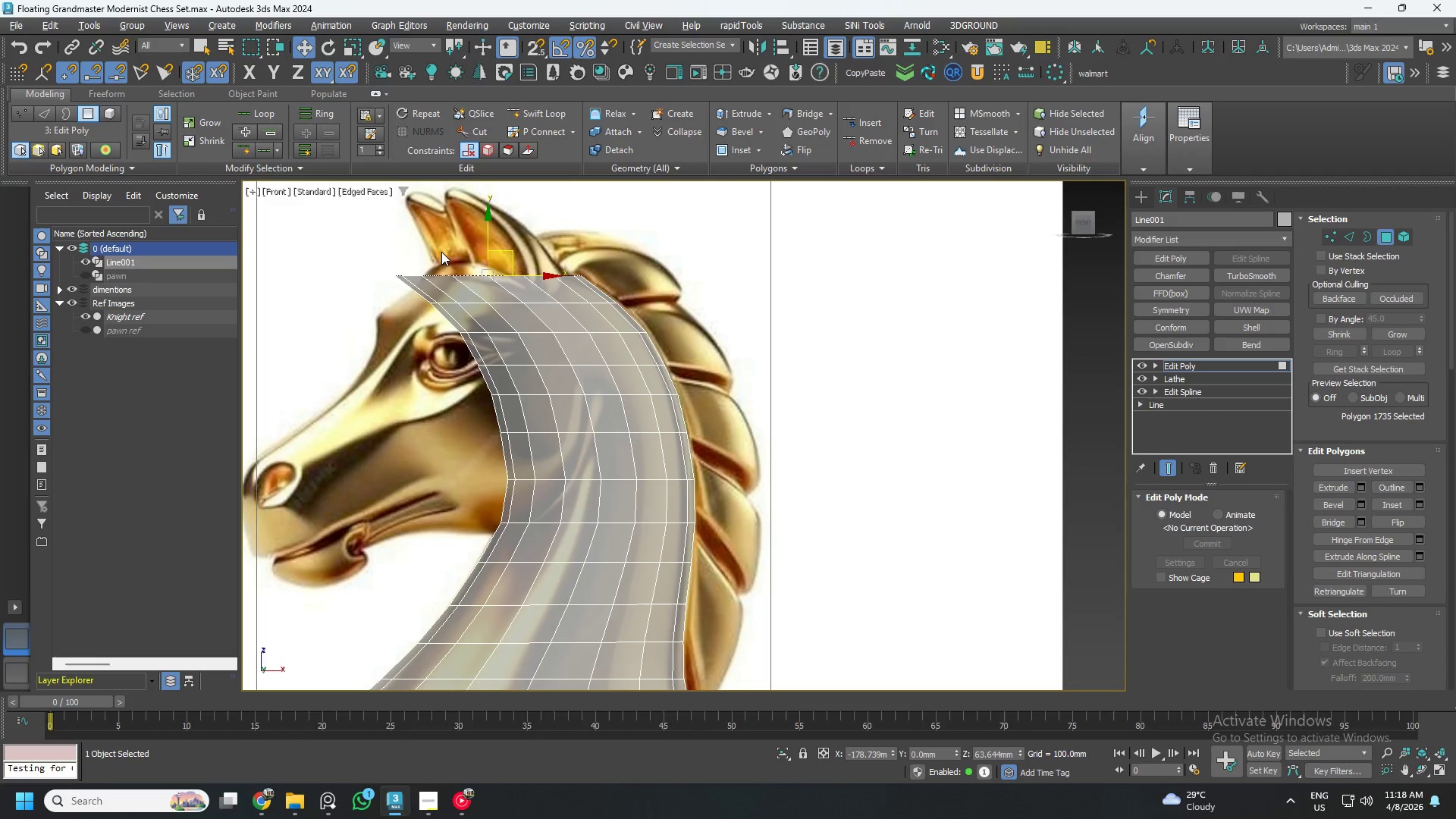 
key(1)
 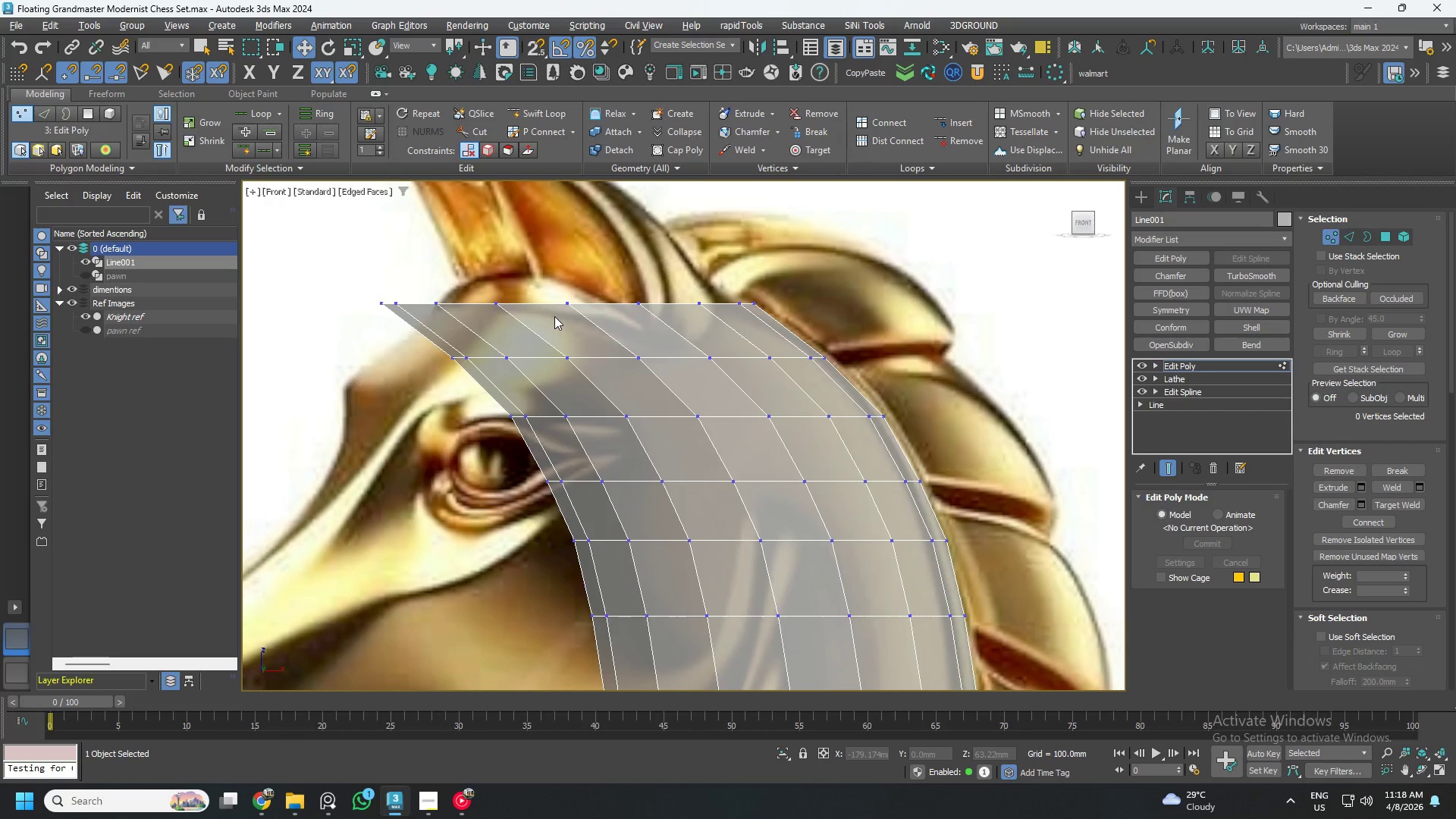 
scroll: coordinate [410, 252], scroll_direction: up, amount: 2.0
 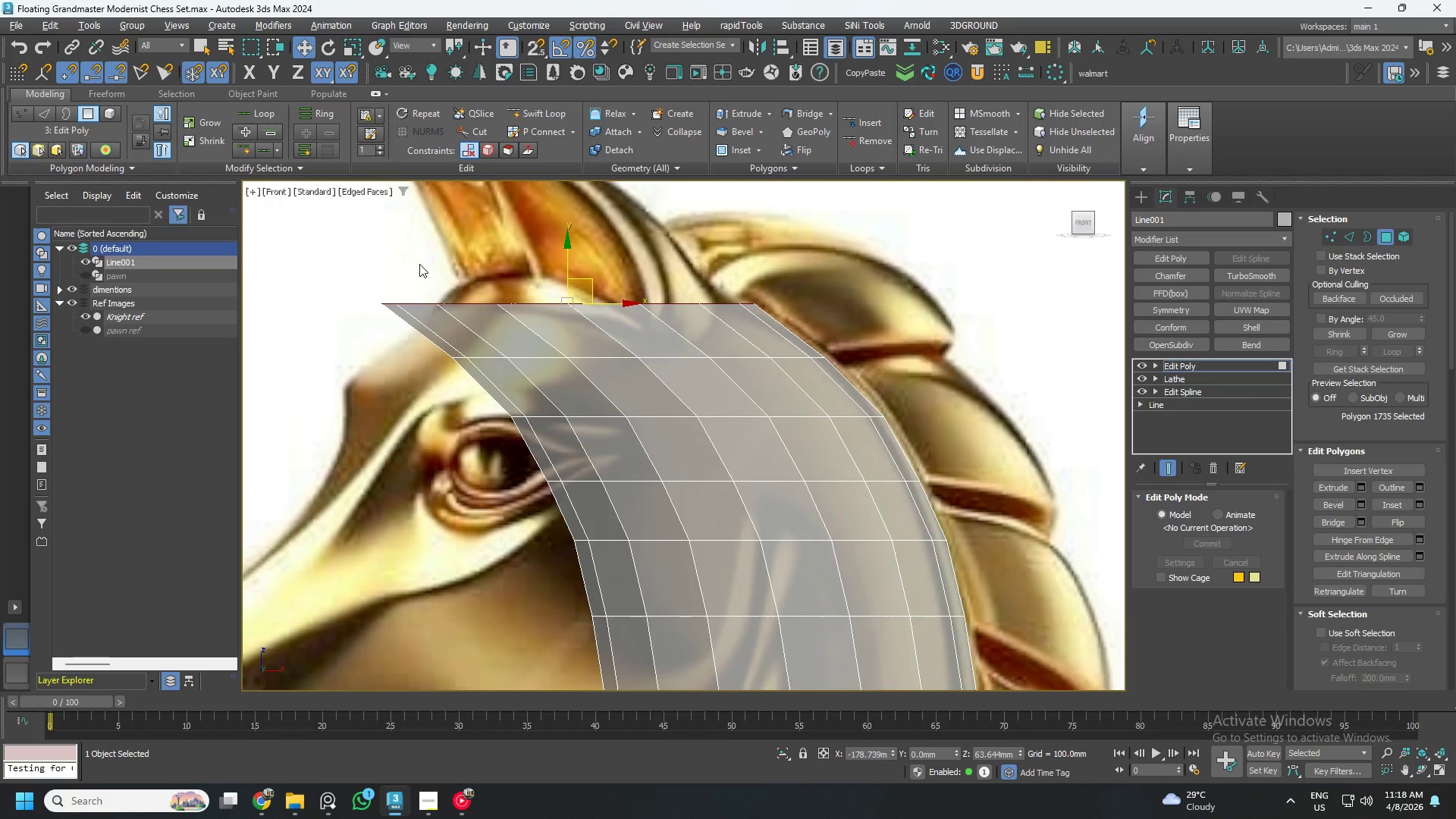 
type(4r)
 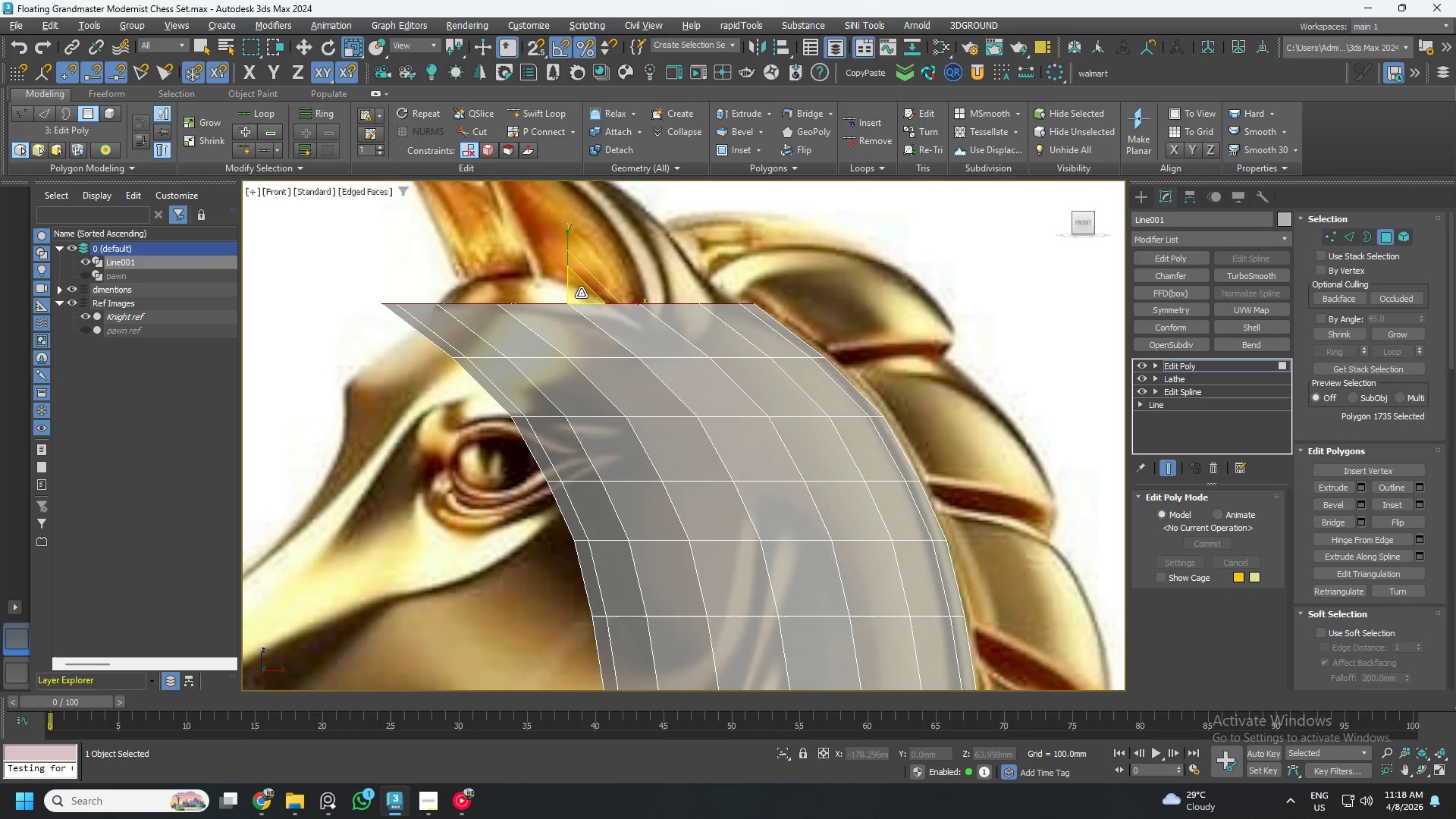 
left_click_drag(start_coordinate=[581, 293], to_coordinate=[602, 312])
 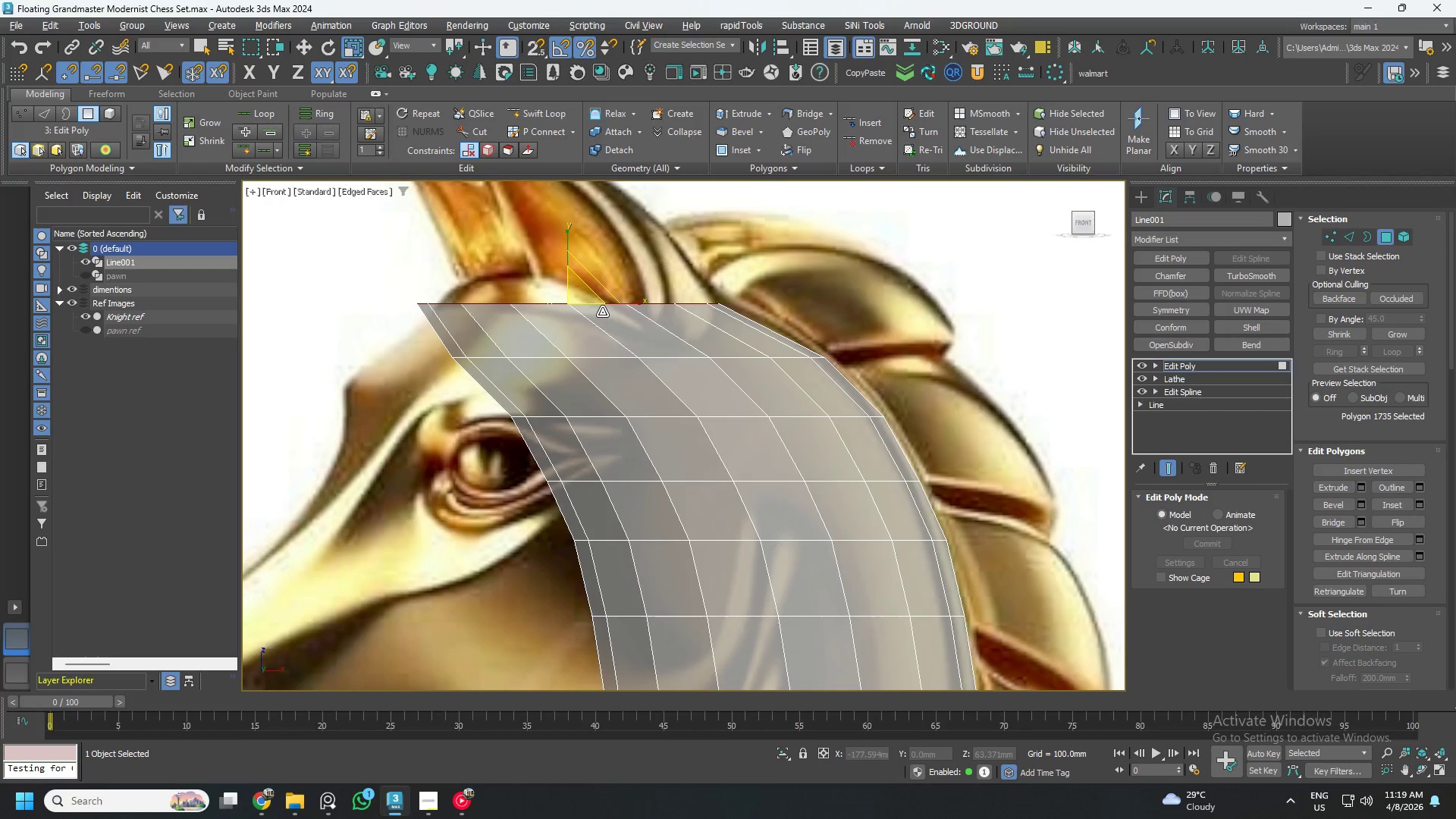 
key(W)
 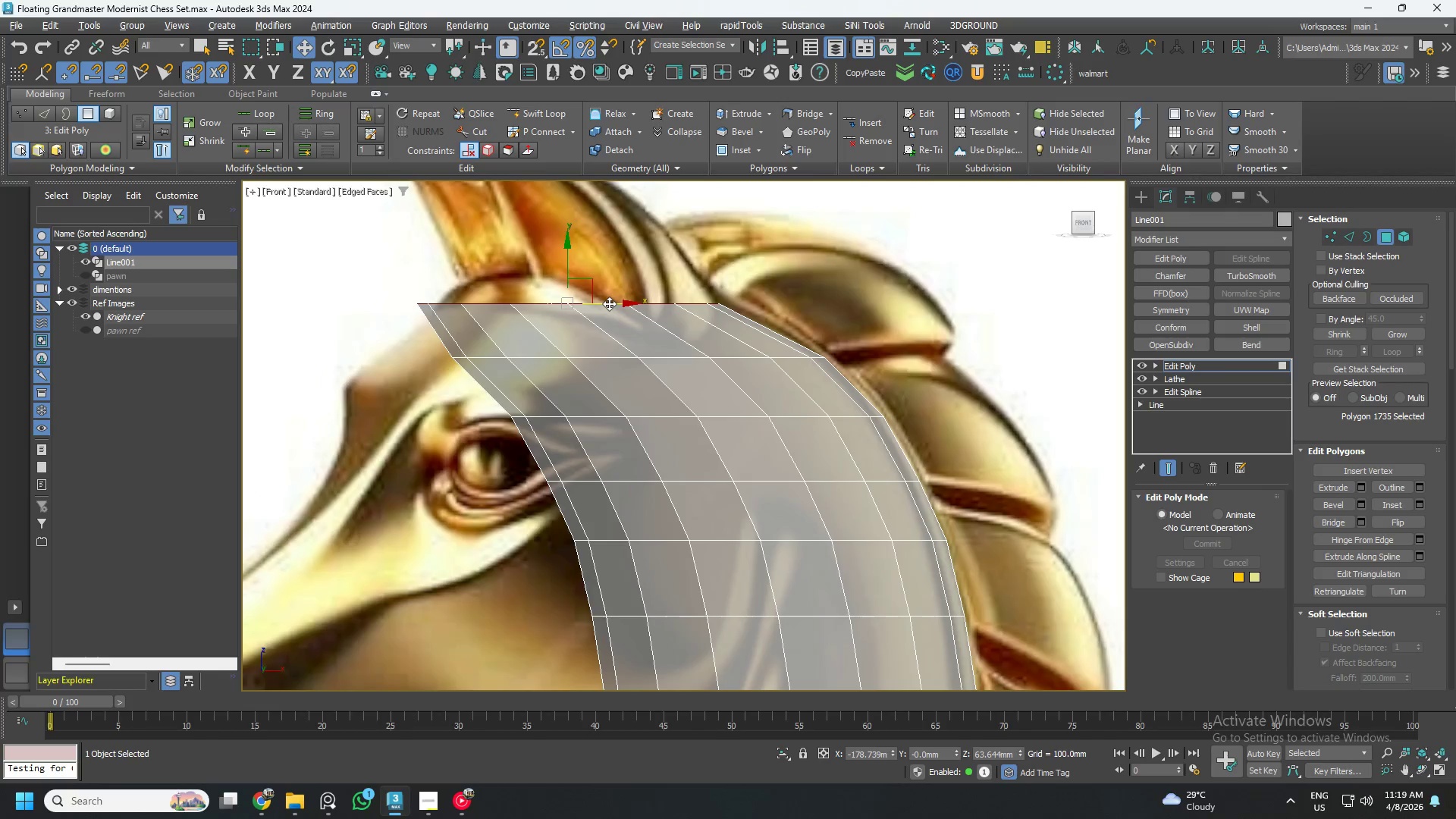 
left_click_drag(start_coordinate=[609, 303], to_coordinate=[647, 306])
 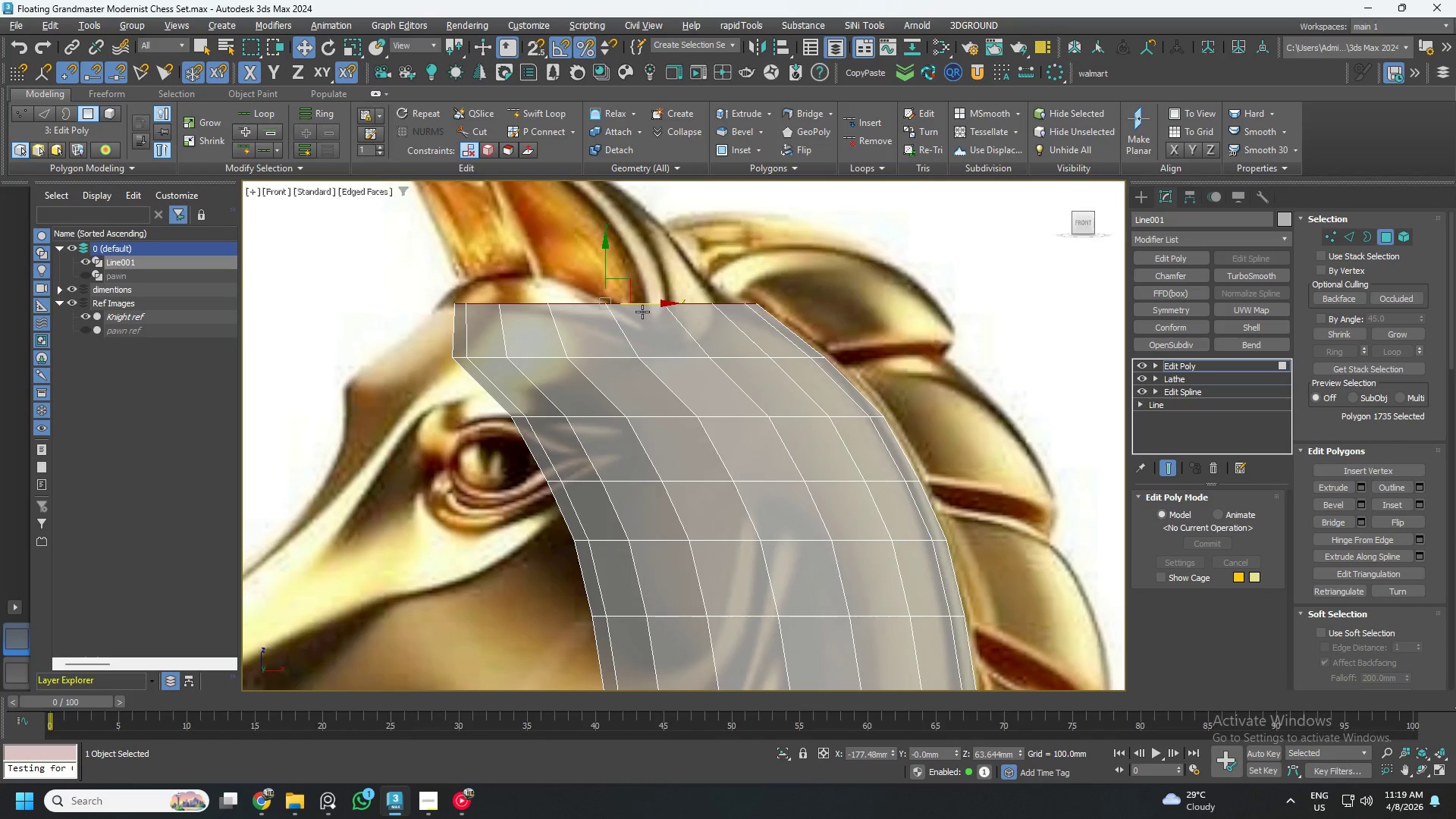 
scroll: coordinate [635, 316], scroll_direction: down, amount: 2.0
 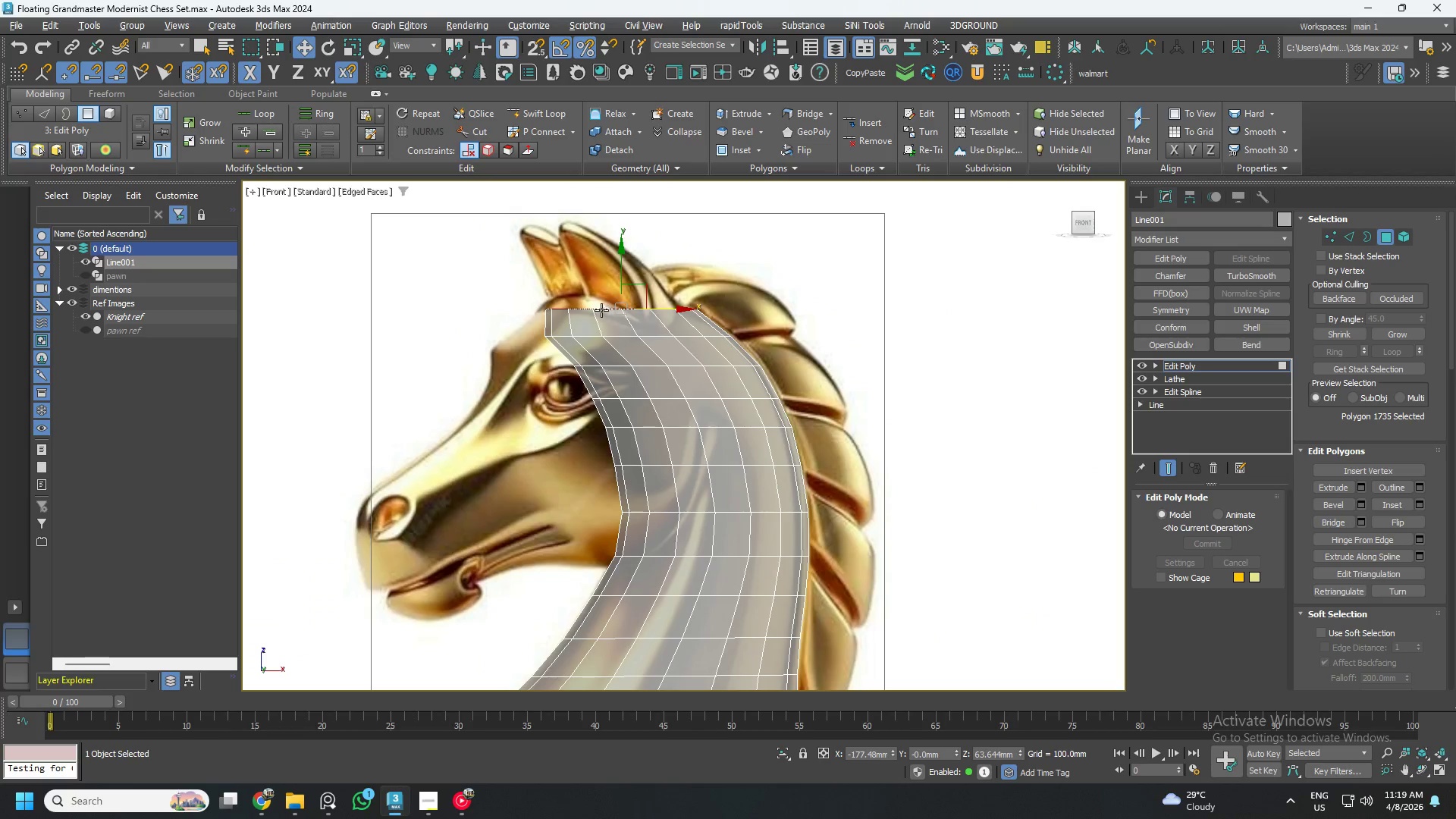 
scroll: coordinate [562, 302], scroll_direction: up, amount: 2.0
 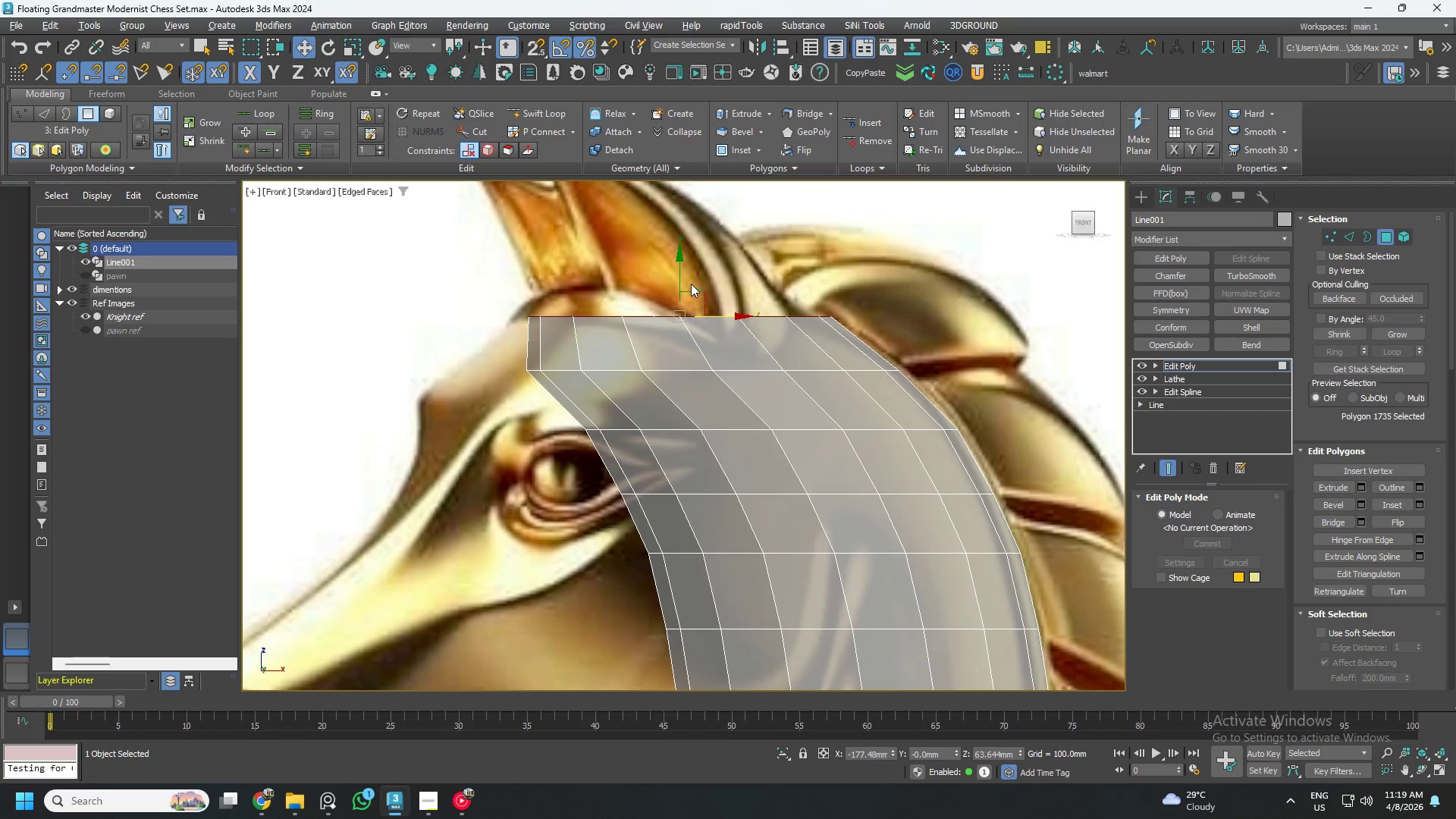 
left_click_drag(start_coordinate=[679, 277], to_coordinate=[670, 268])
 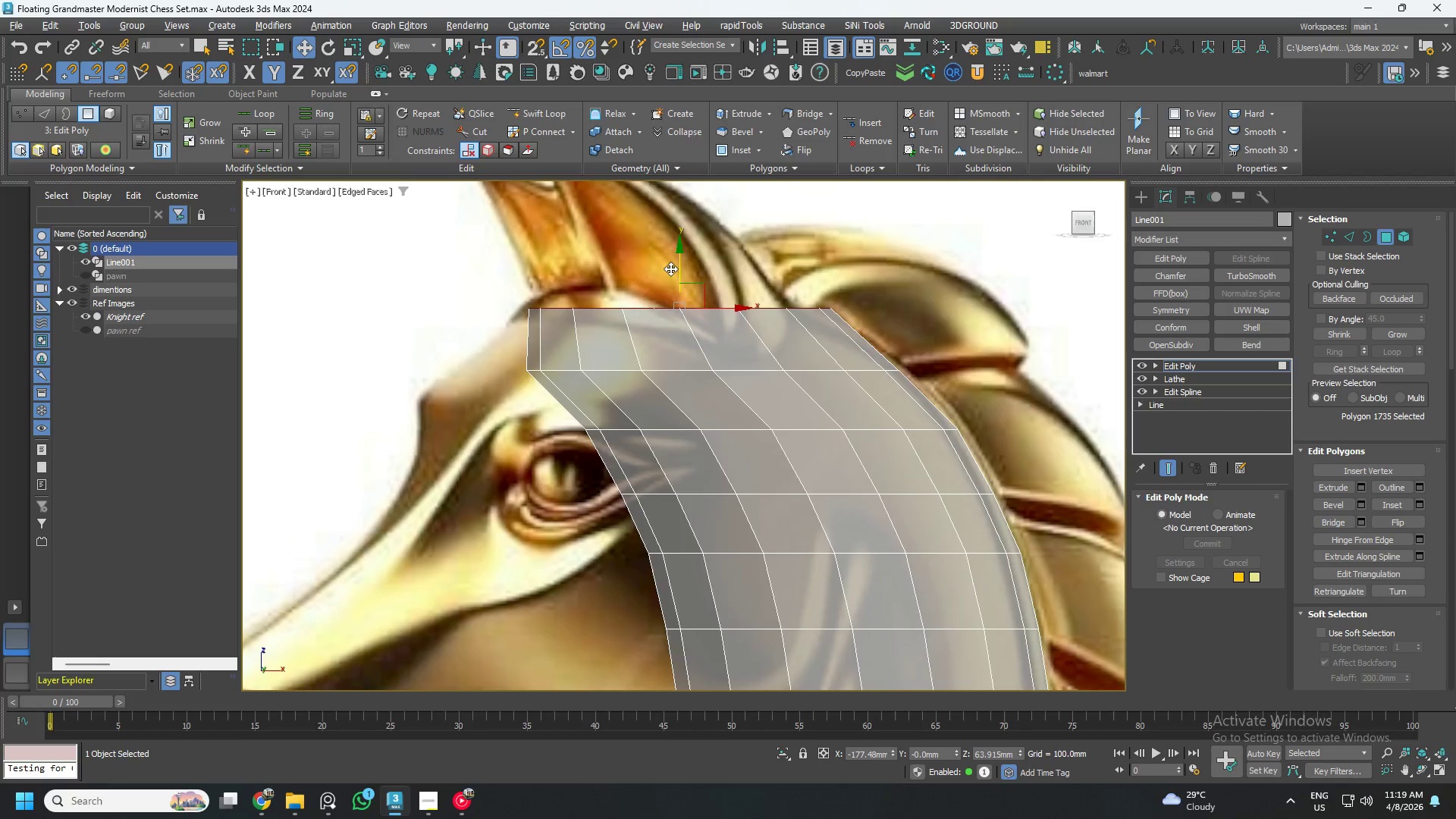 
scroll: coordinate [672, 271], scroll_direction: down, amount: 3.0
 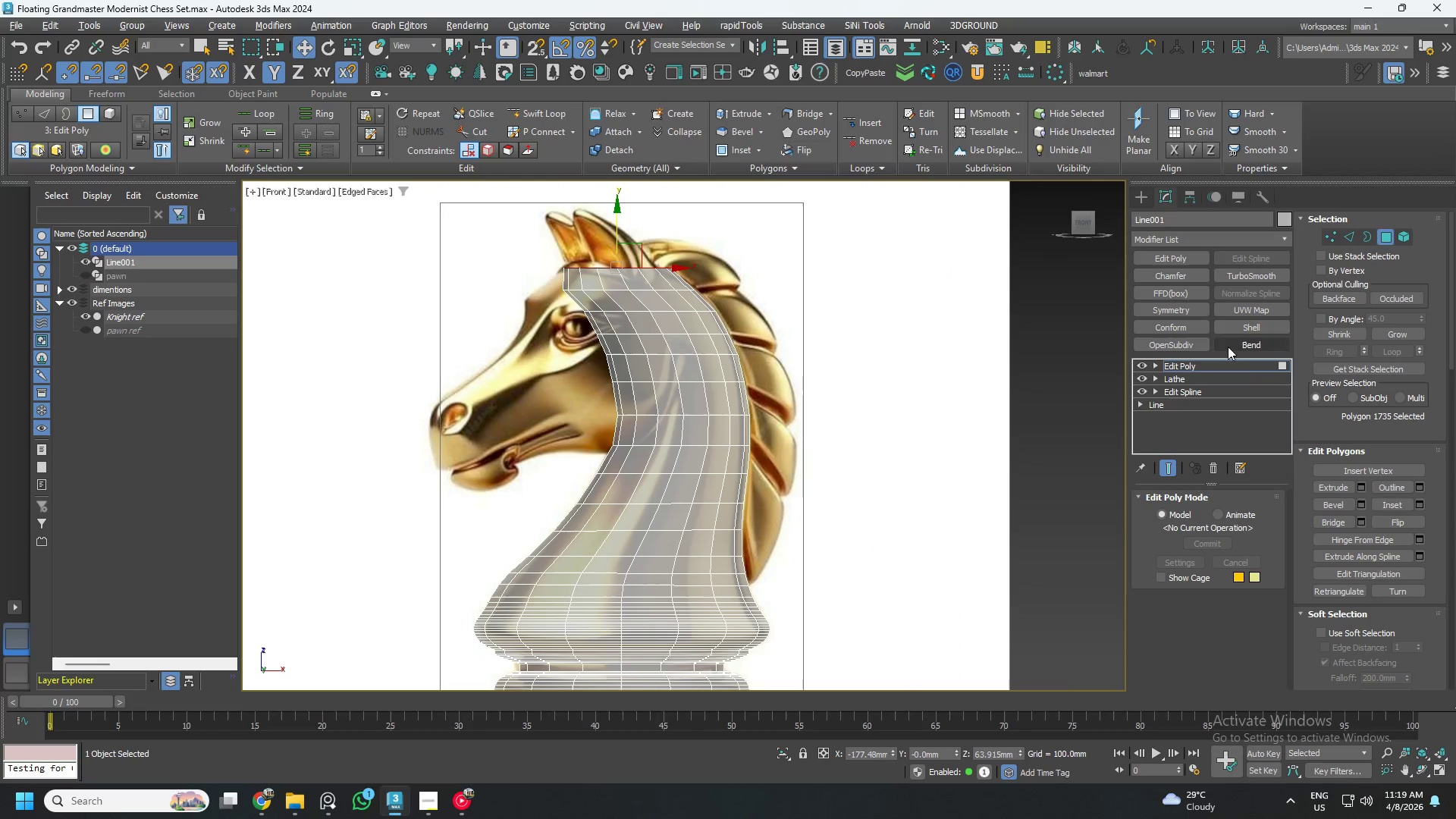 
left_click([1239, 365])
 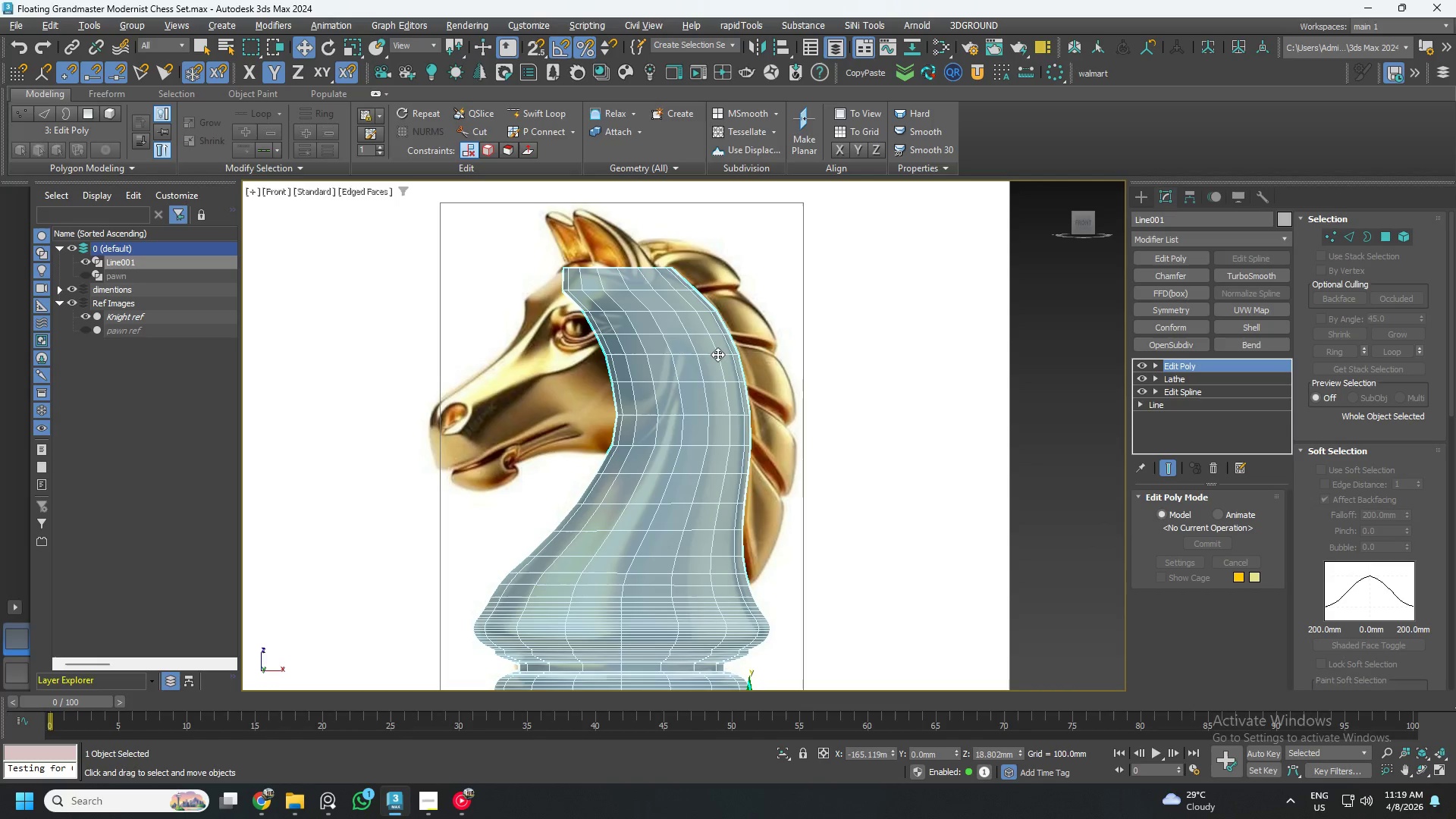 
key(Control+ControlLeft)
 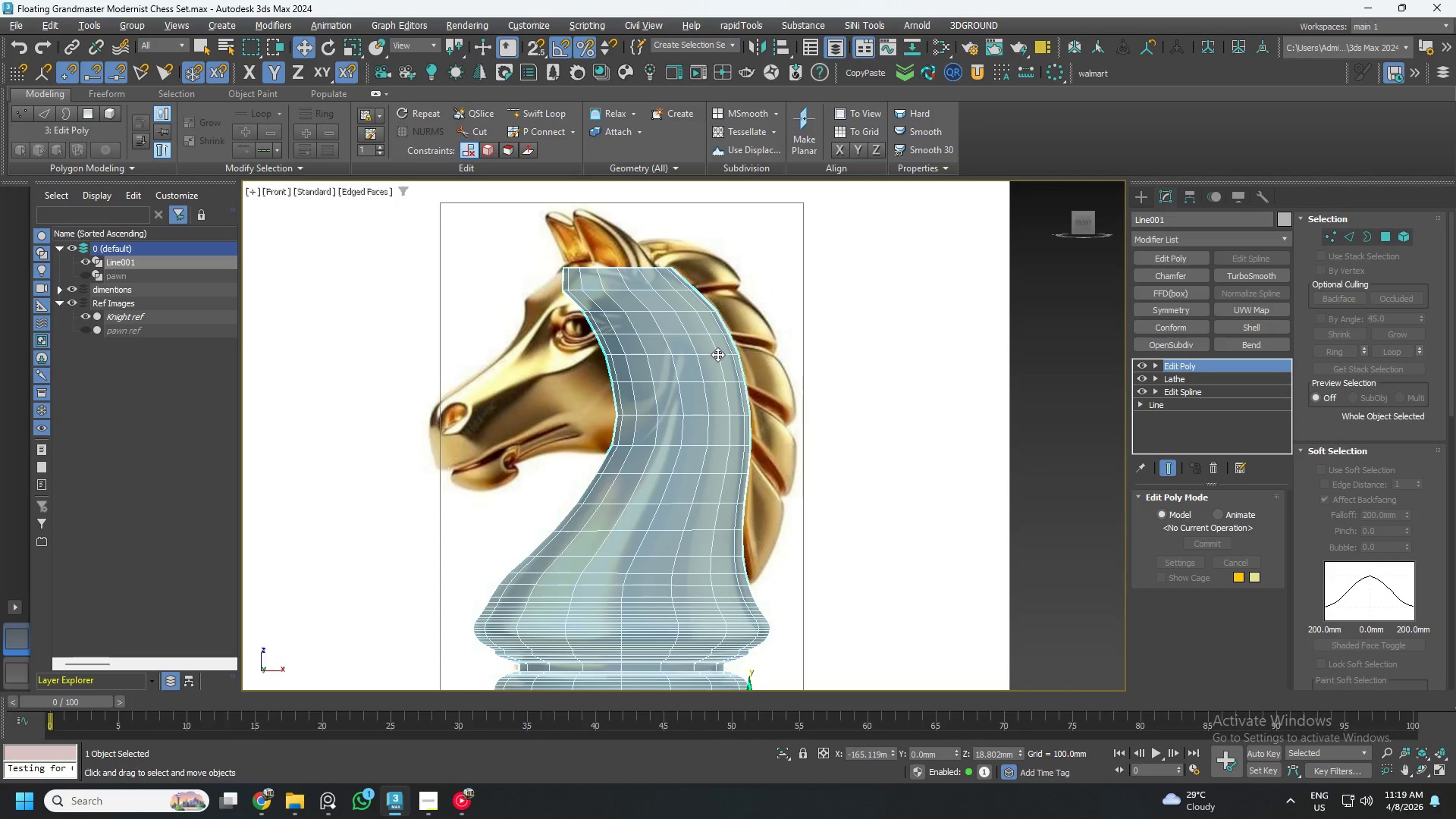 
key(Control+S)
 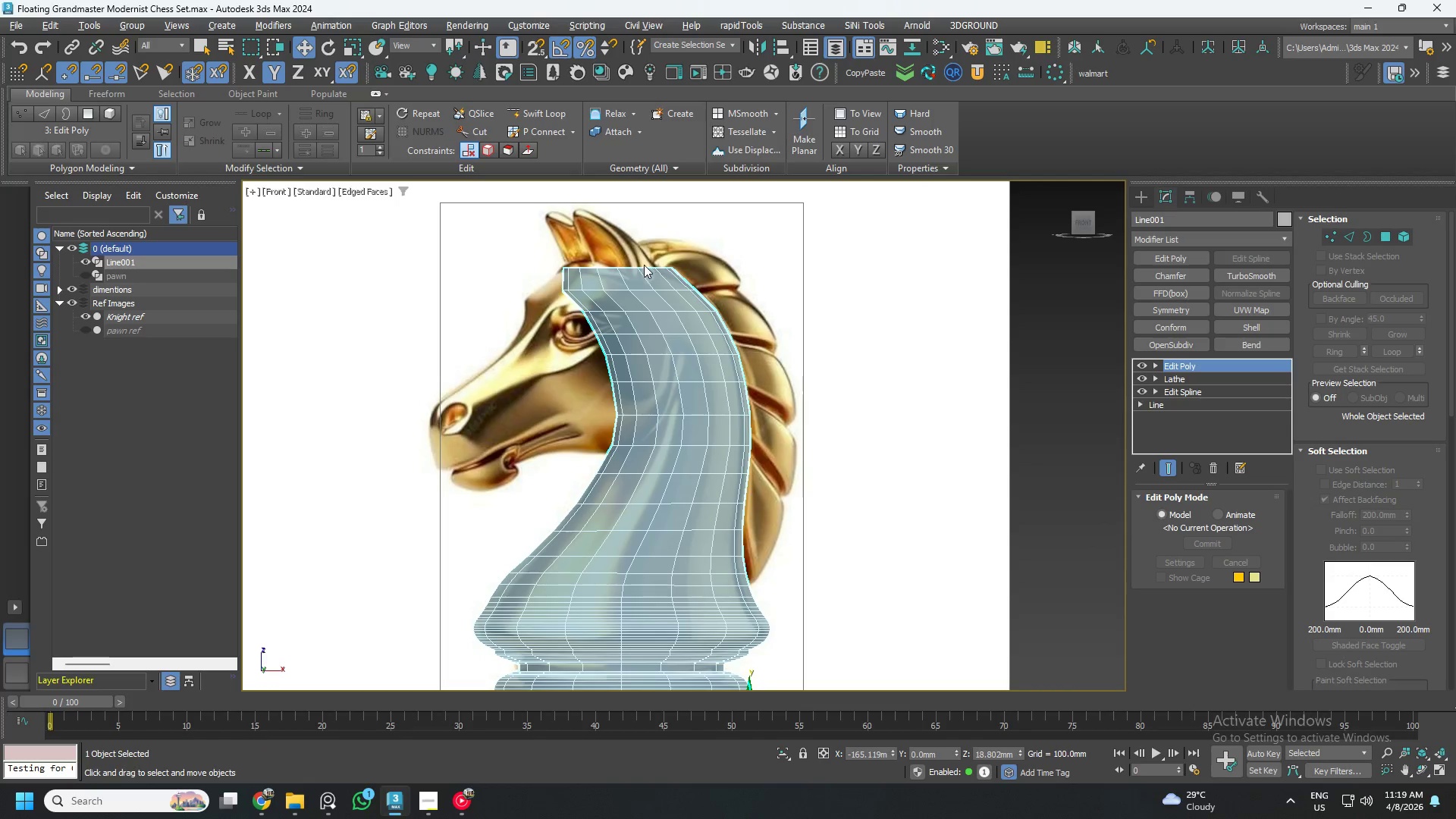 
scroll: coordinate [633, 271], scroll_direction: none, amount: 0.0
 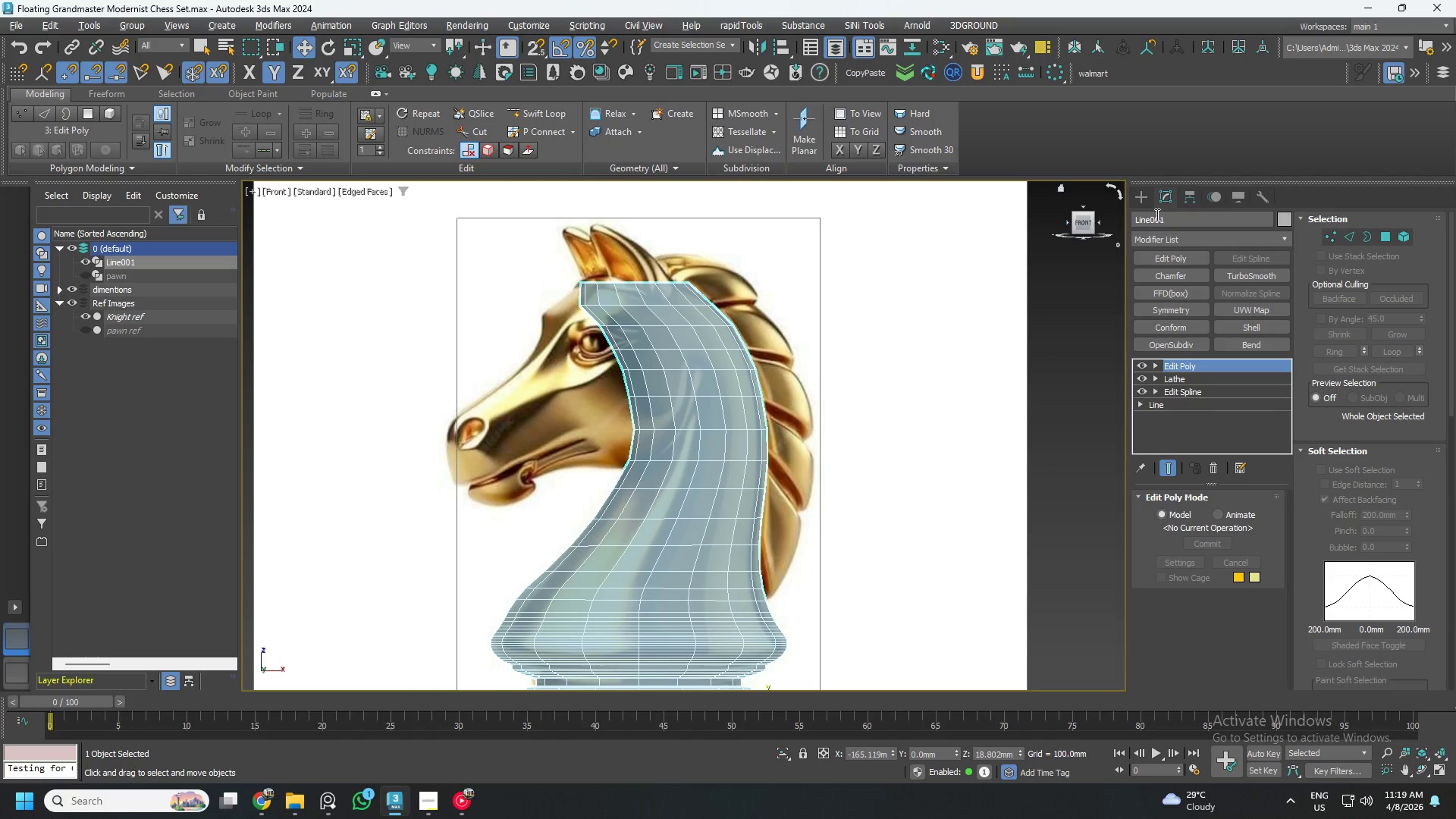 
double_click([1166, 218])
 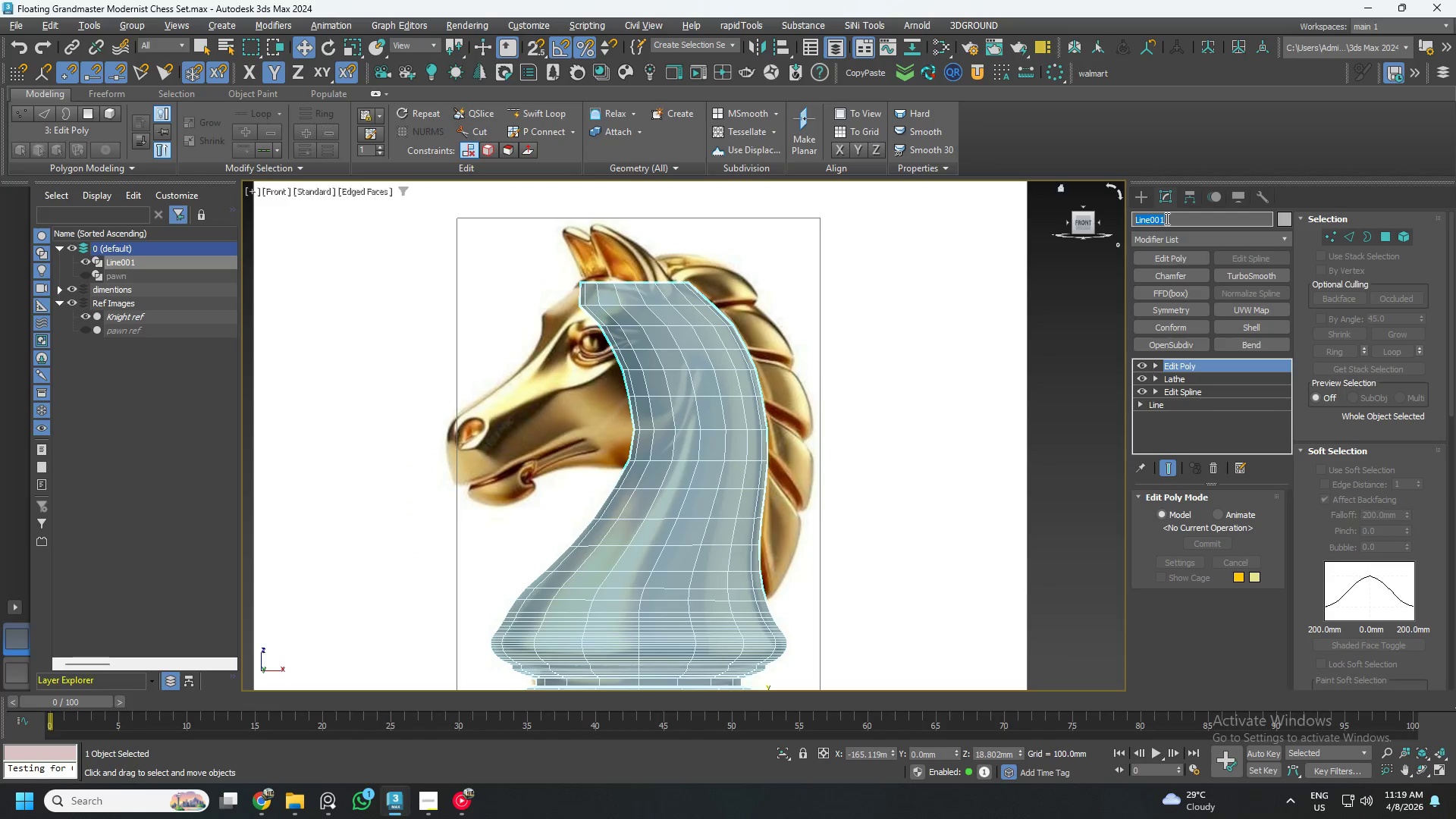 
type(knight )
 